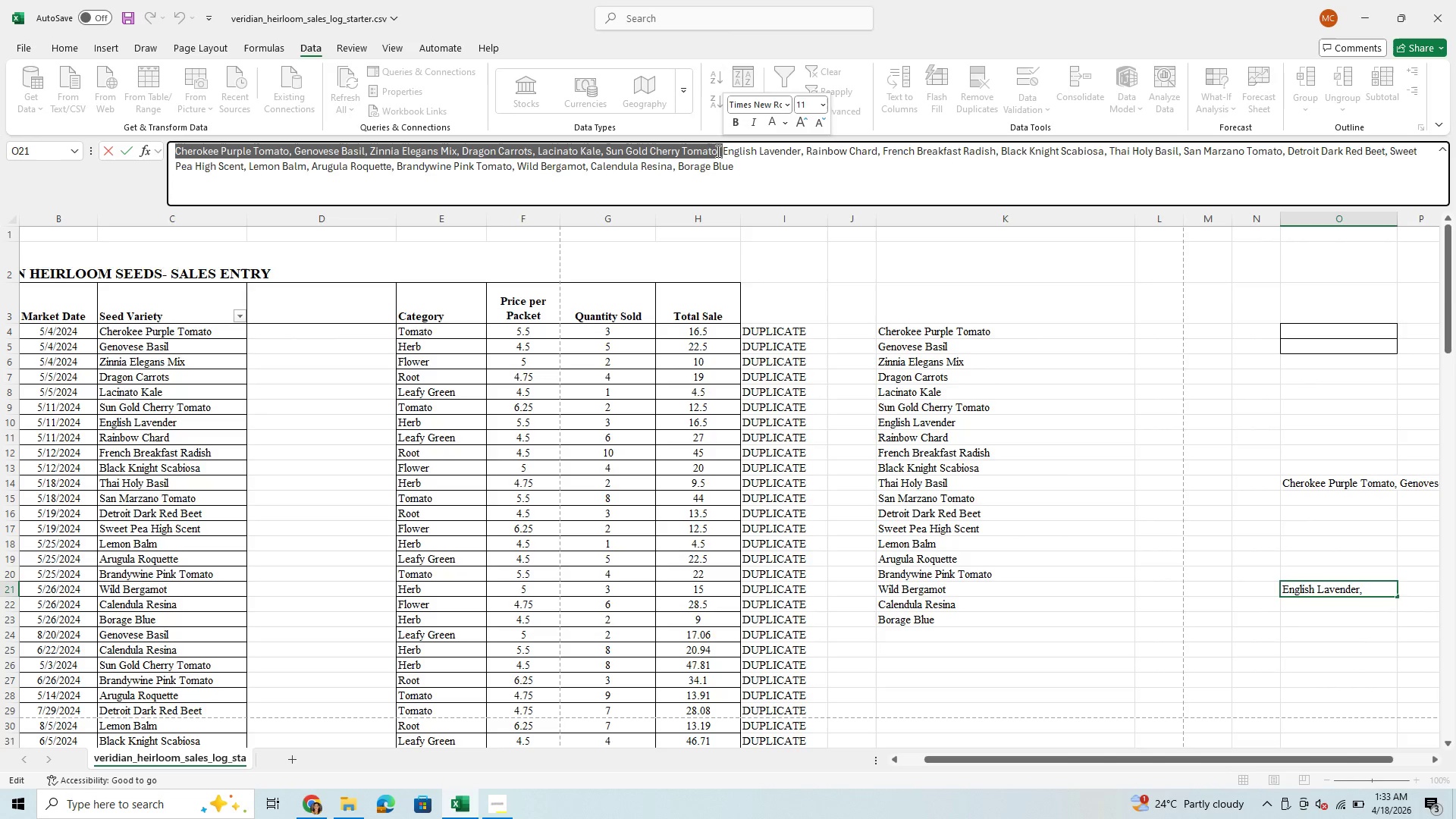 
key(Control+C)
 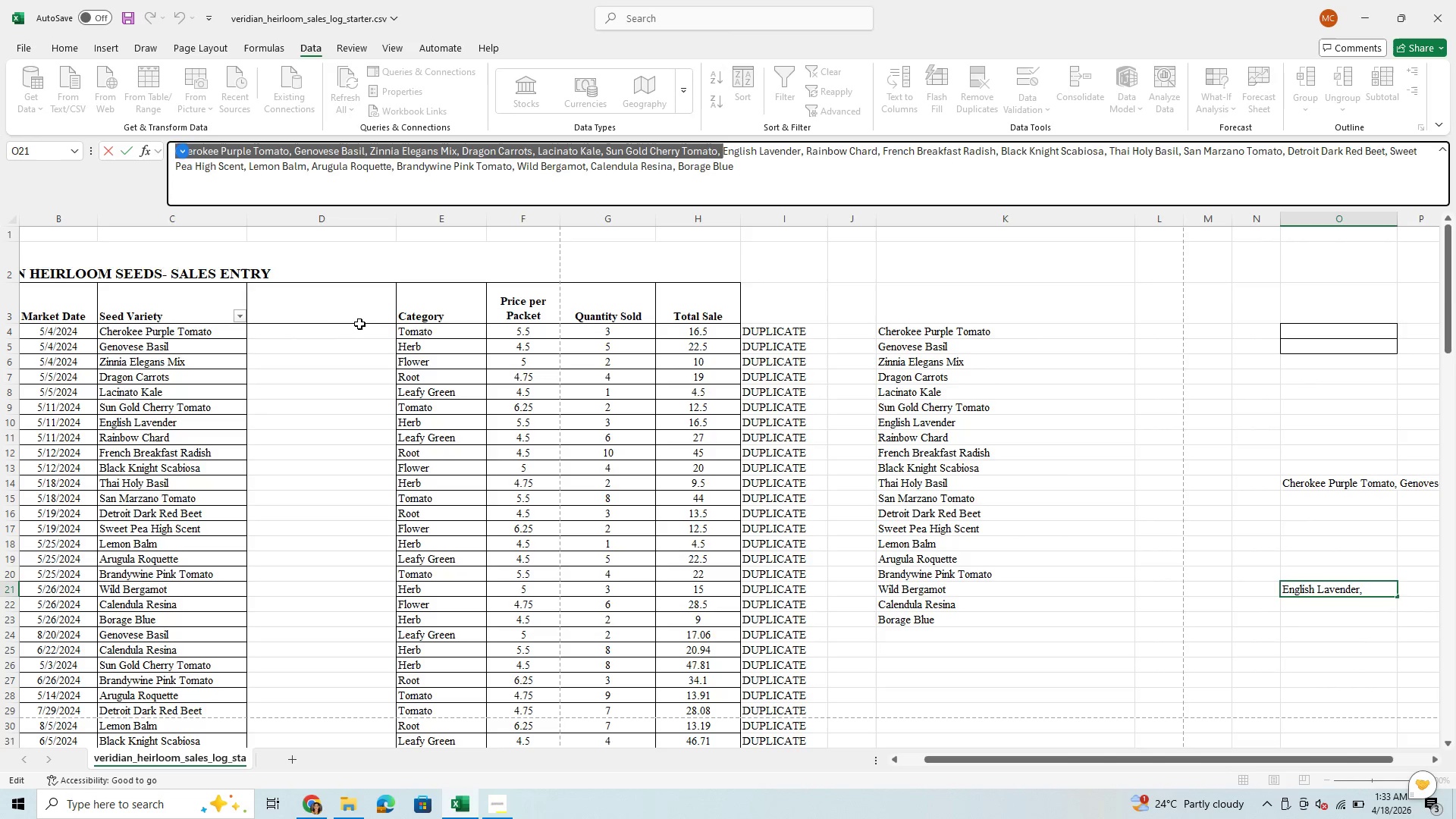 
left_click([342, 334])
 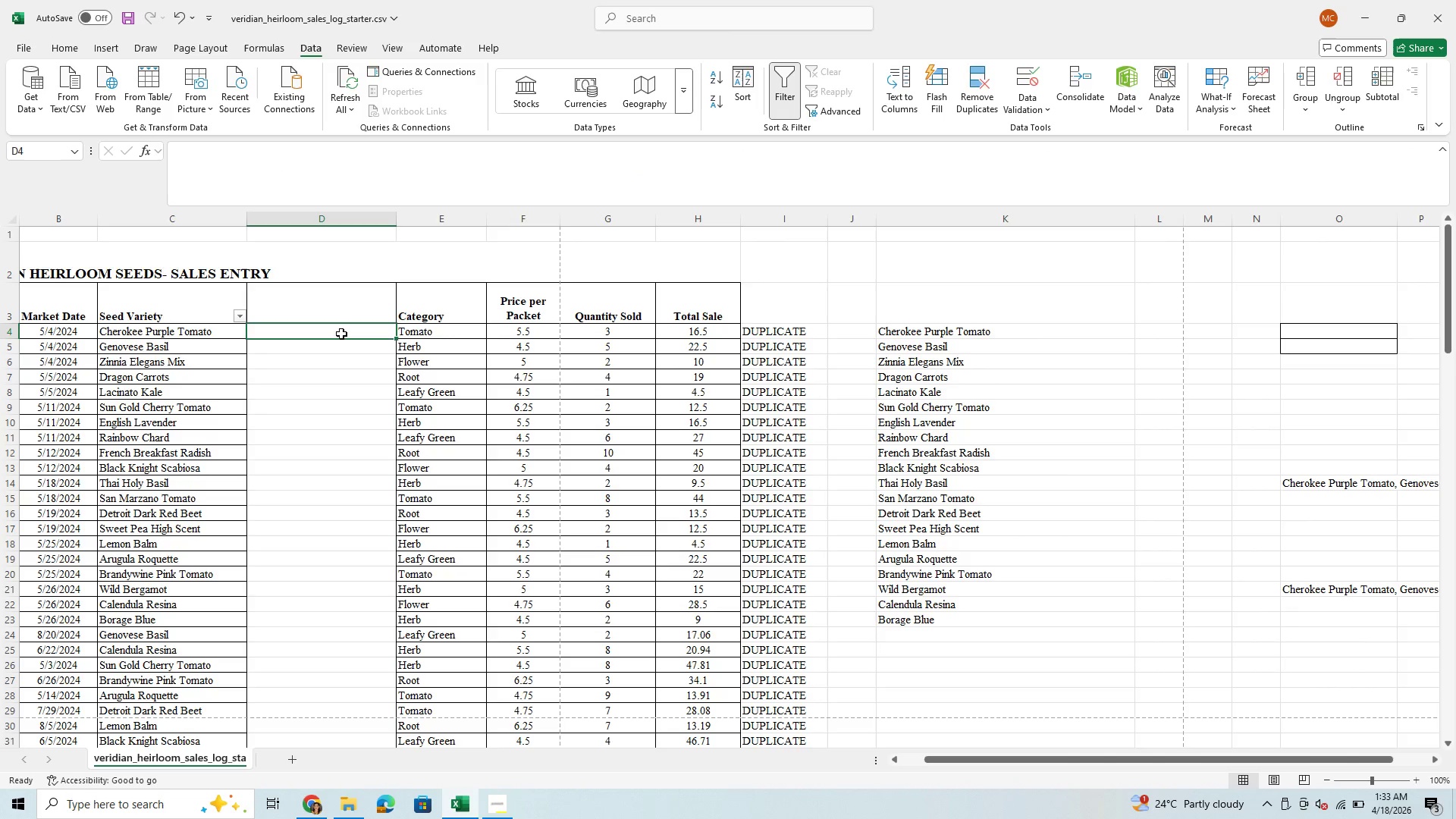 
wait(6.66)
 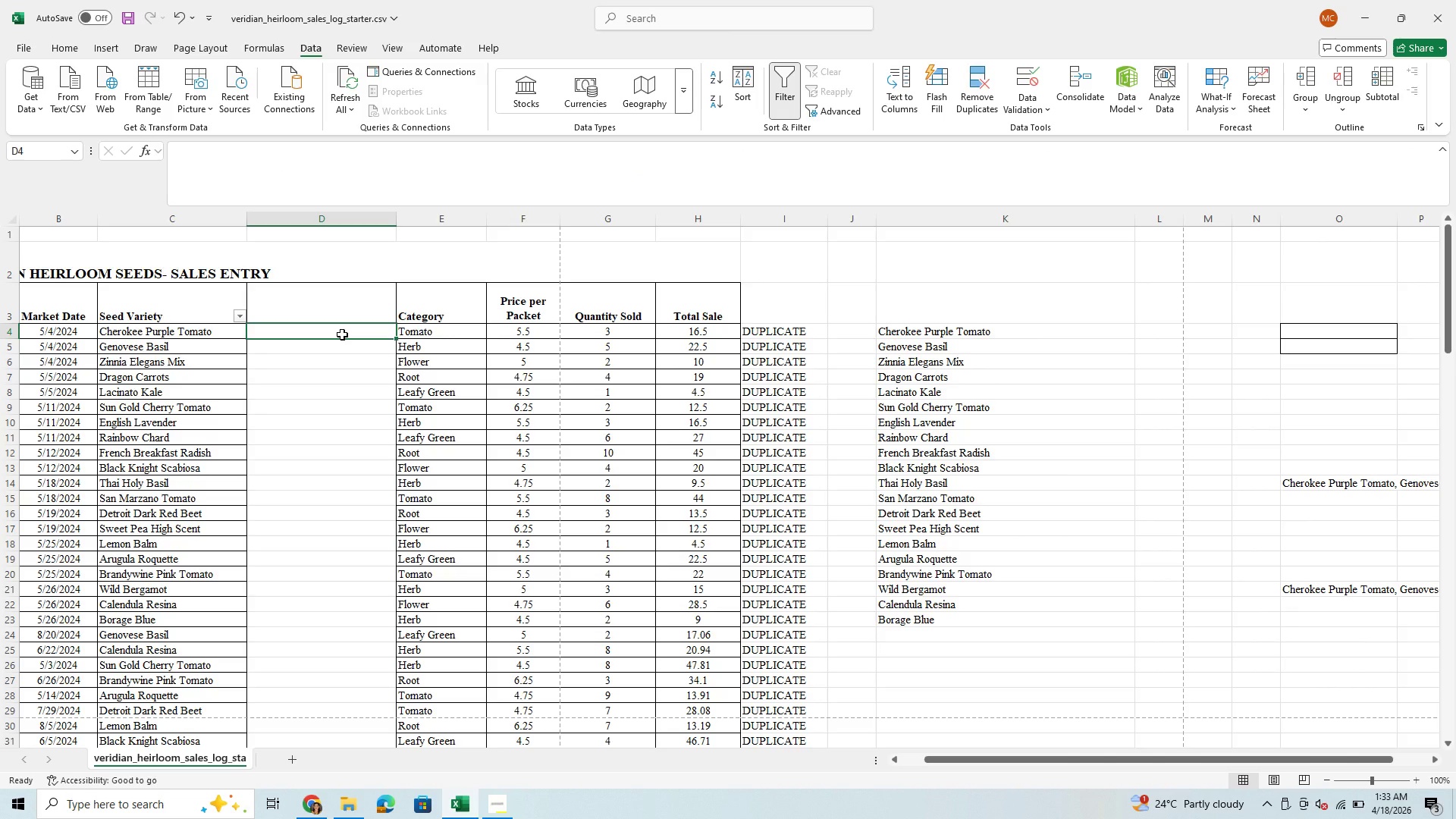 
left_click([319, 47])
 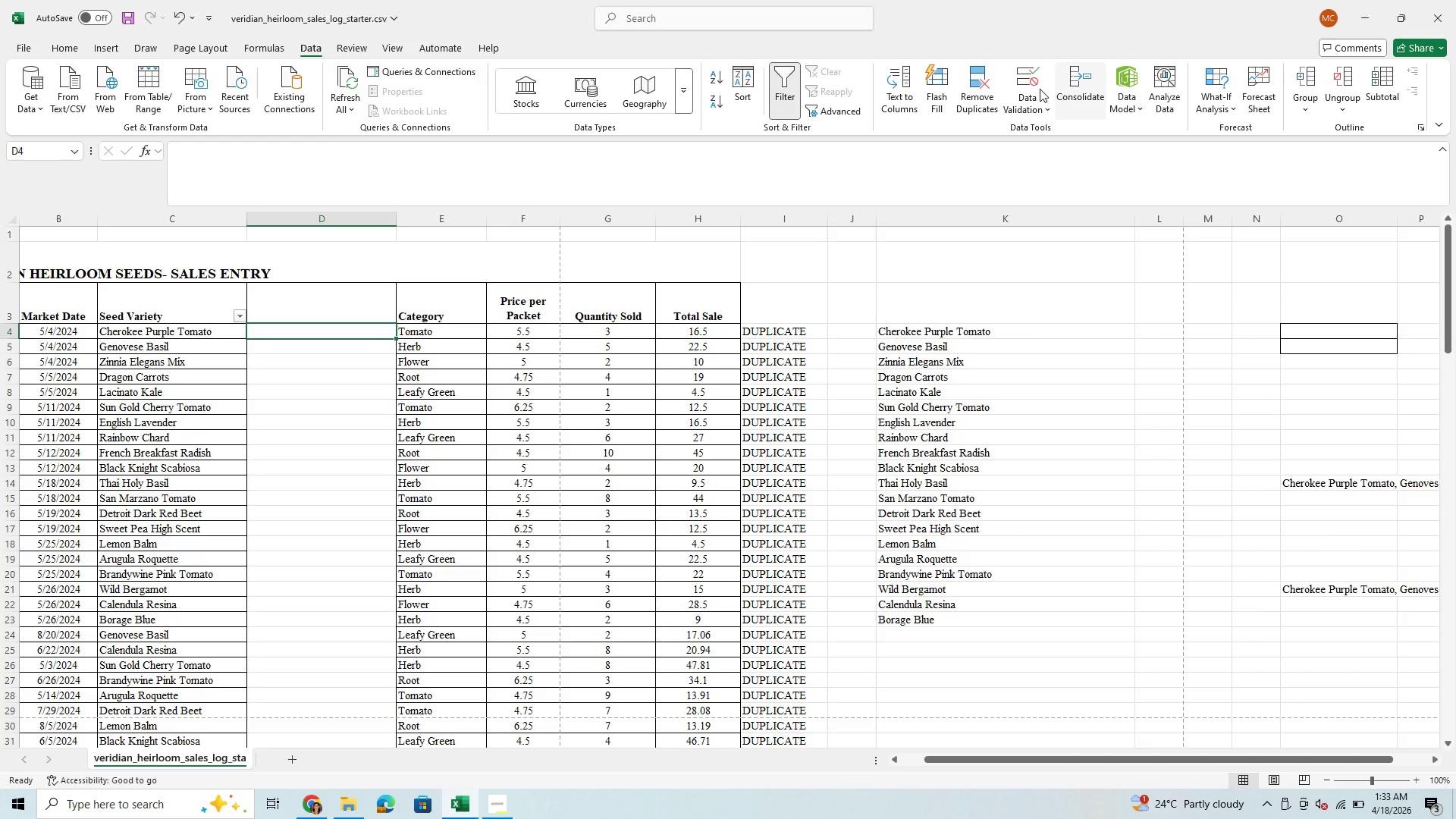 
left_click([1035, 82])
 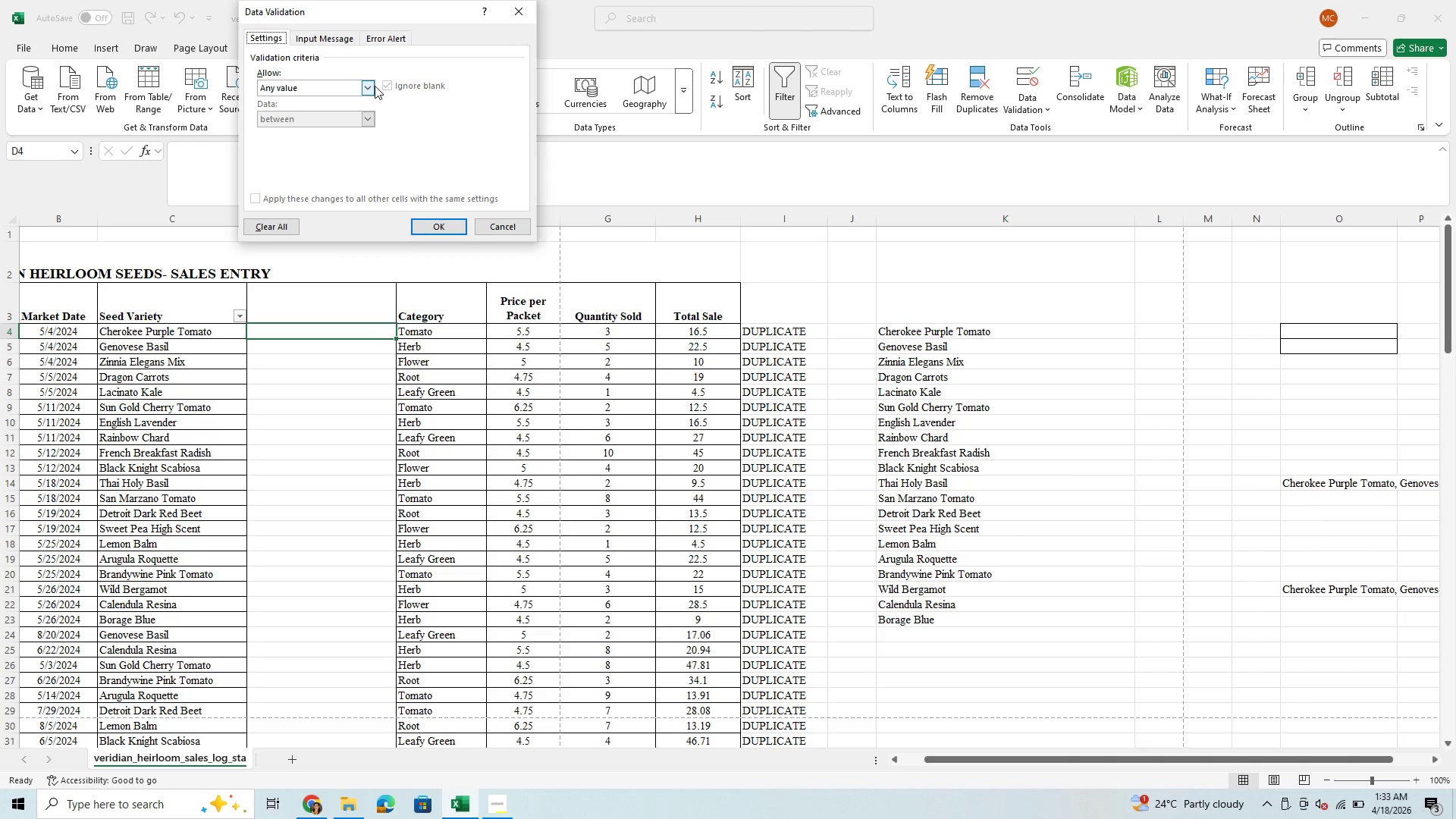 
left_click([364, 88])
 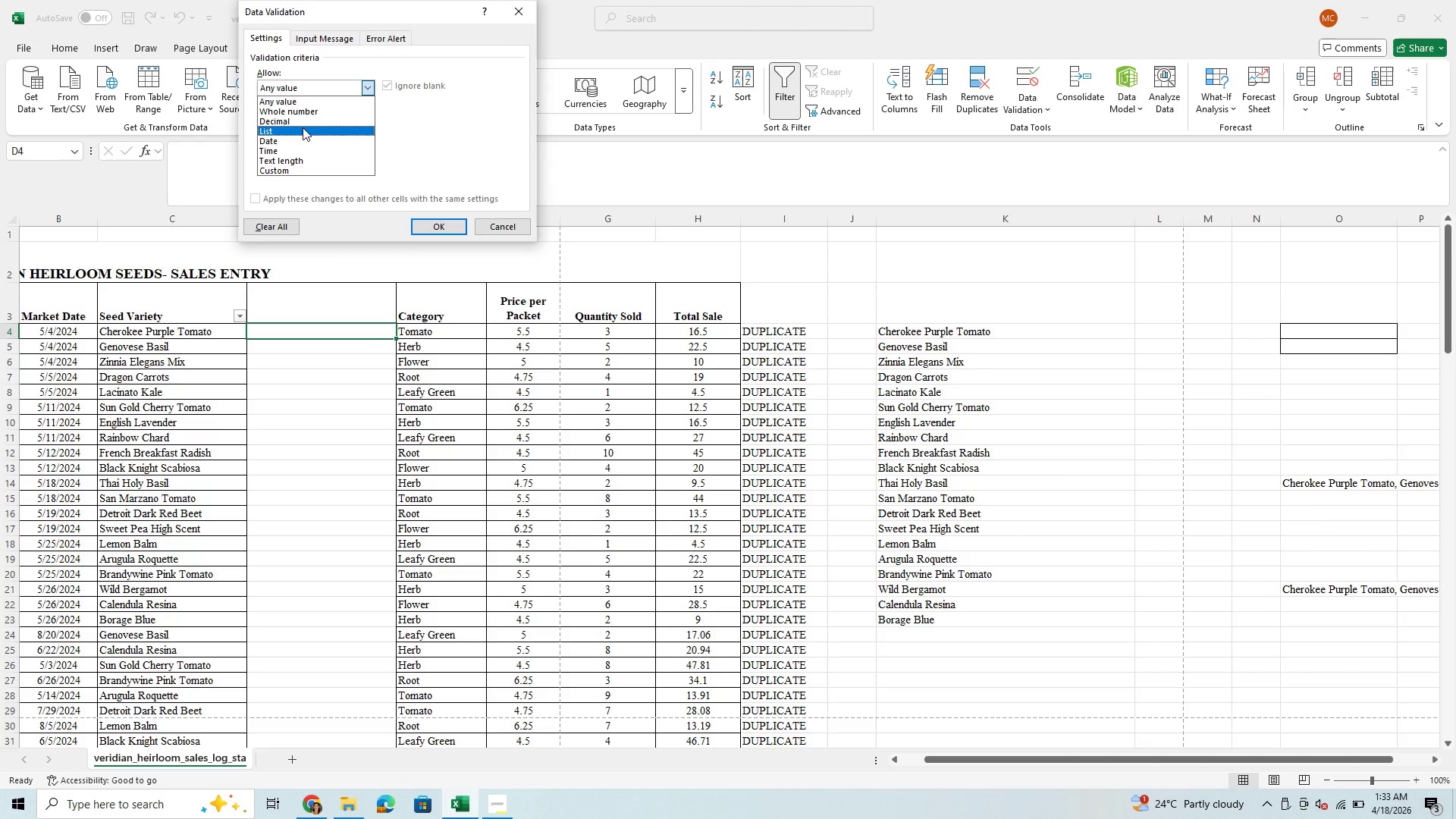 
left_click([303, 127])
 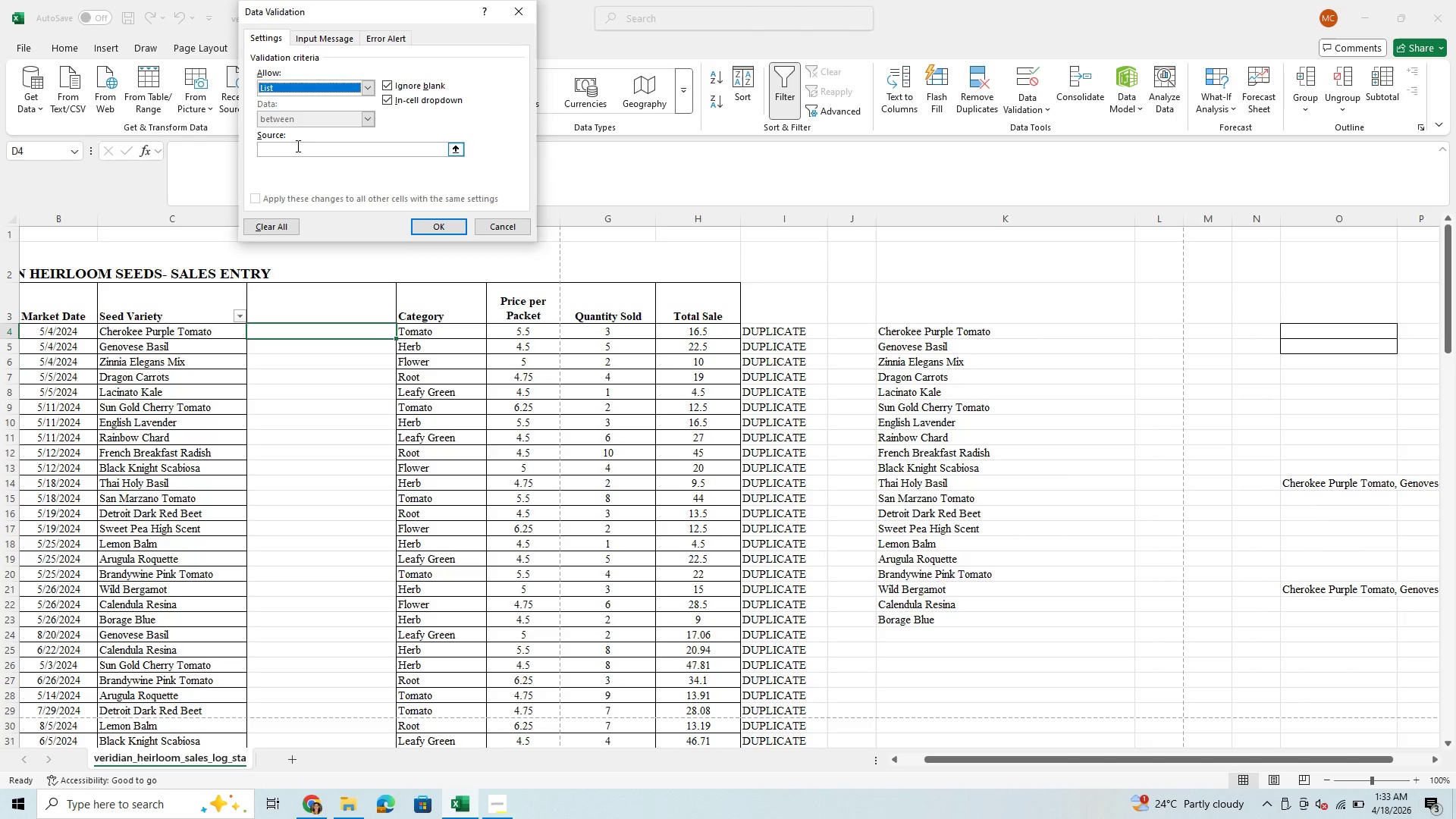 
left_click([297, 148])
 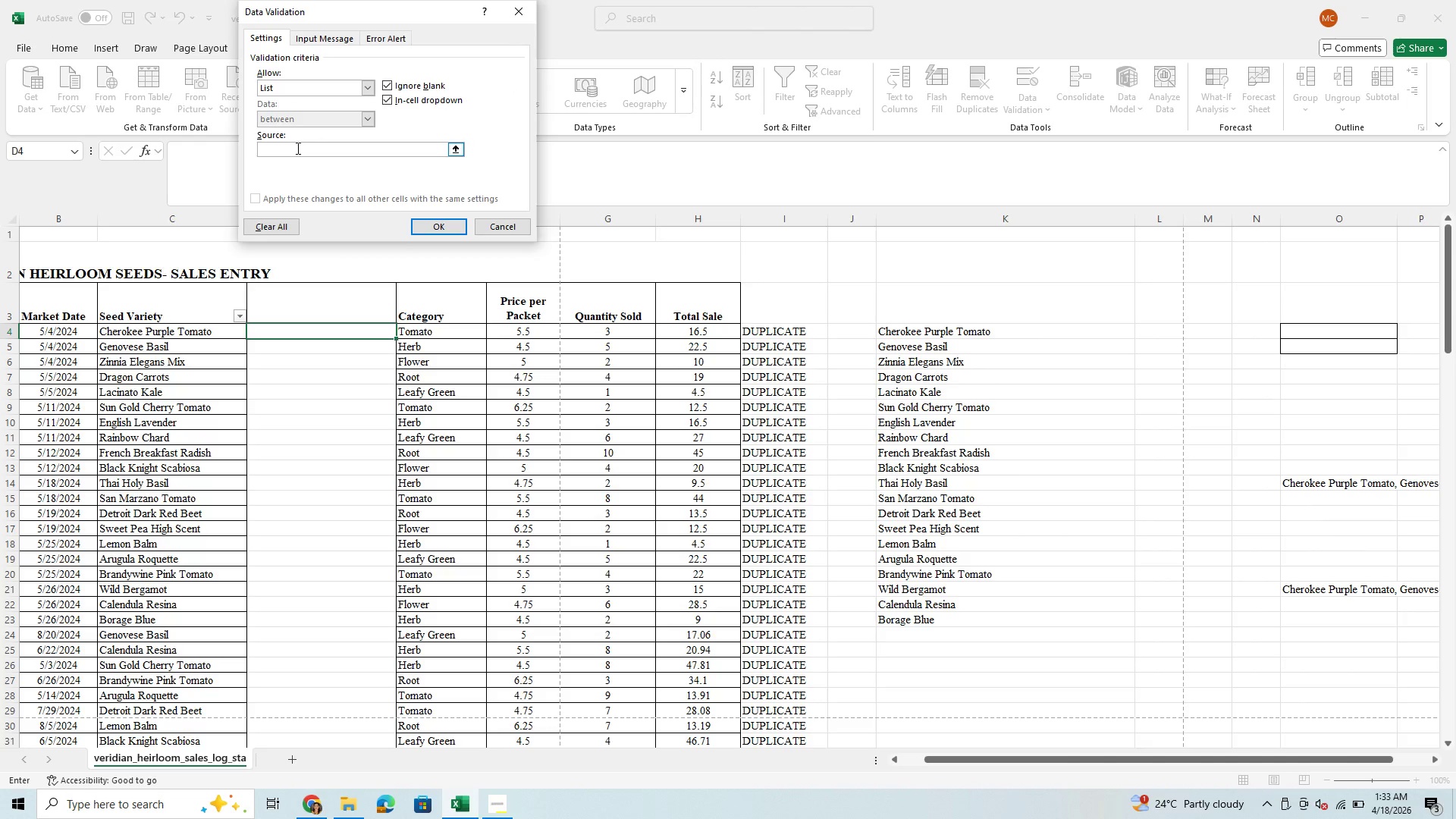 
key(Control+V)
 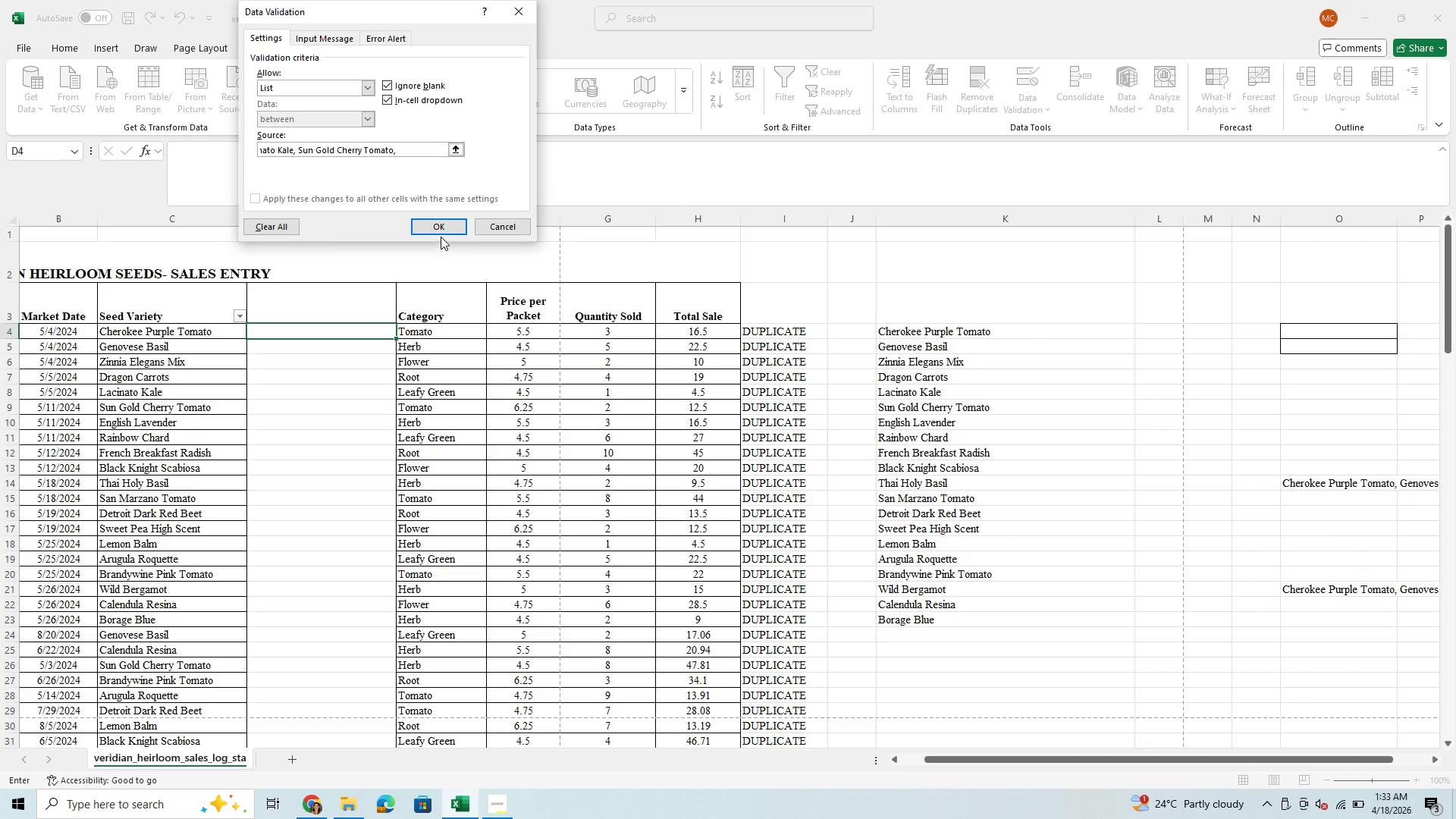 
left_click([437, 228])
 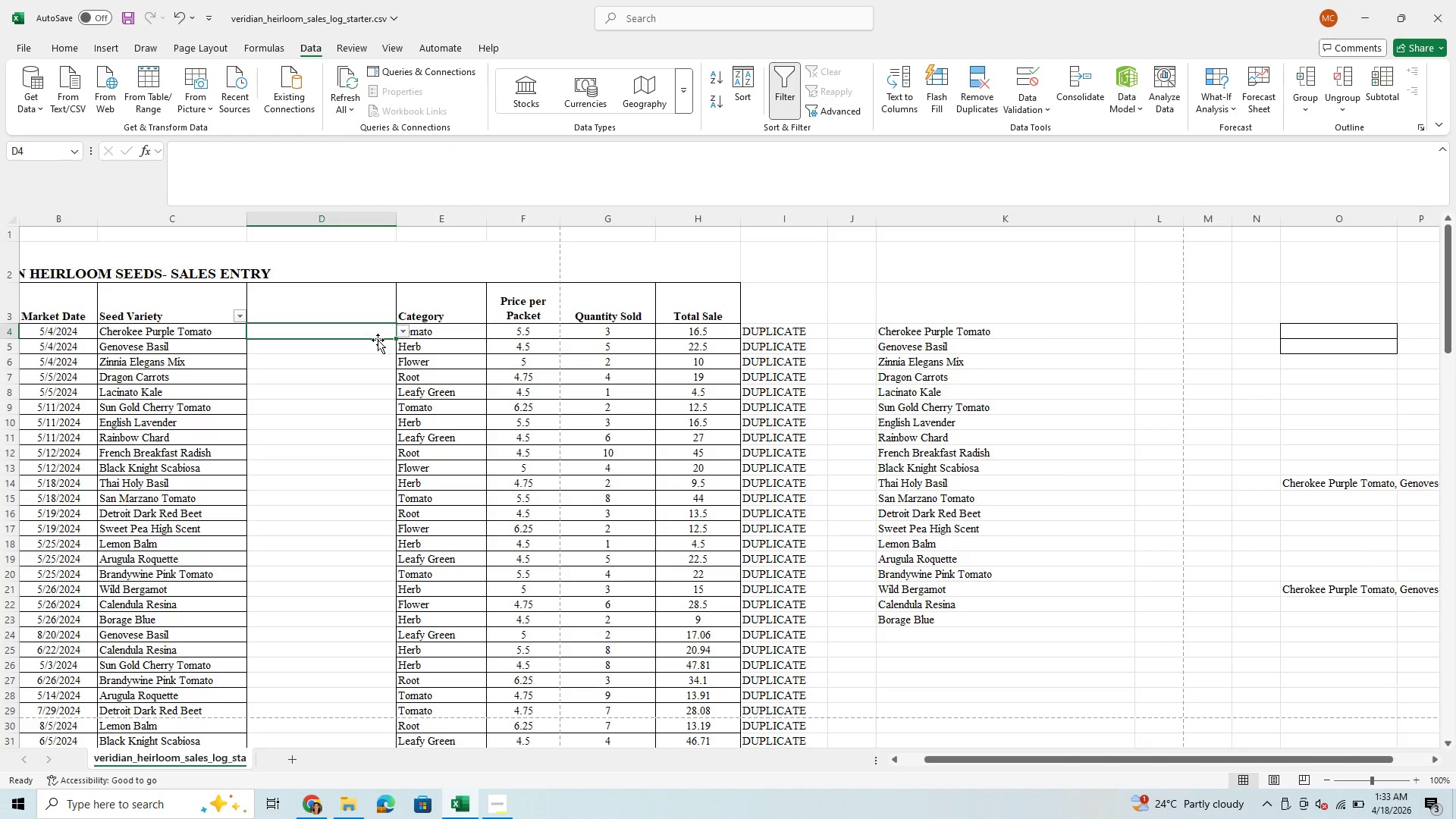 
left_click([379, 330])
 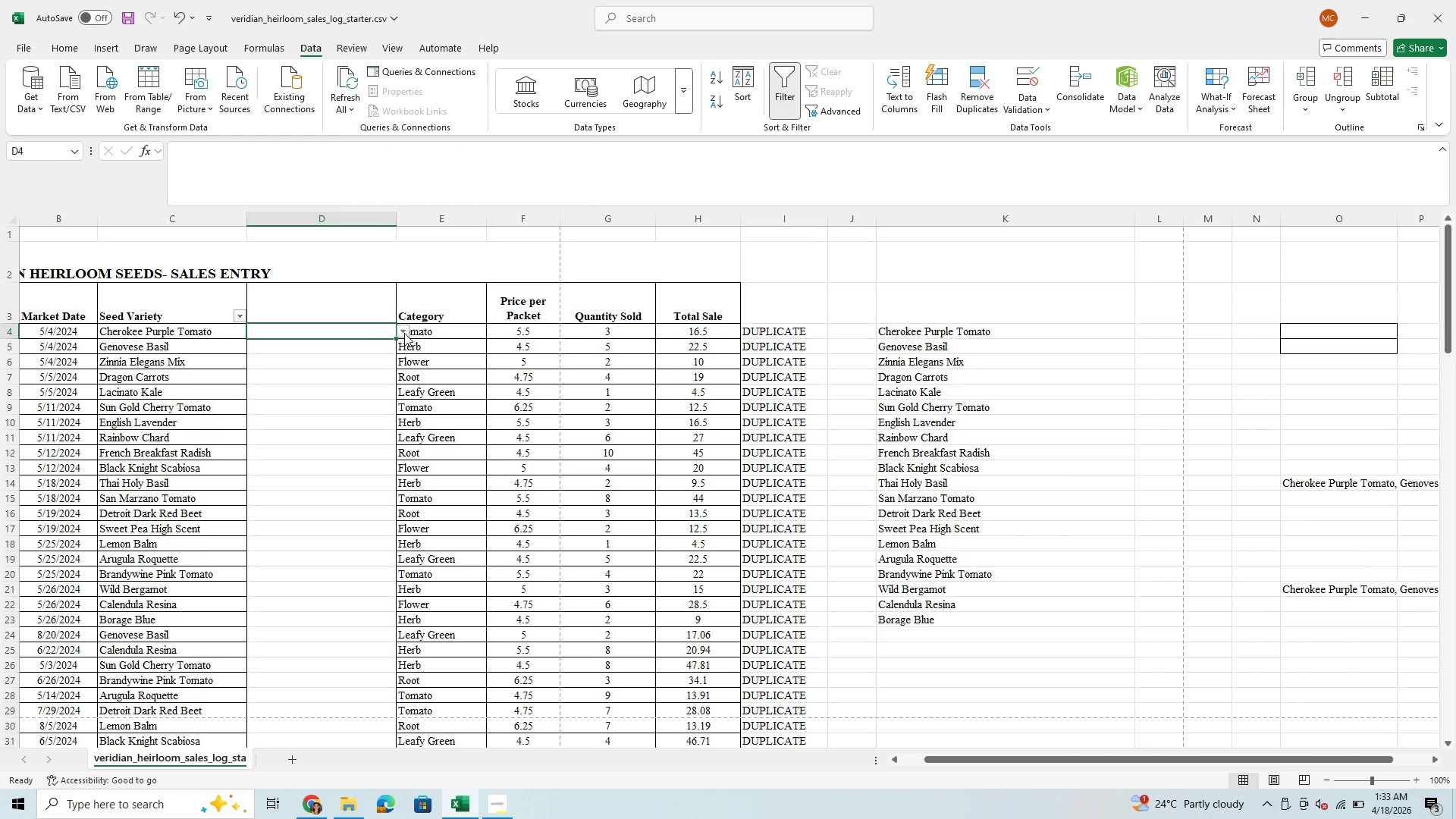 
left_click([406, 333])
 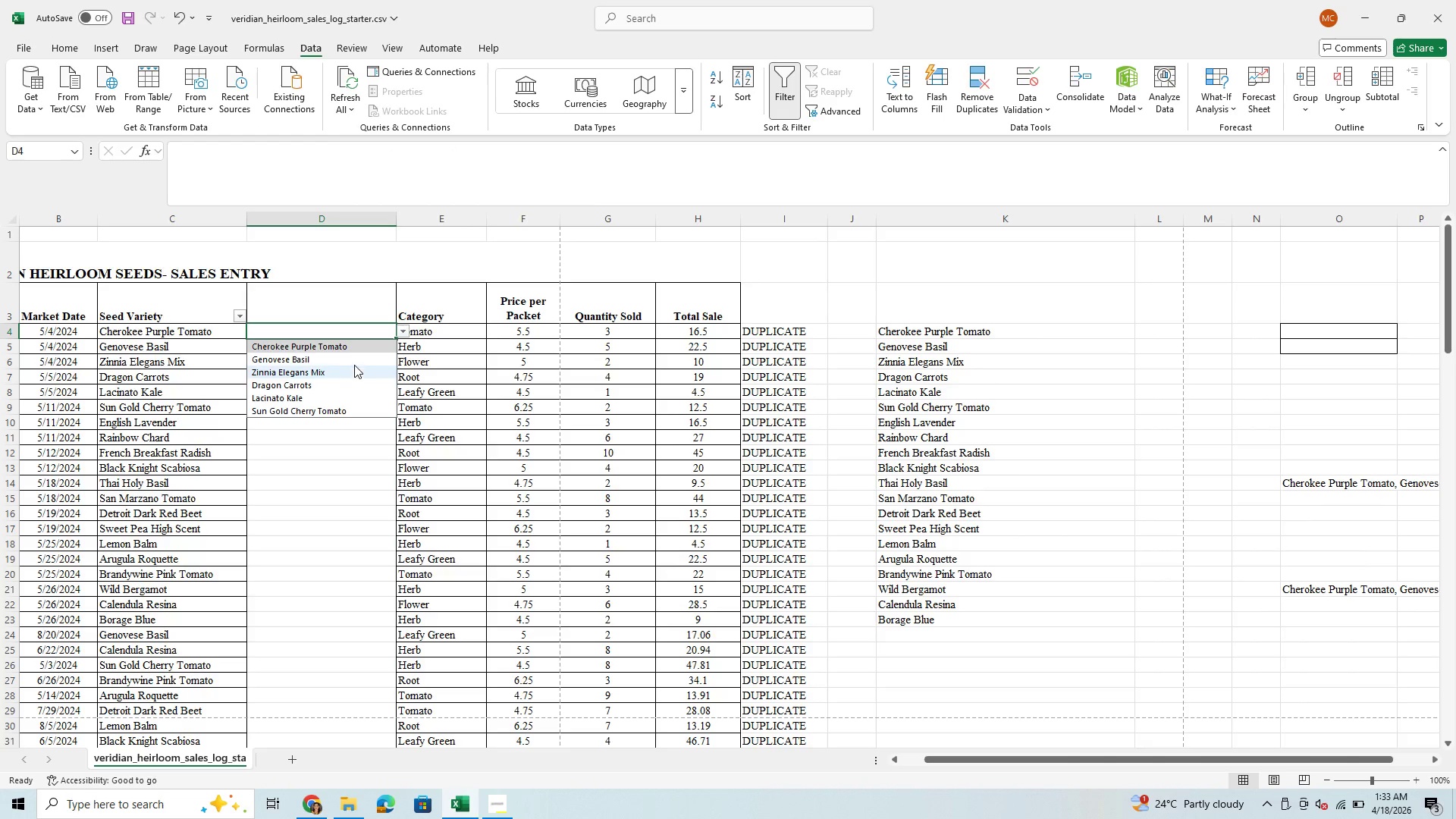 
scroll: coordinate [354, 365], scroll_direction: down, amount: 2.0
 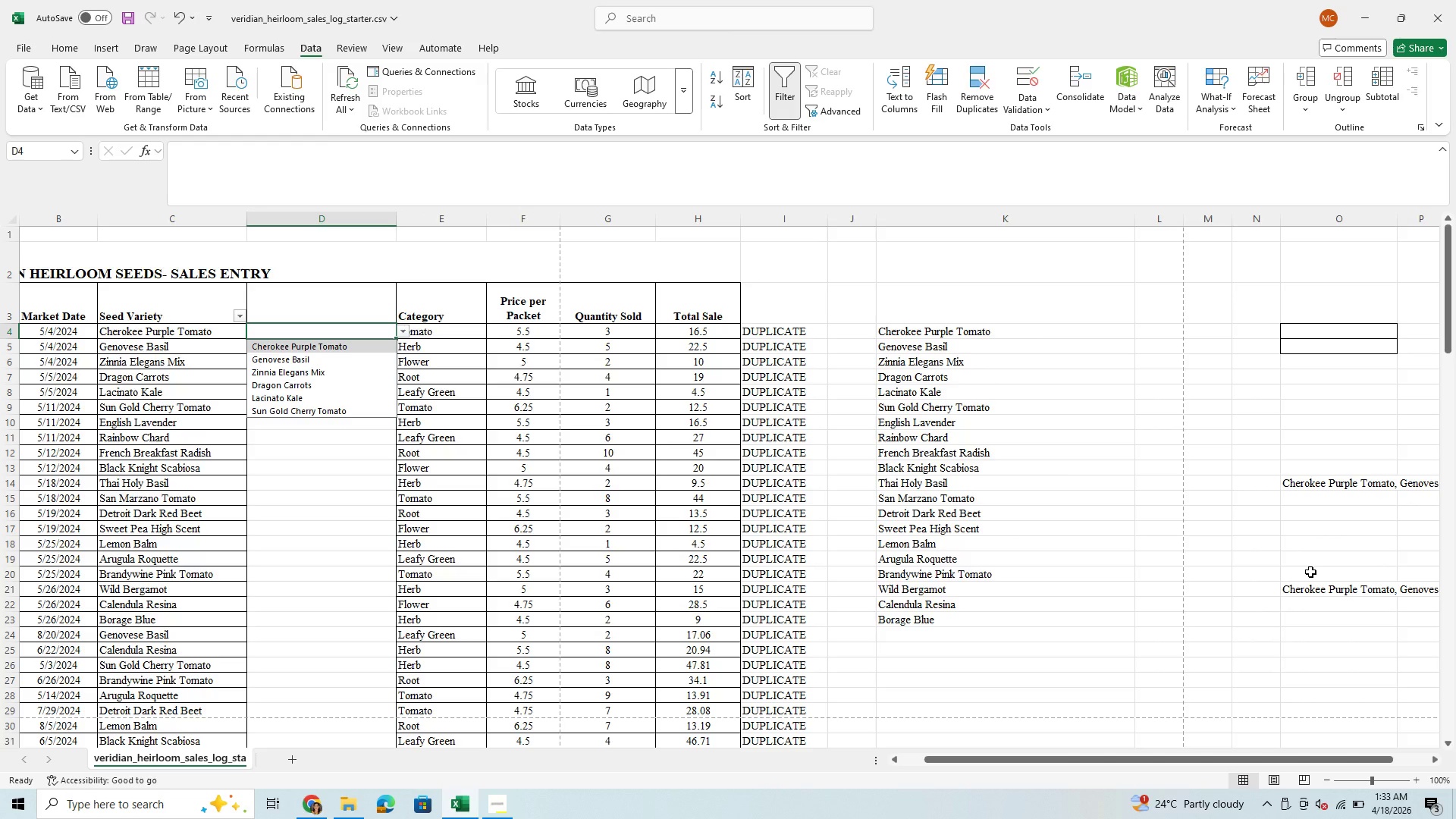 
wait(8.4)
 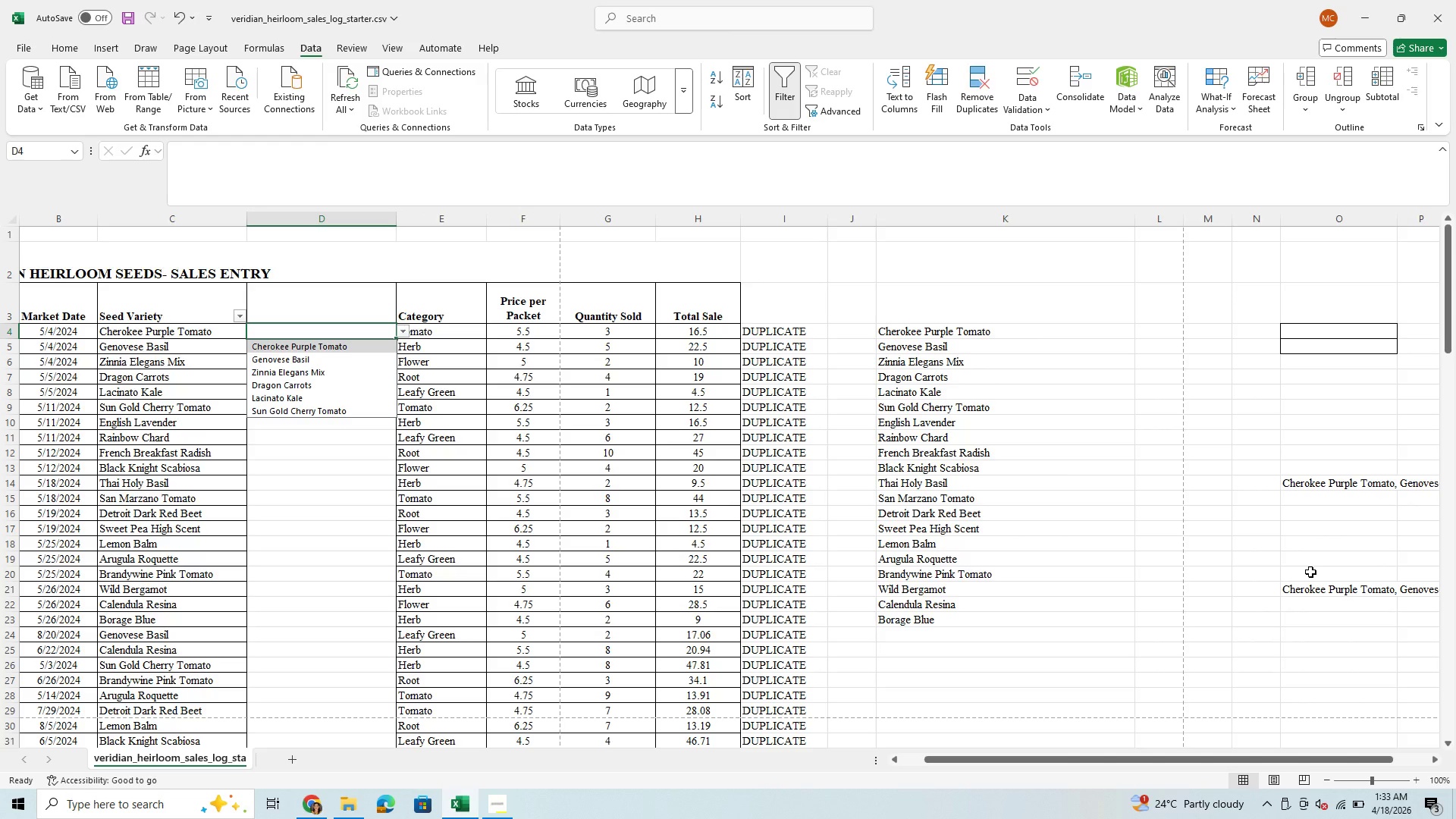 
left_click([1304, 595])
 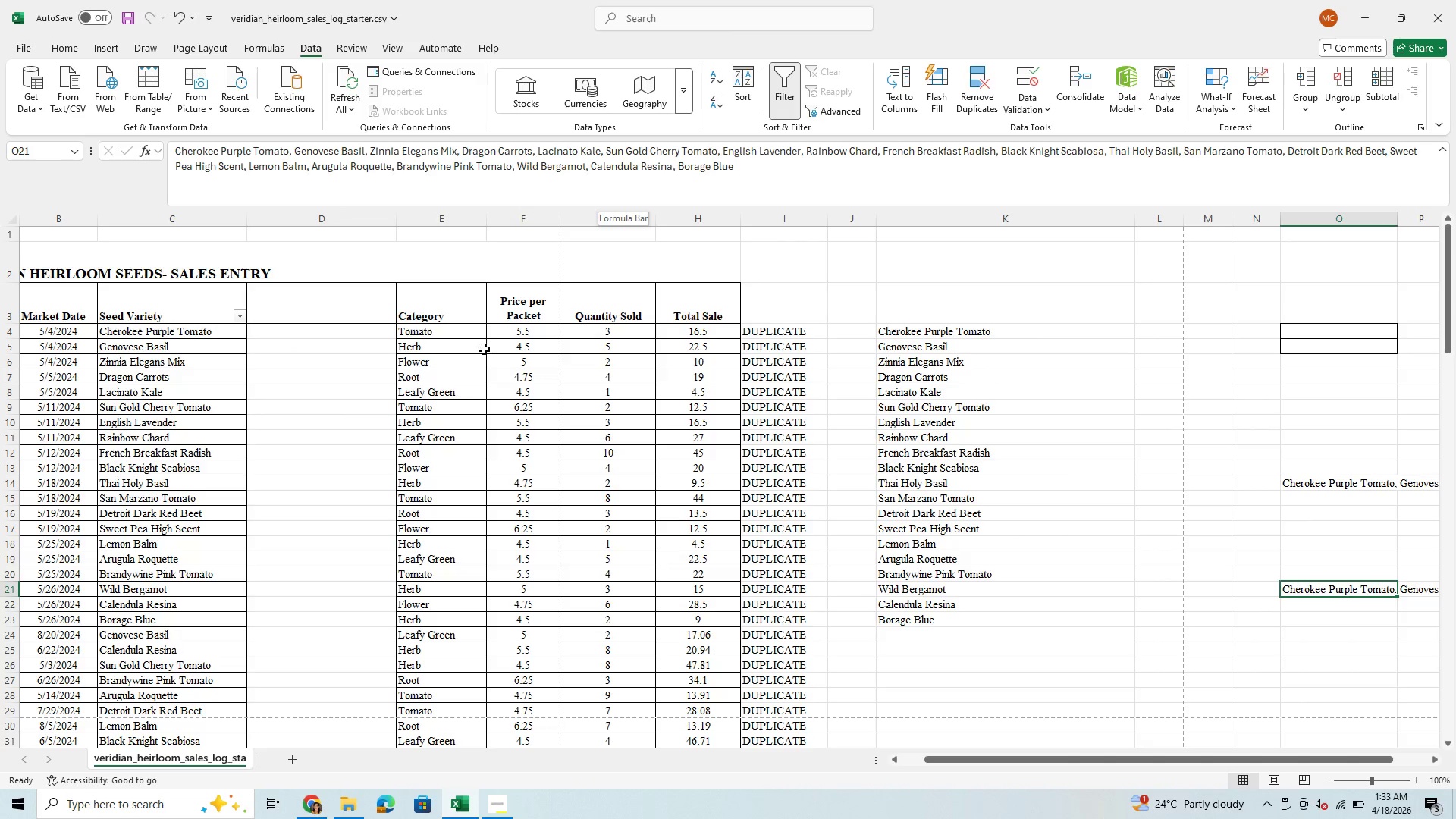 
left_click([340, 330])
 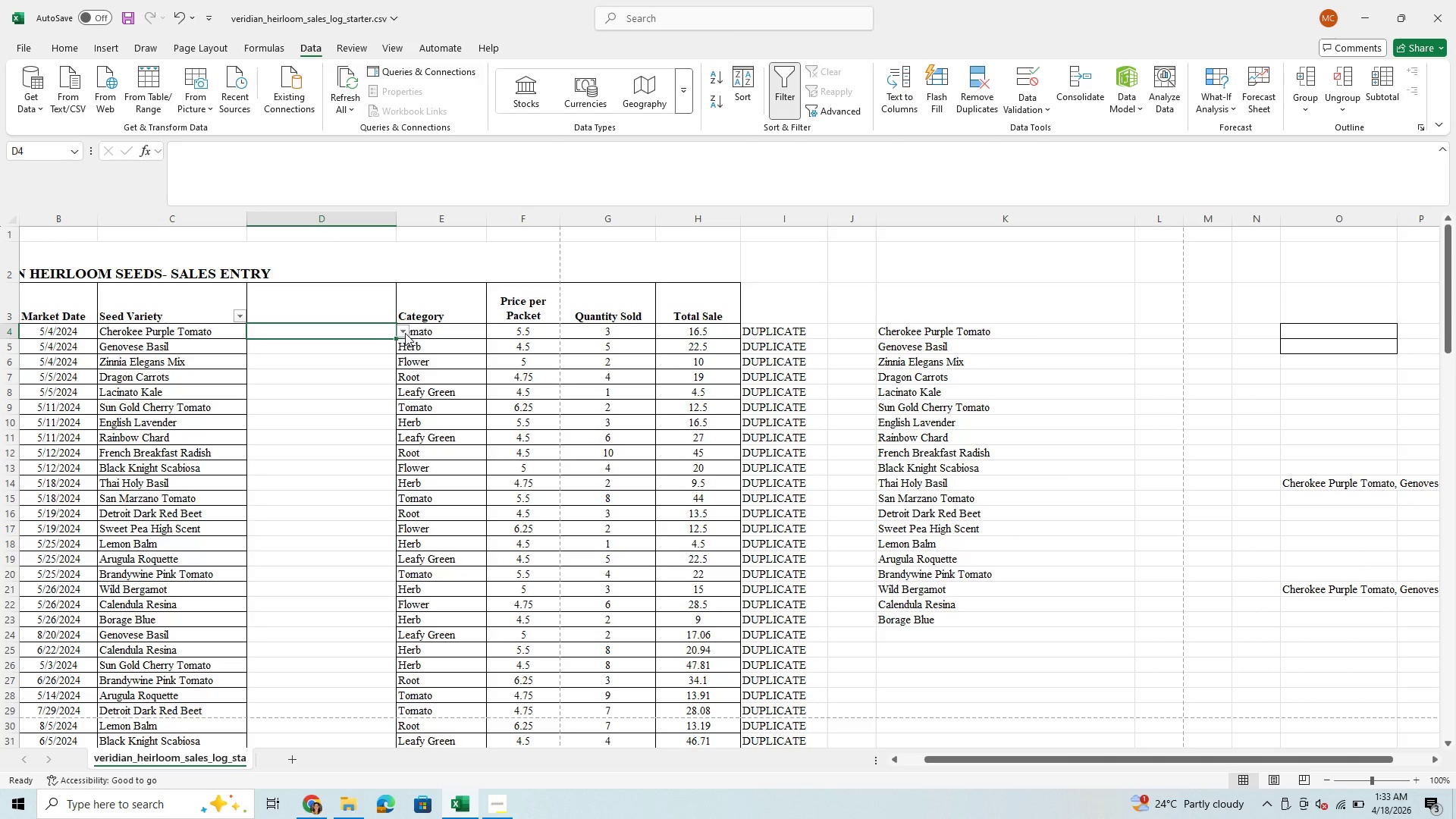 
left_click([405, 333])
 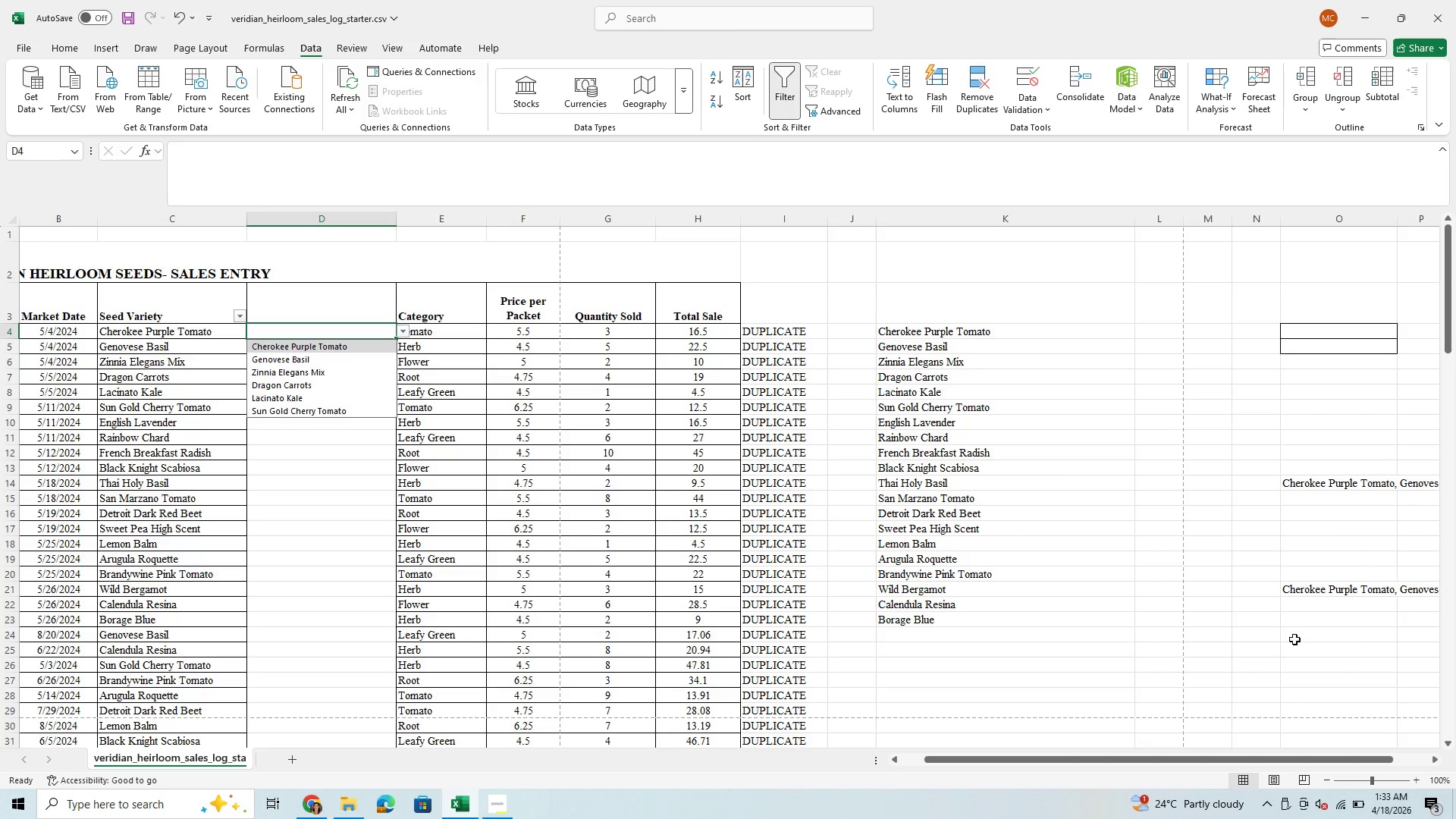 
left_click([1304, 589])
 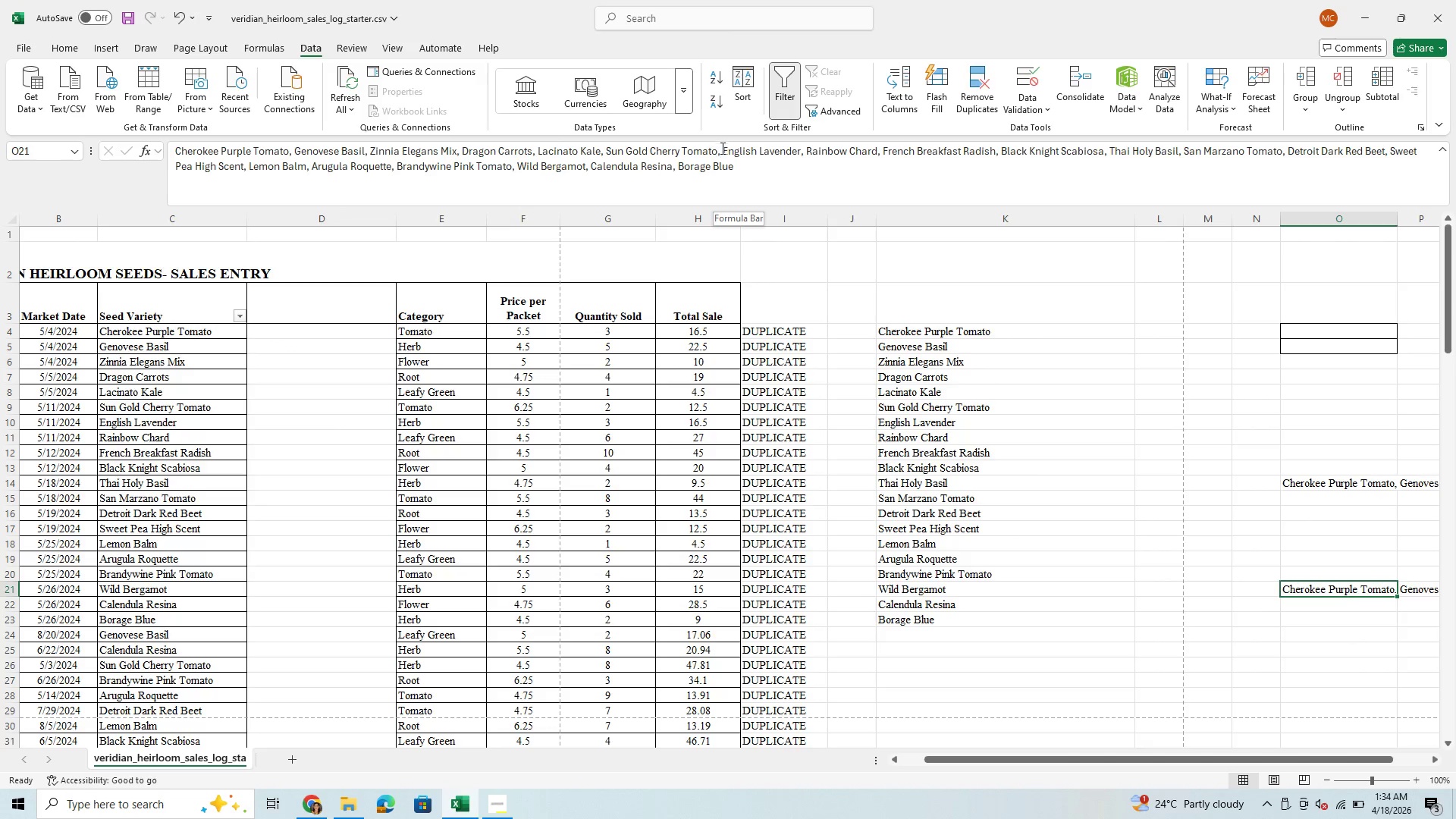 
left_click_drag(start_coordinate=[720, 152], to_coordinate=[169, 158])
 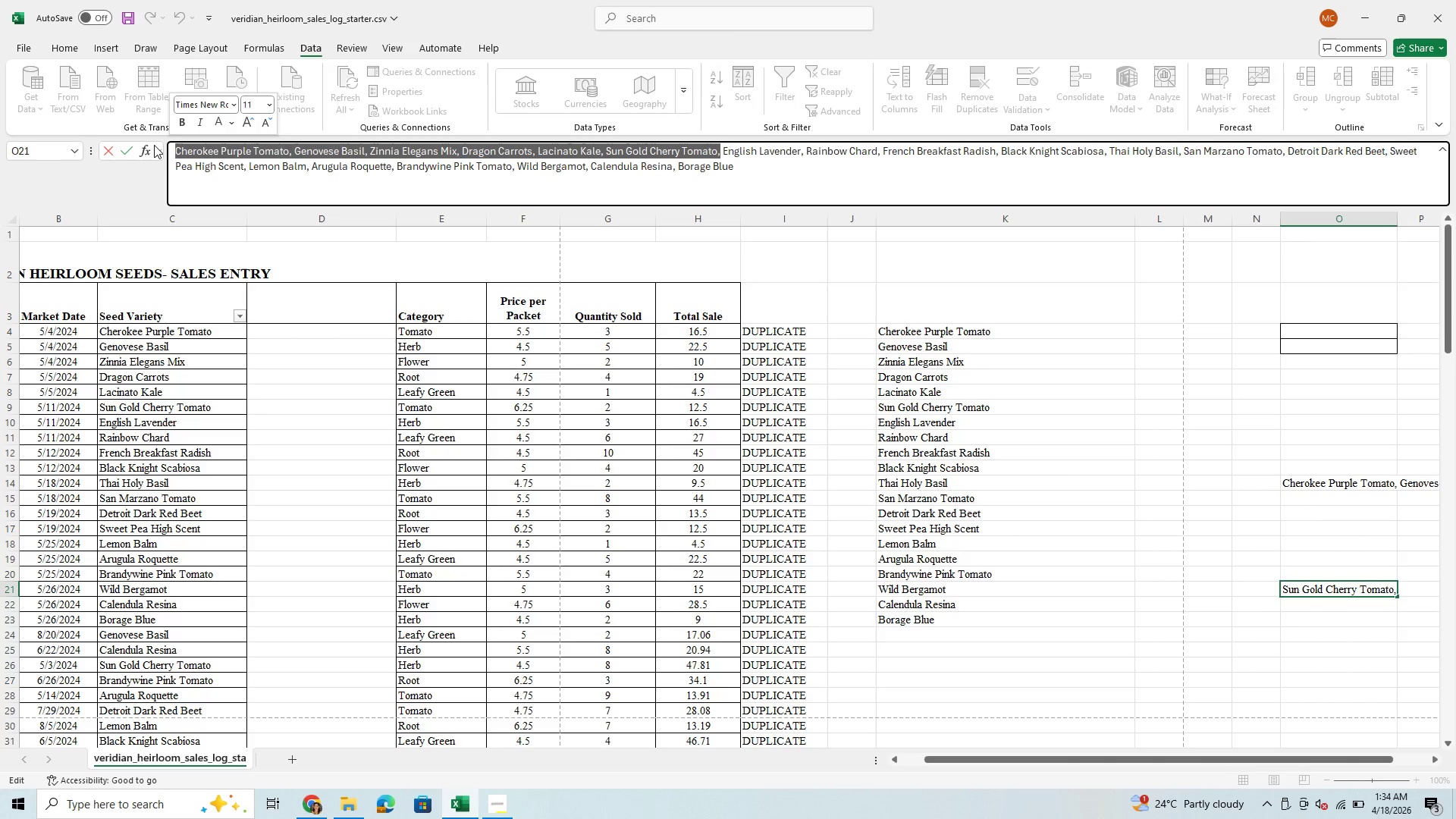 
key(Backspace)
 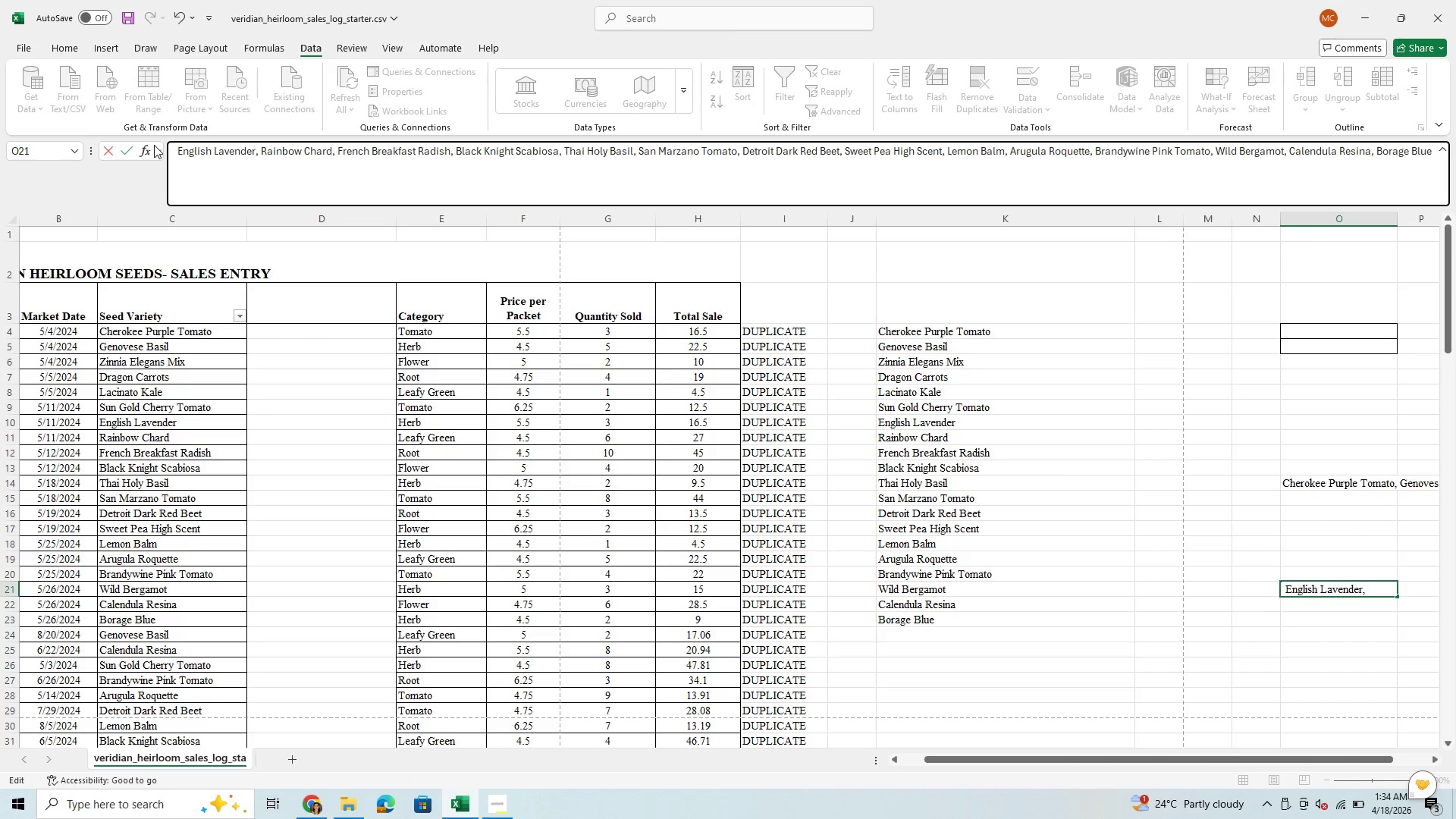 
key(ArrowRight)
 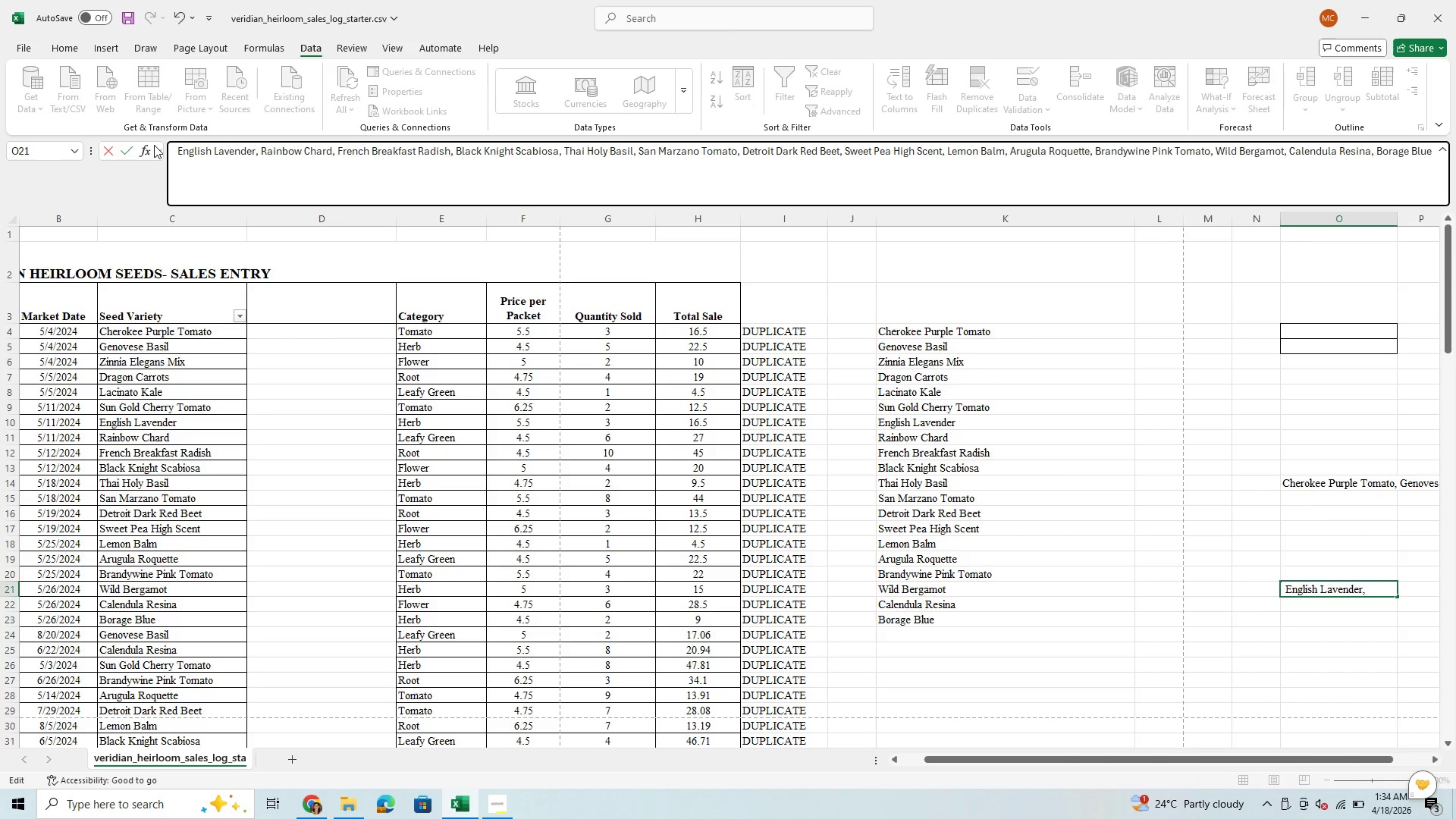 
key(Backspace)
 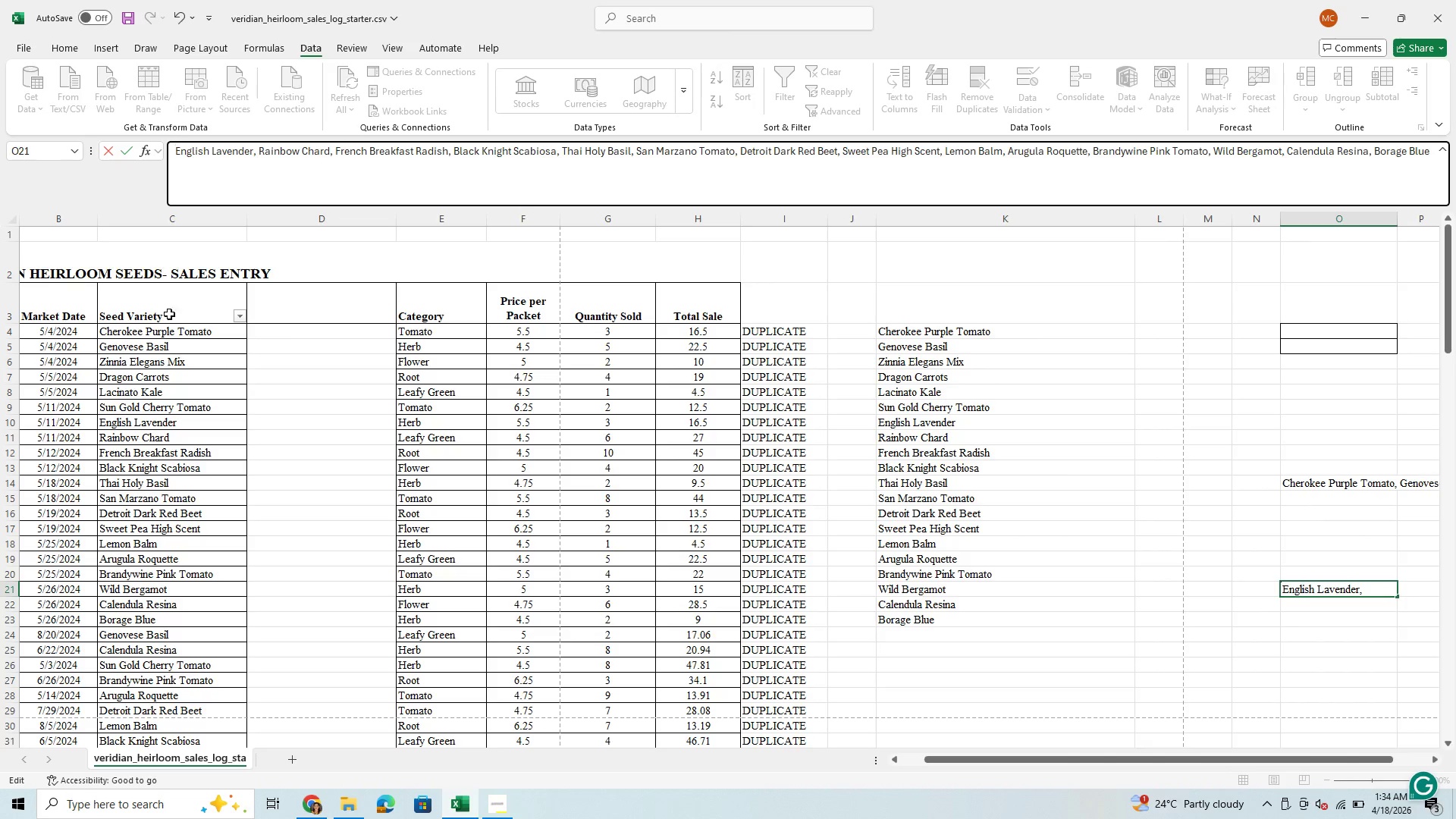 
left_click([298, 328])
 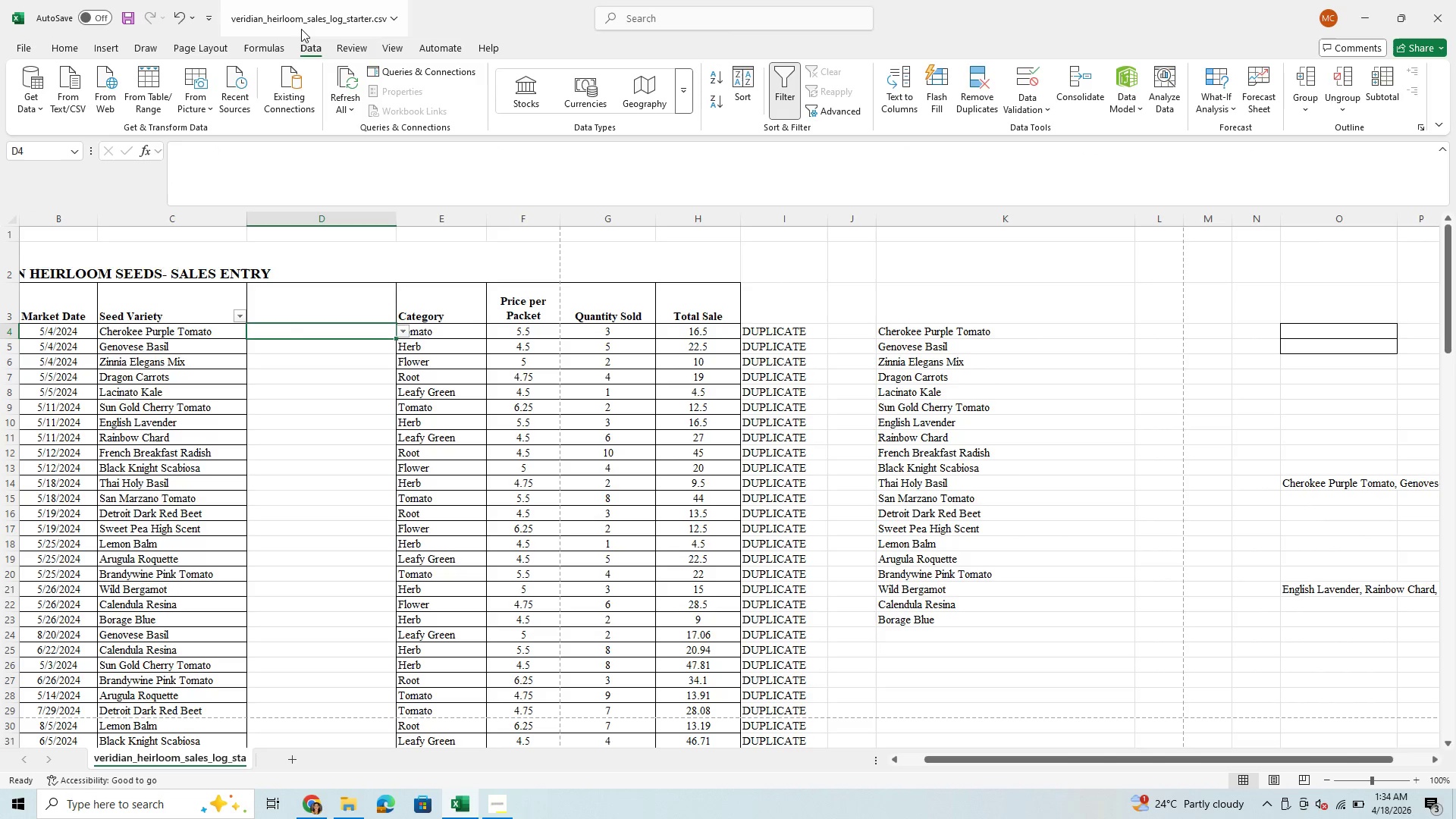 
left_click([310, 46])
 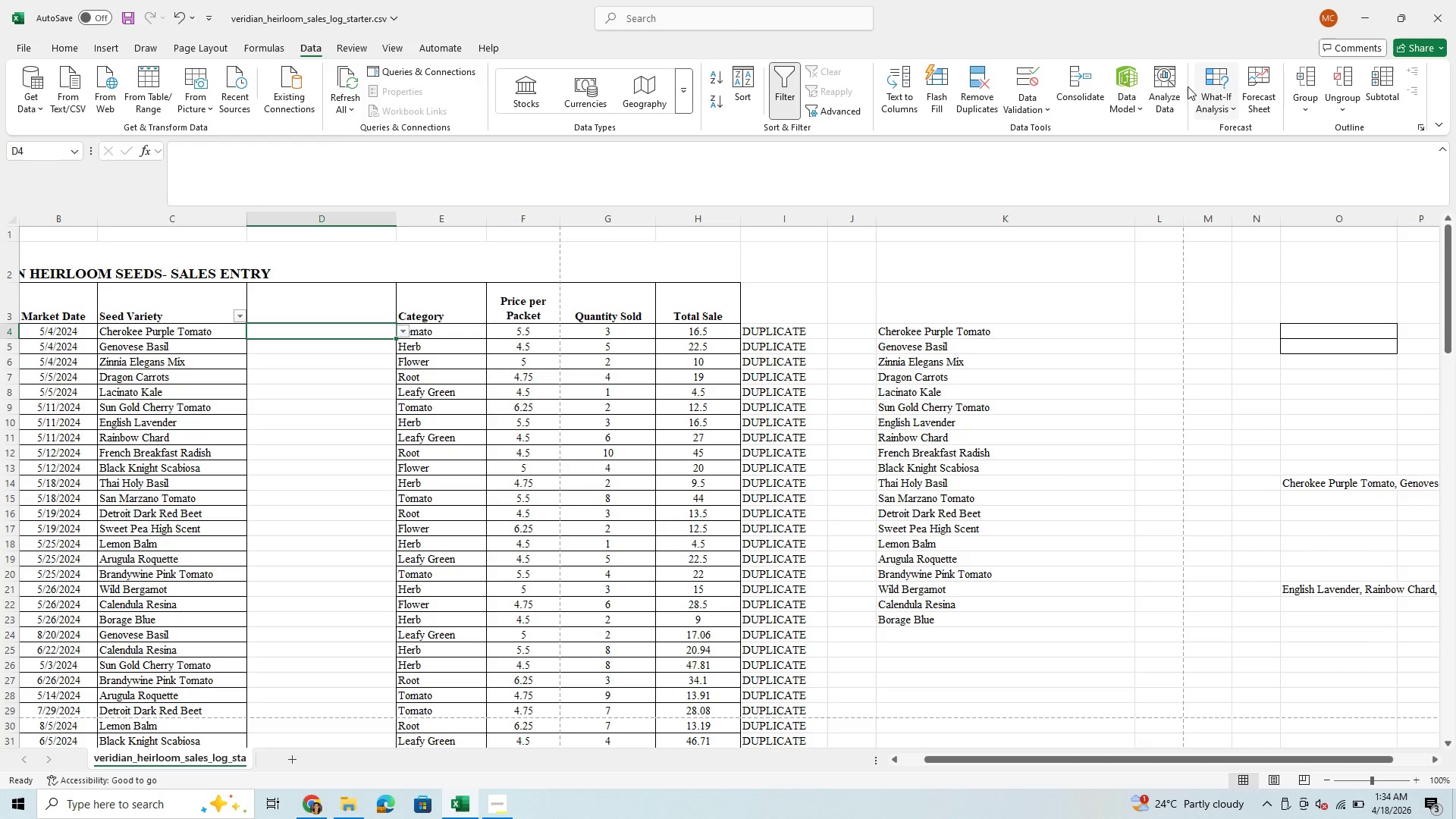 
left_click([1022, 68])
 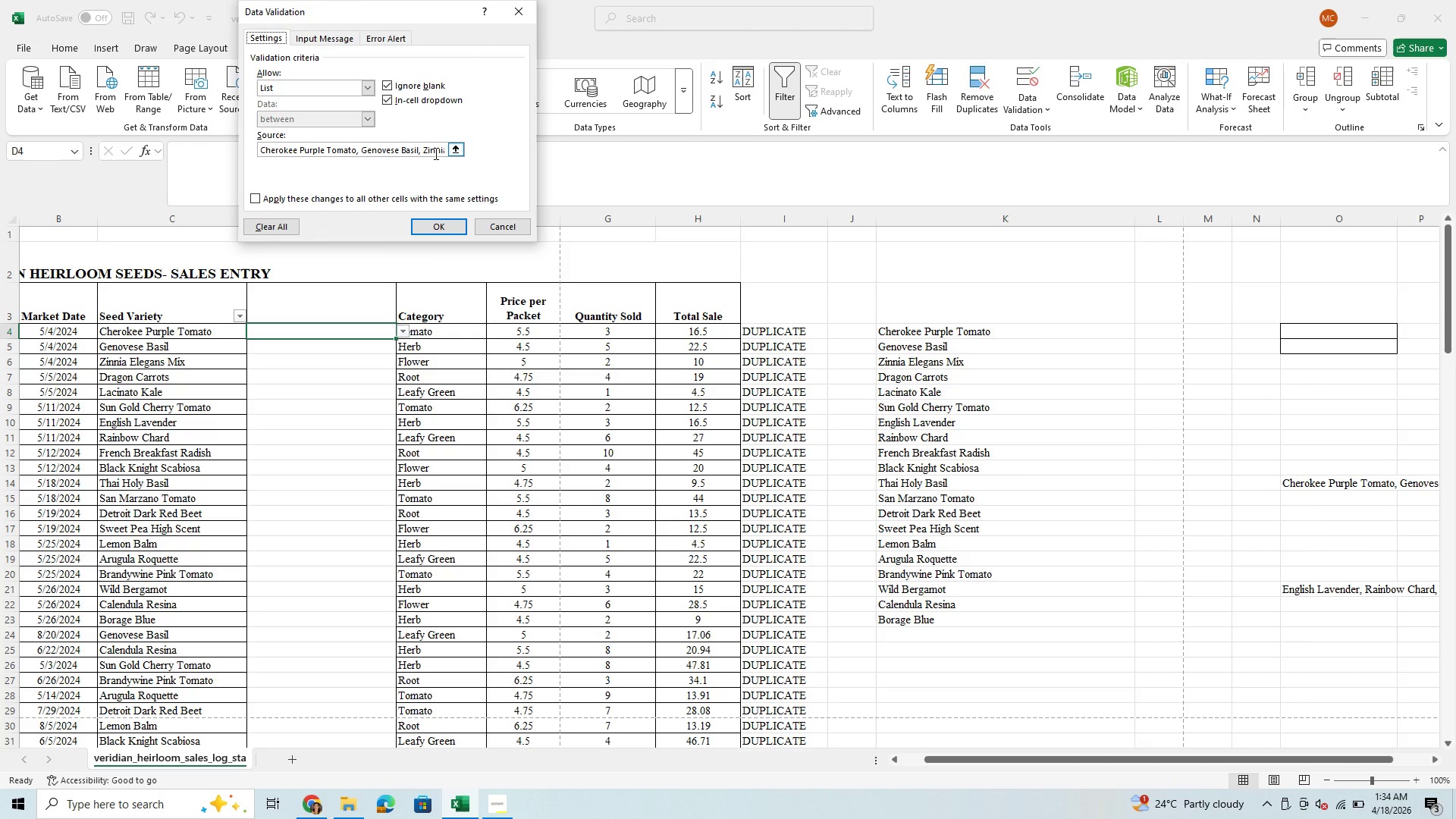 
left_click_drag(start_coordinate=[441, 151], to_coordinate=[454, 150])
 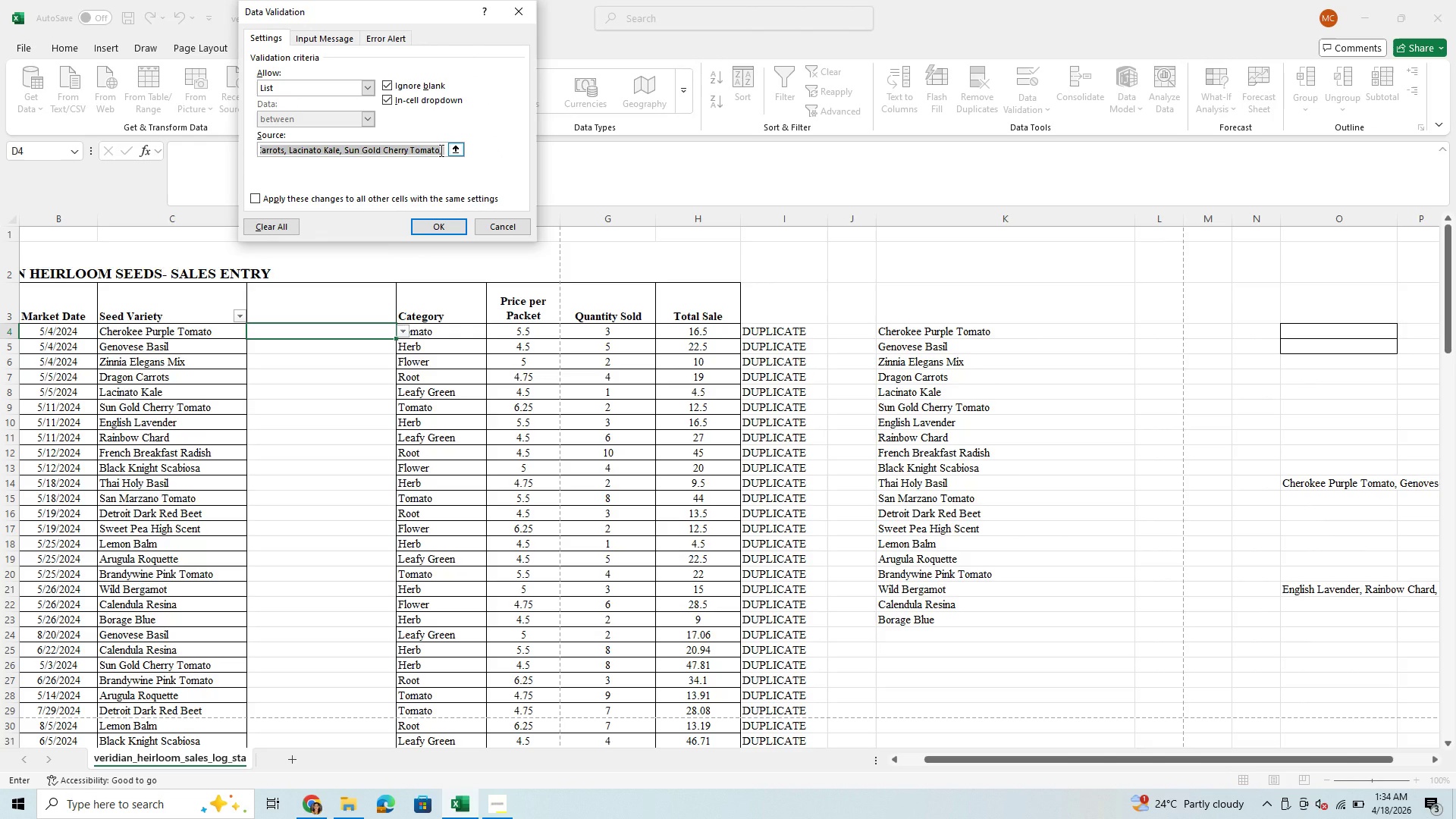 
left_click([440, 150])
 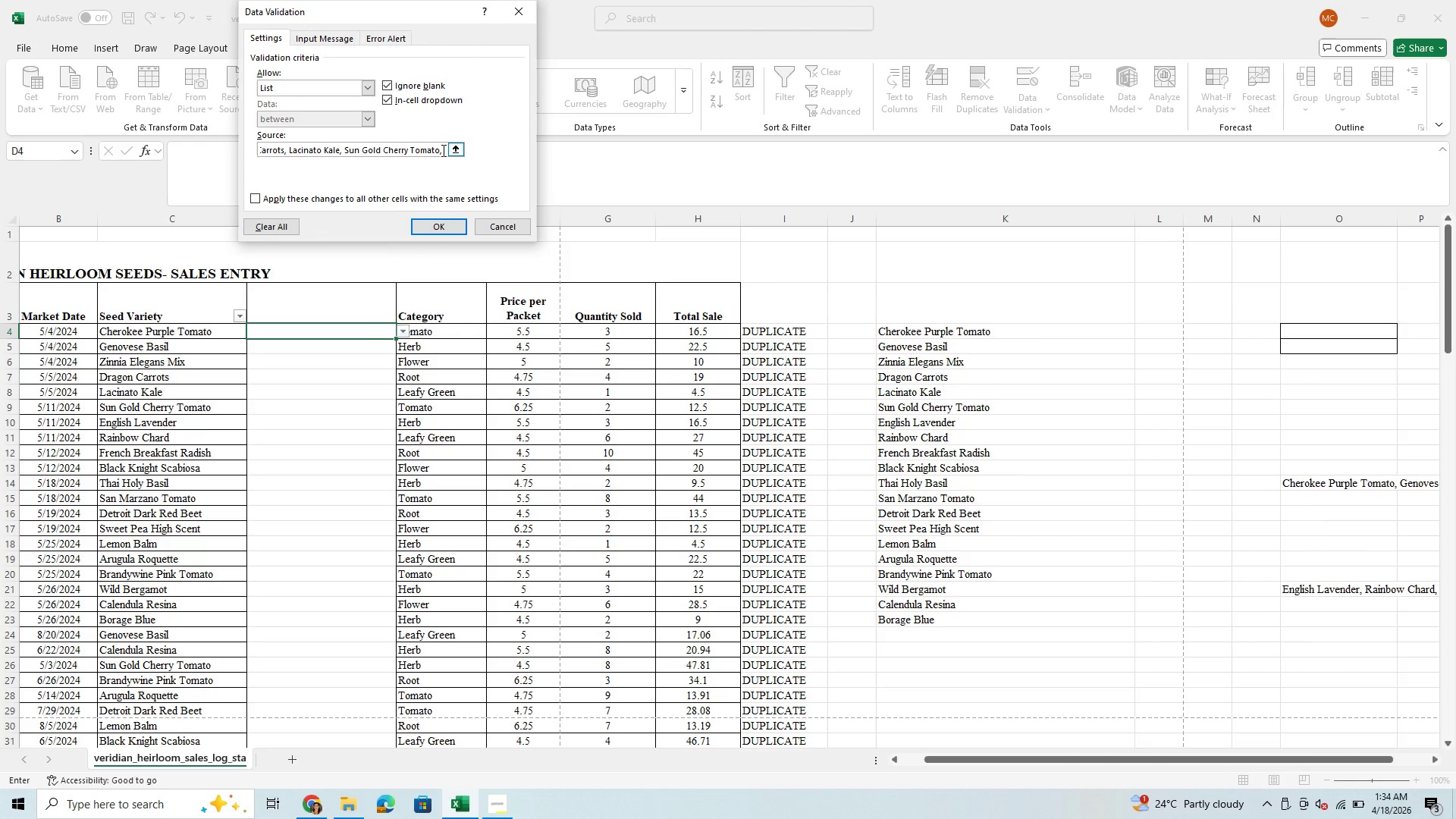 
left_click([443, 150])
 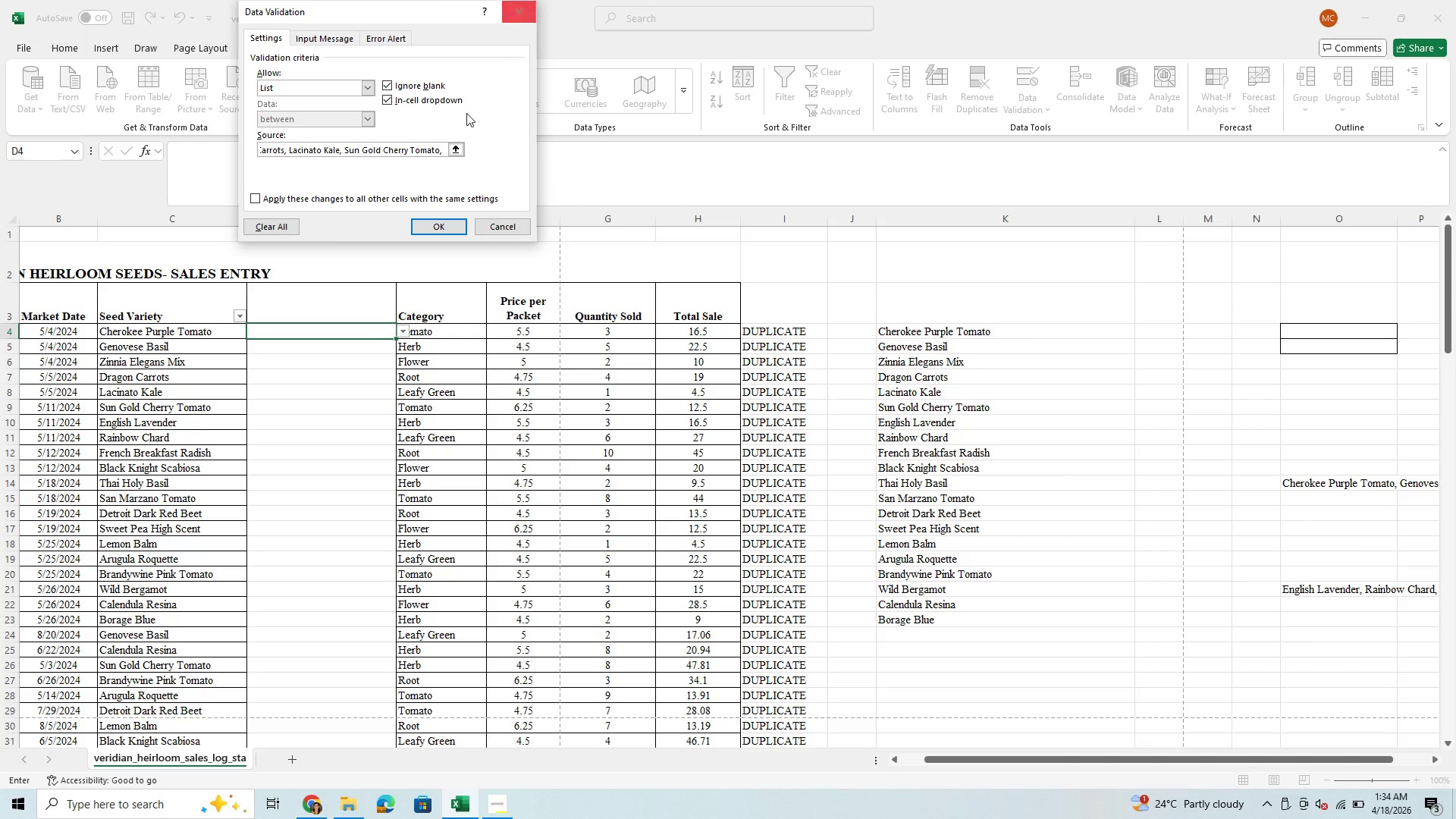 
left_click([444, 228])
 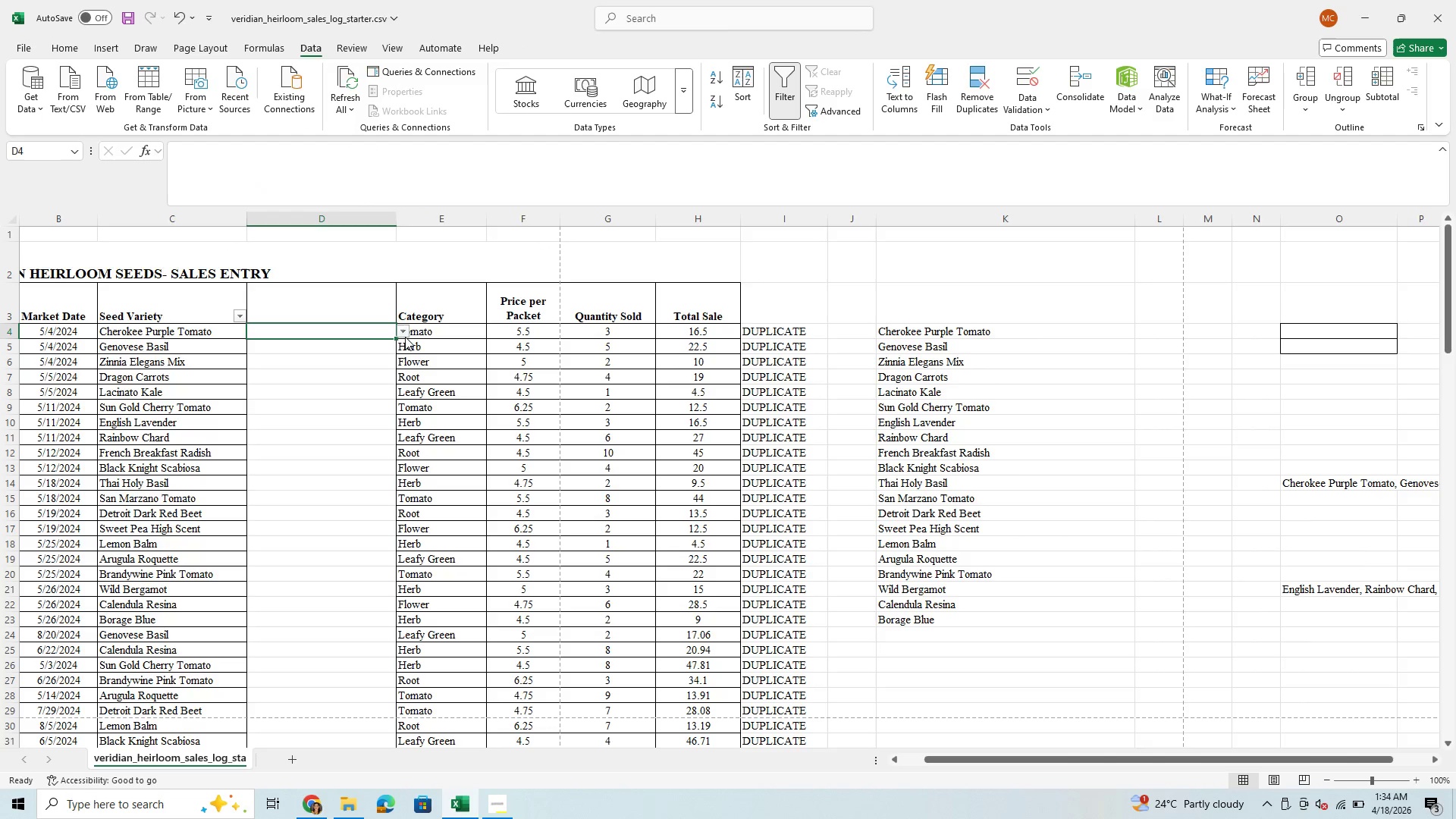 
left_click([404, 332])
 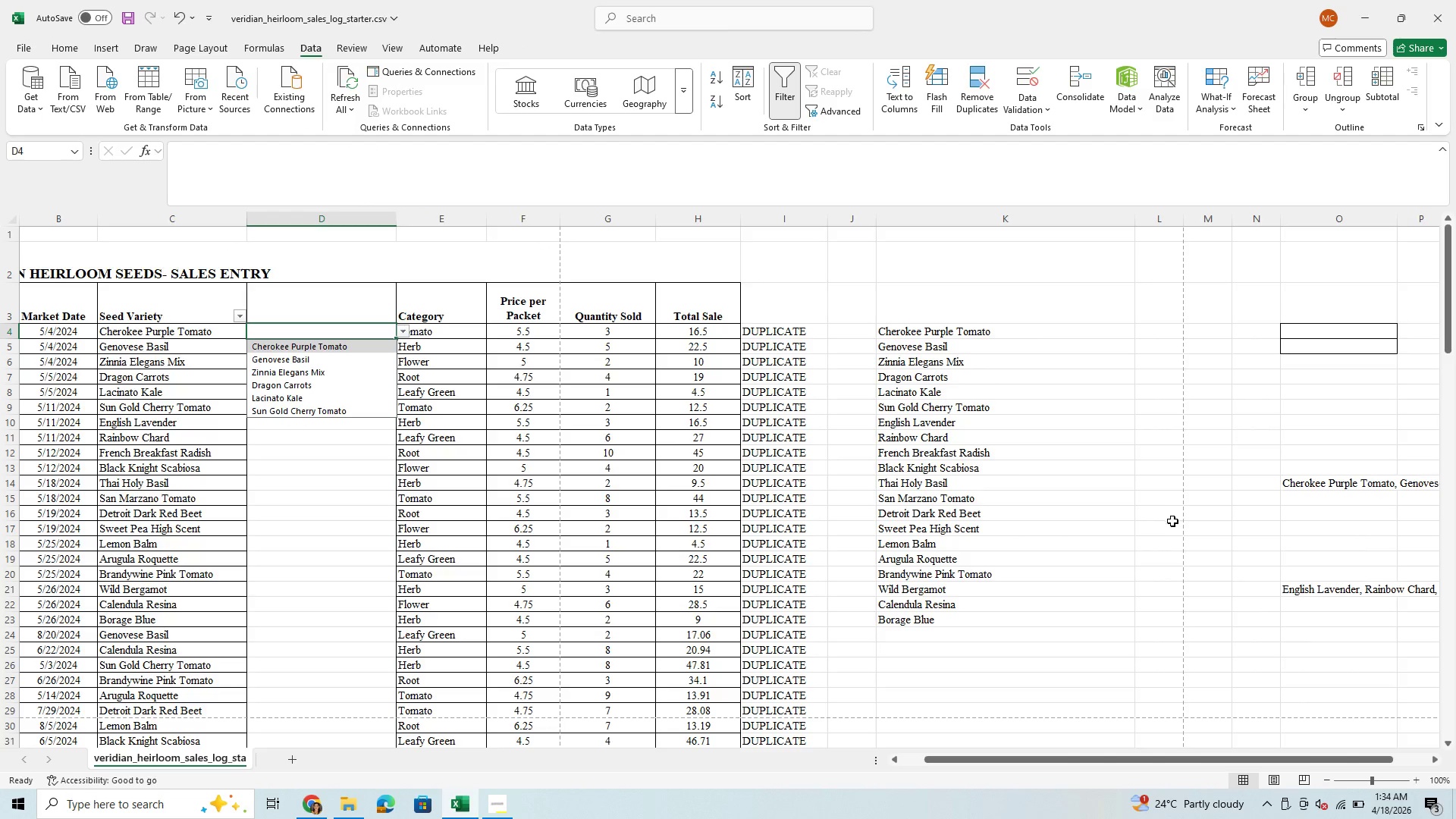 
left_click([1311, 589])
 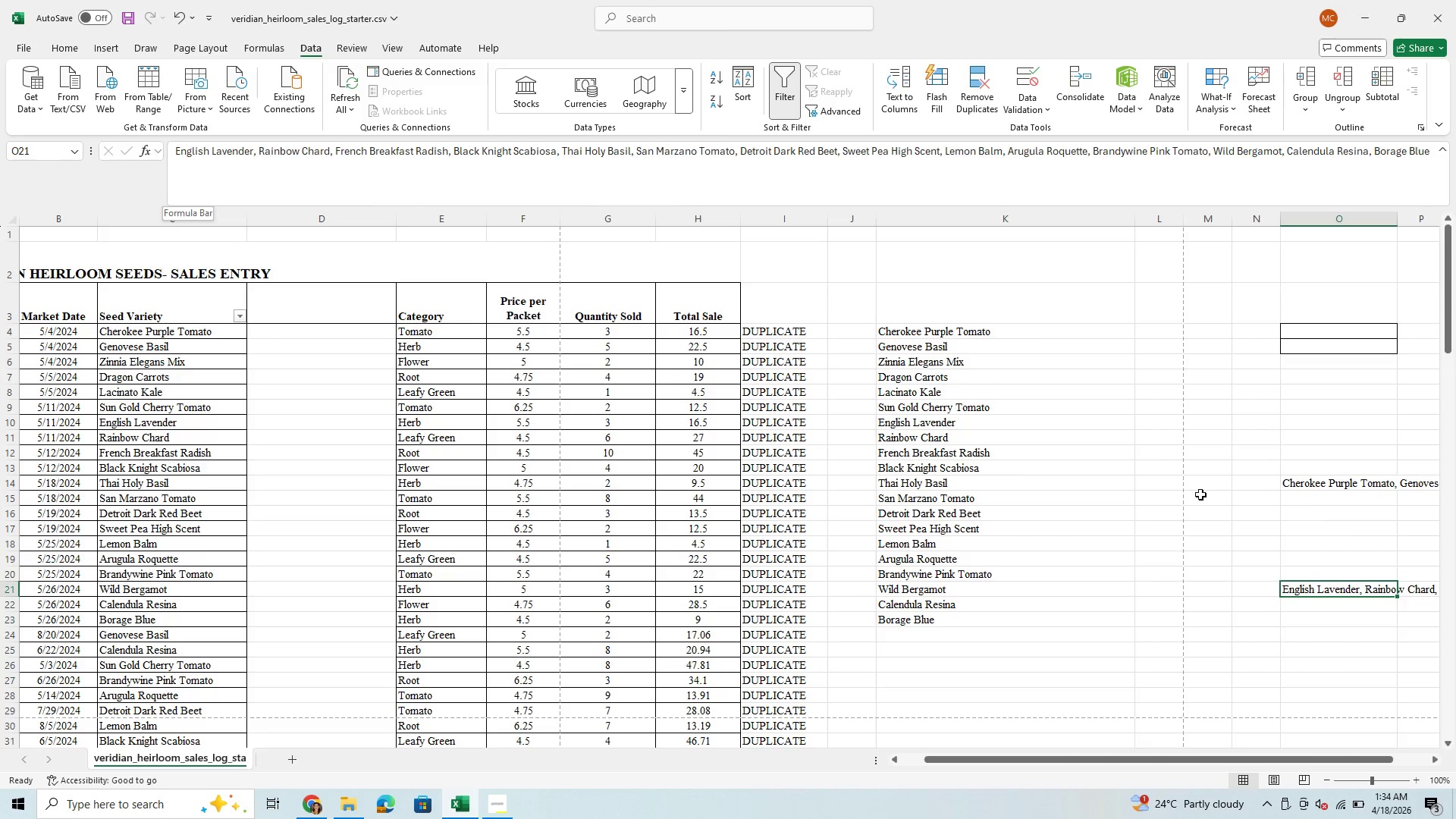 
left_click([1311, 487])
 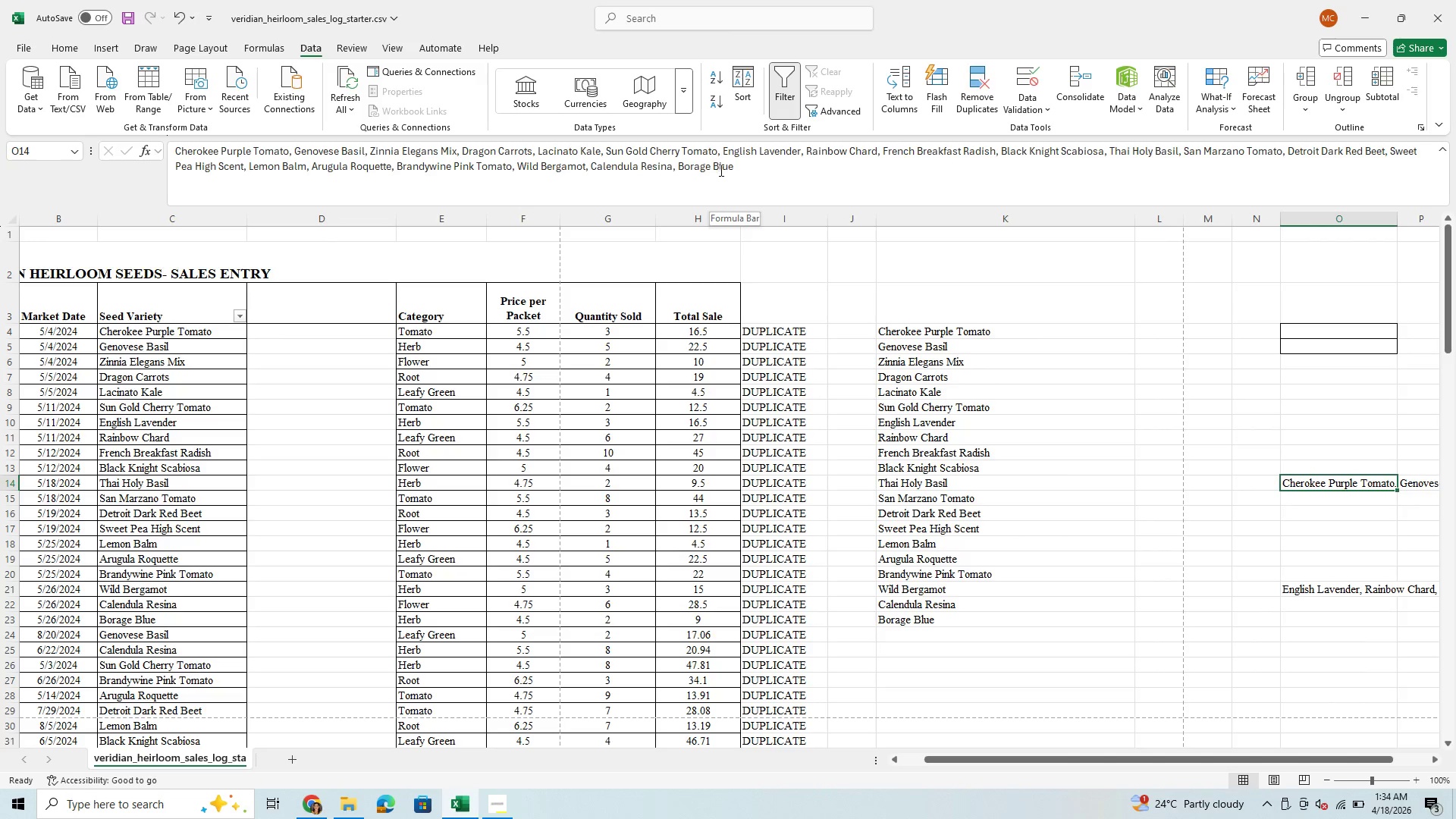 
left_click([1289, 593])
 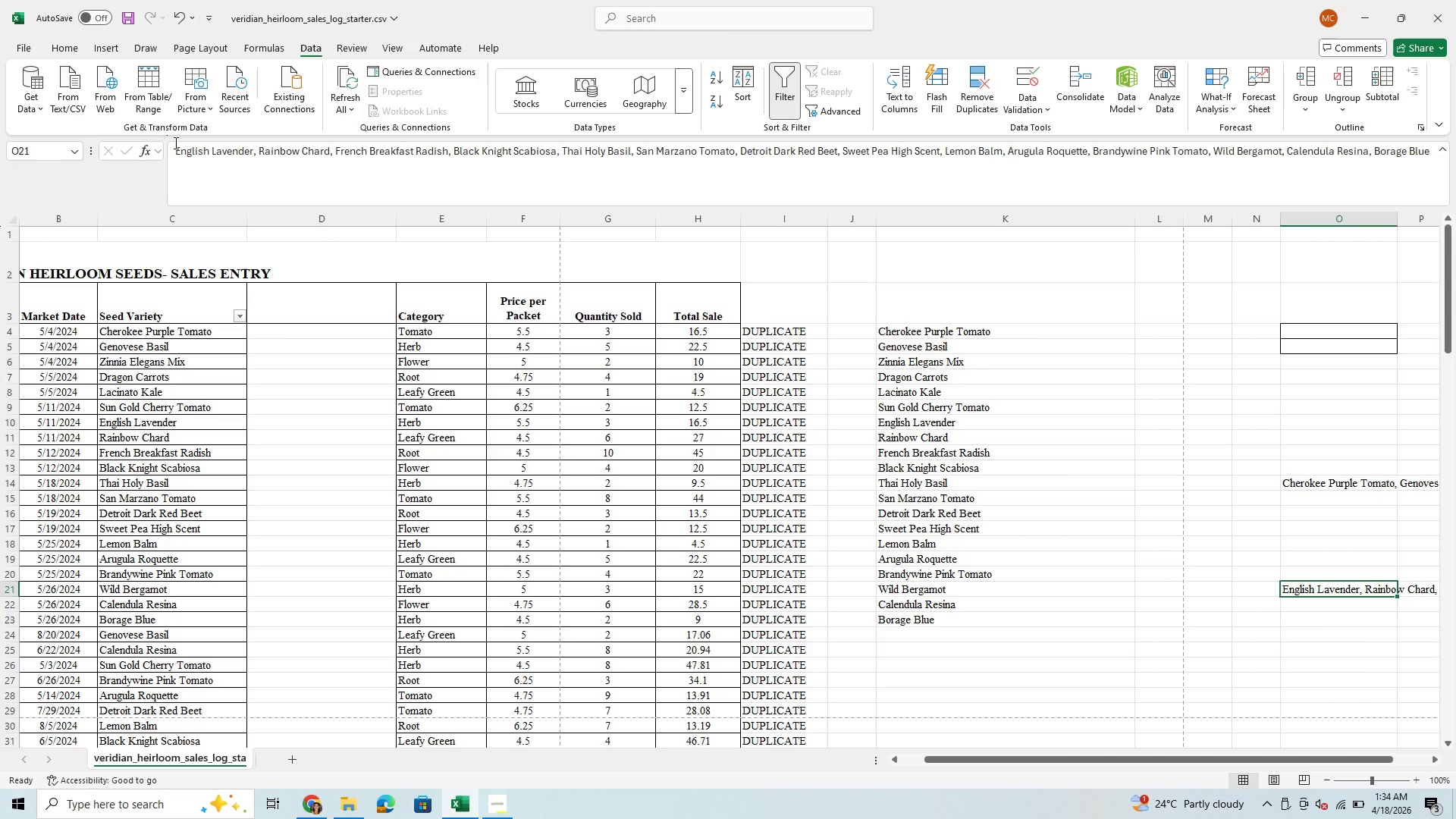 
left_click_drag(start_coordinate=[175, 144], to_coordinate=[841, 153])
 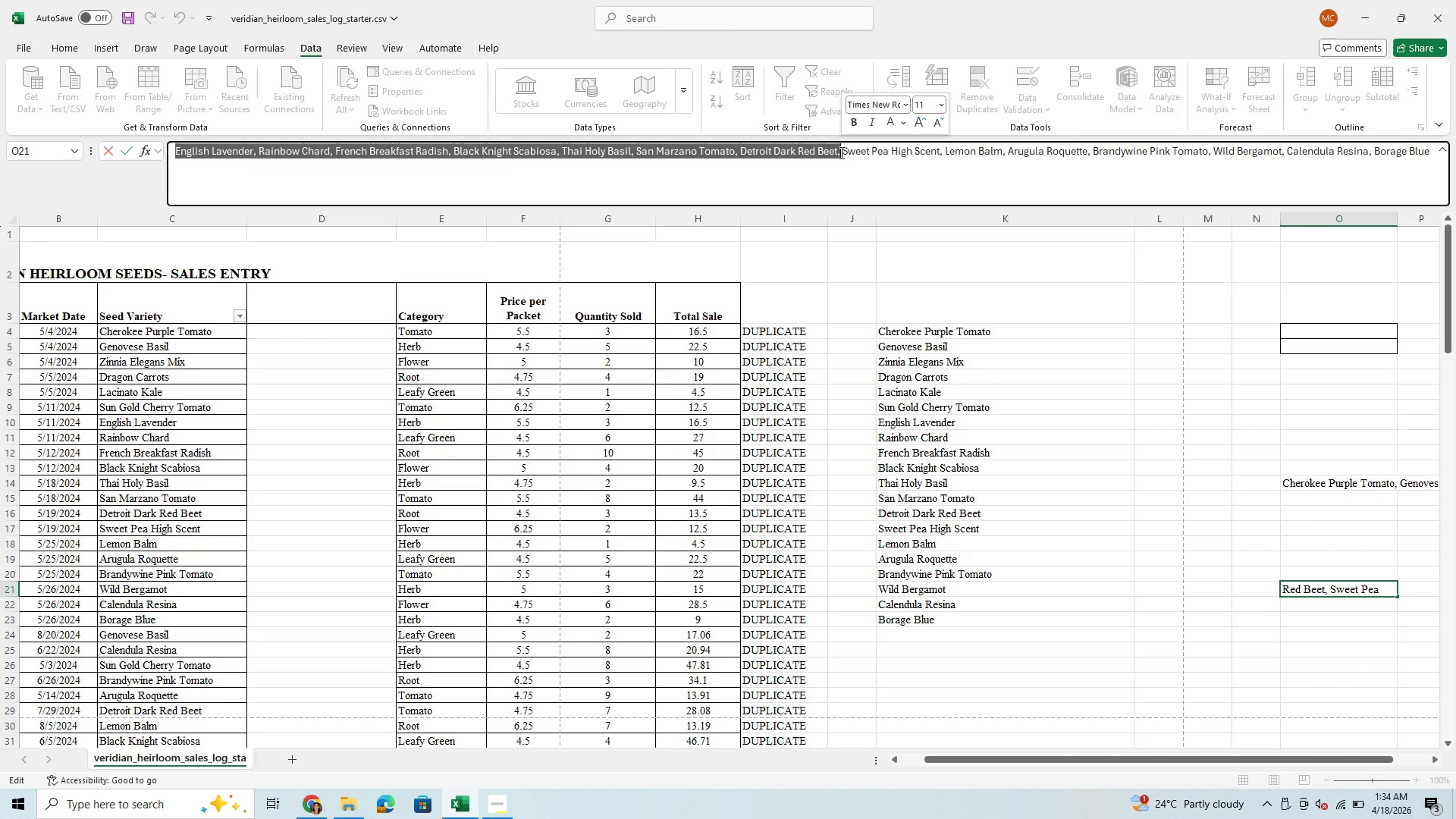 
hold_key(key=ControlLeft, duration=0.72)
 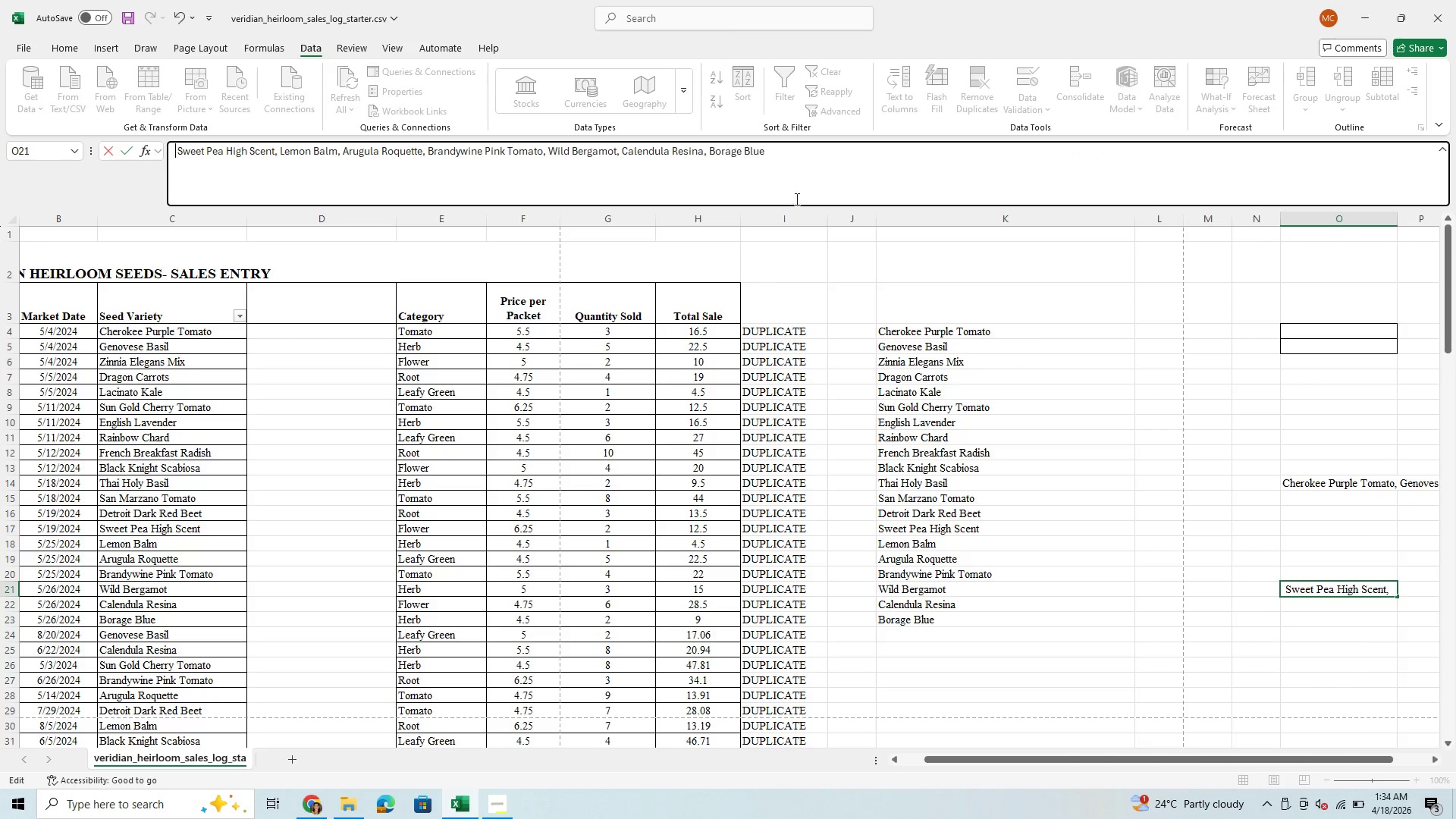 
hold_key(key=X, duration=0.39)
 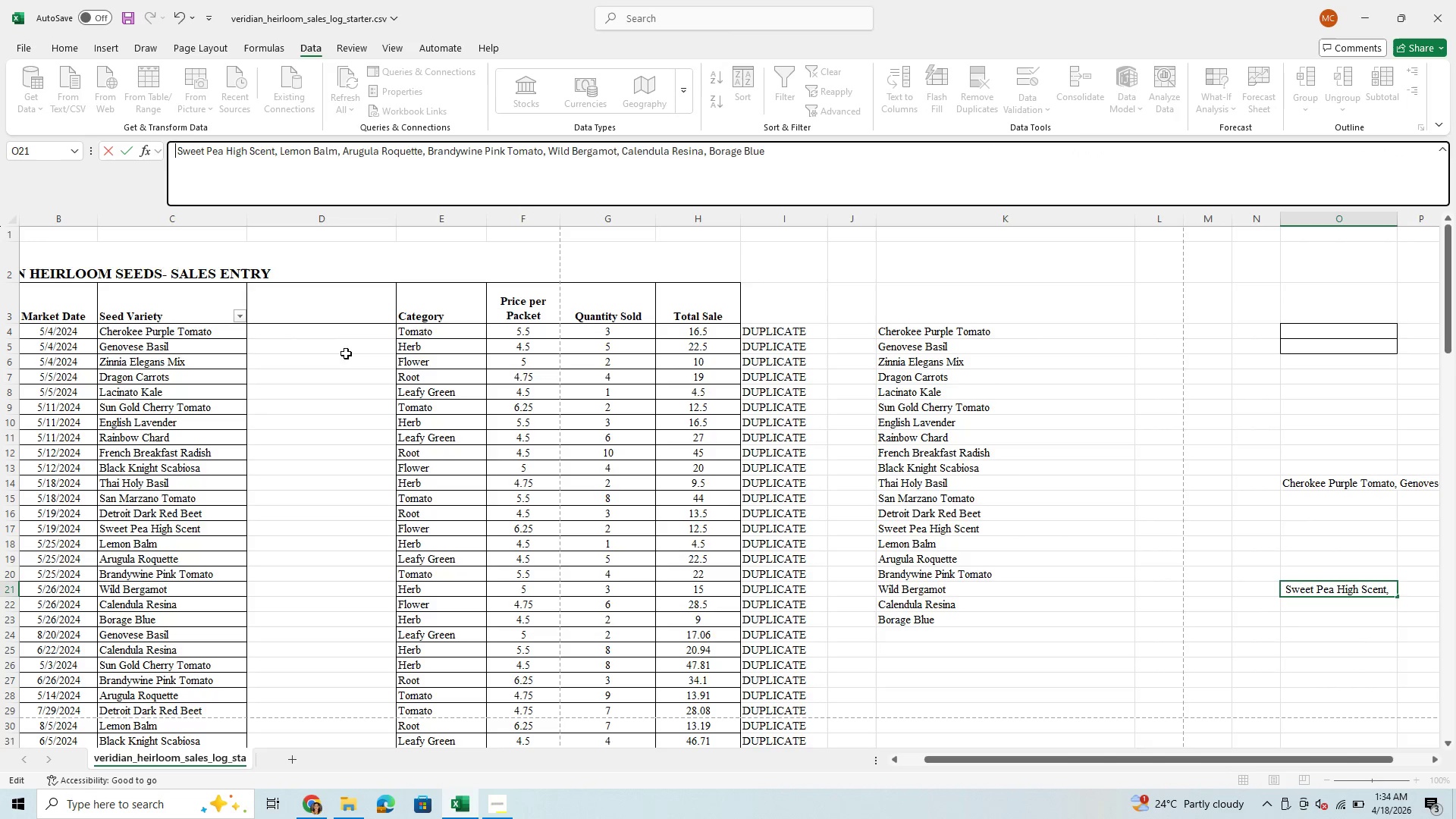 
left_click([339, 330])
 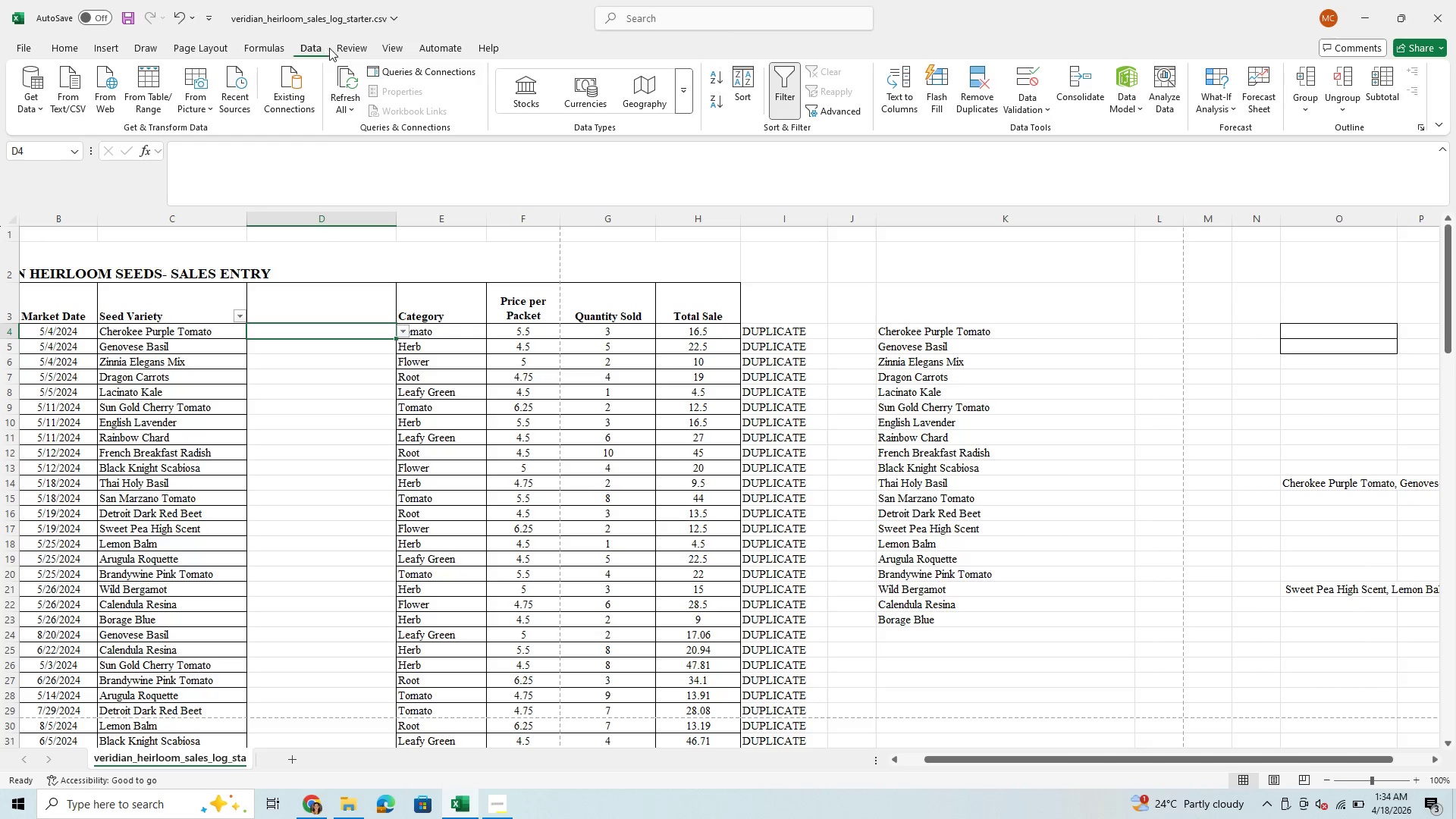 
left_click([1026, 78])
 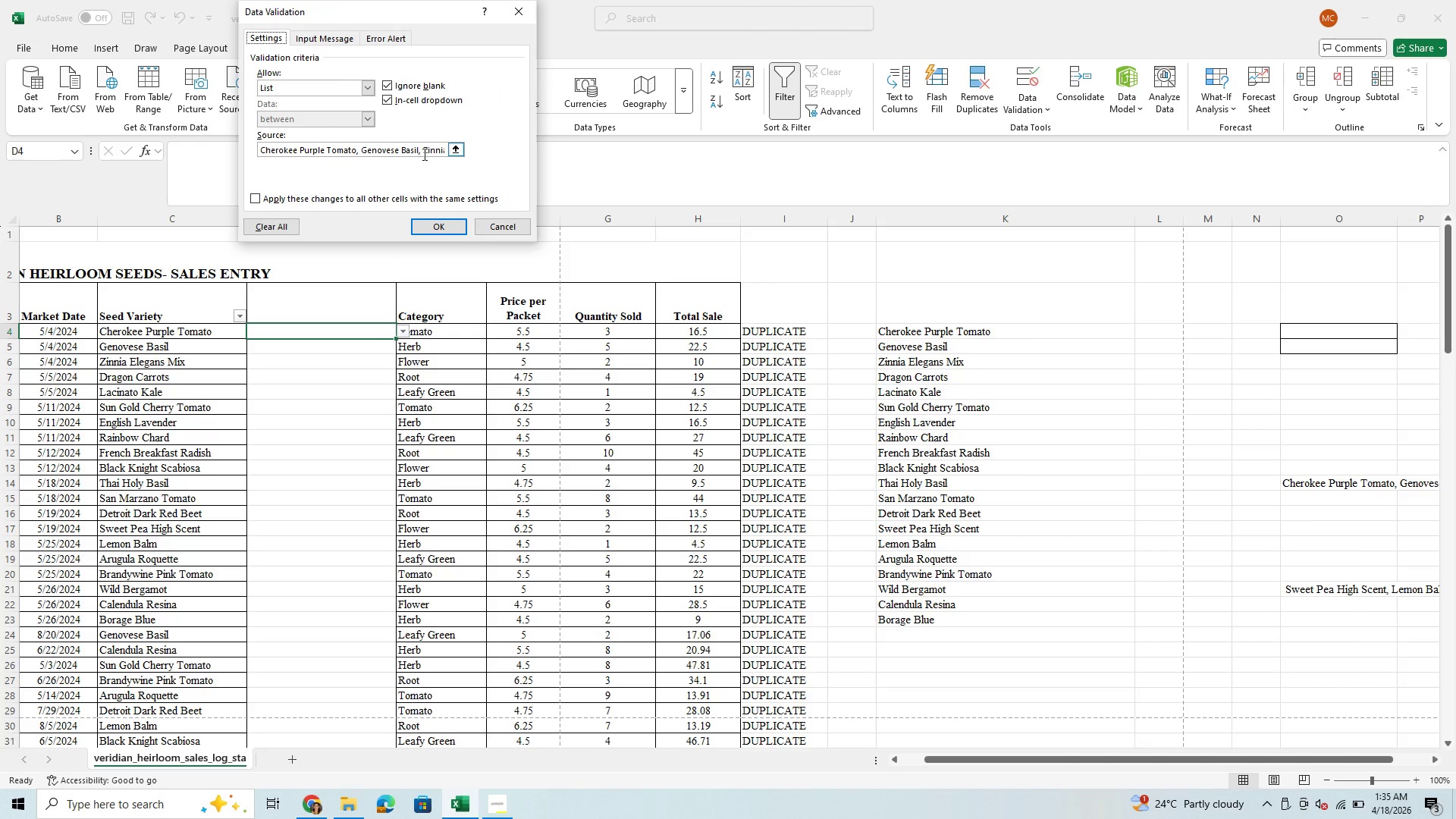 
left_click_drag(start_coordinate=[433, 146], to_coordinate=[447, 161])
 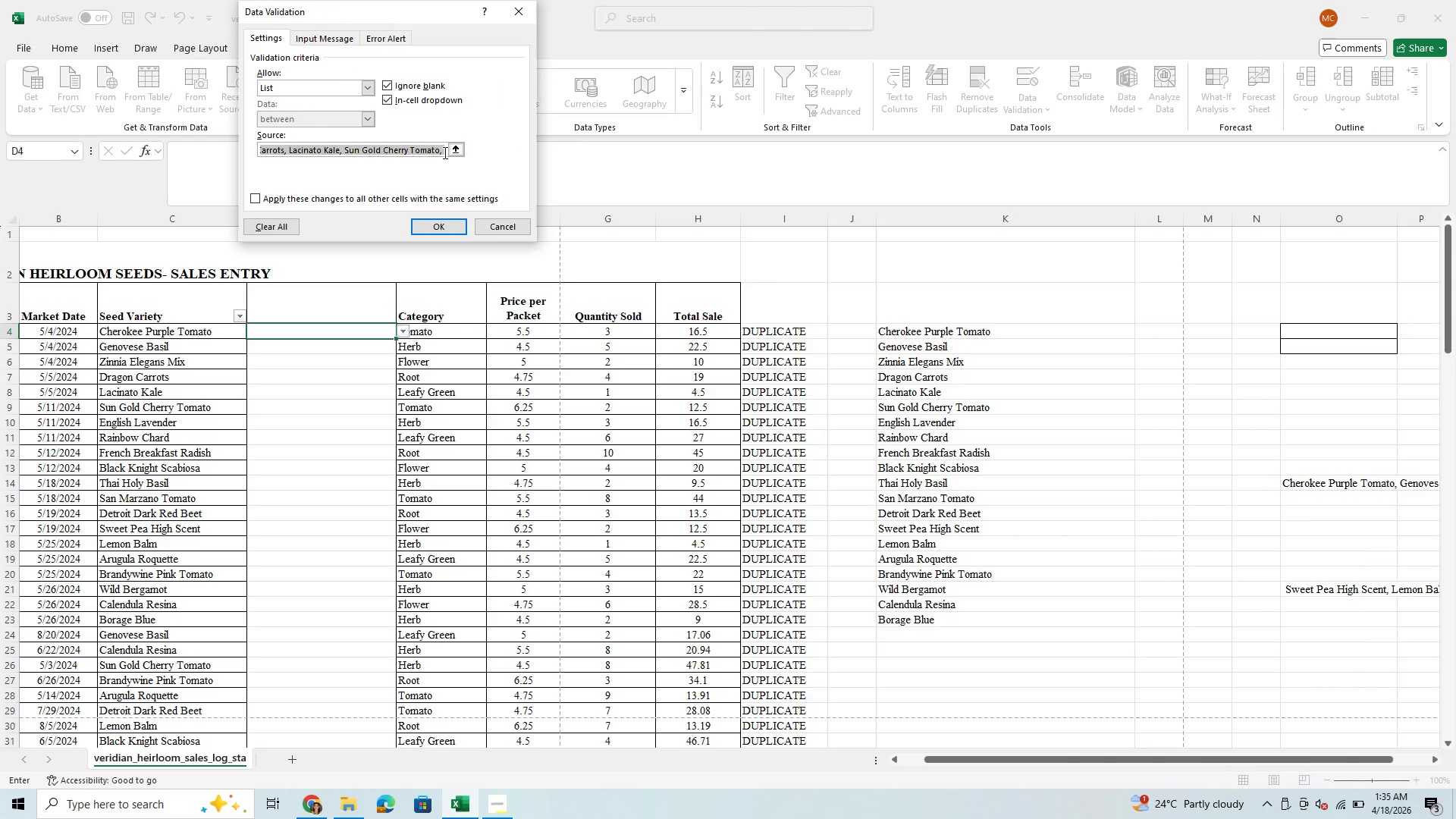 
left_click([444, 152])
 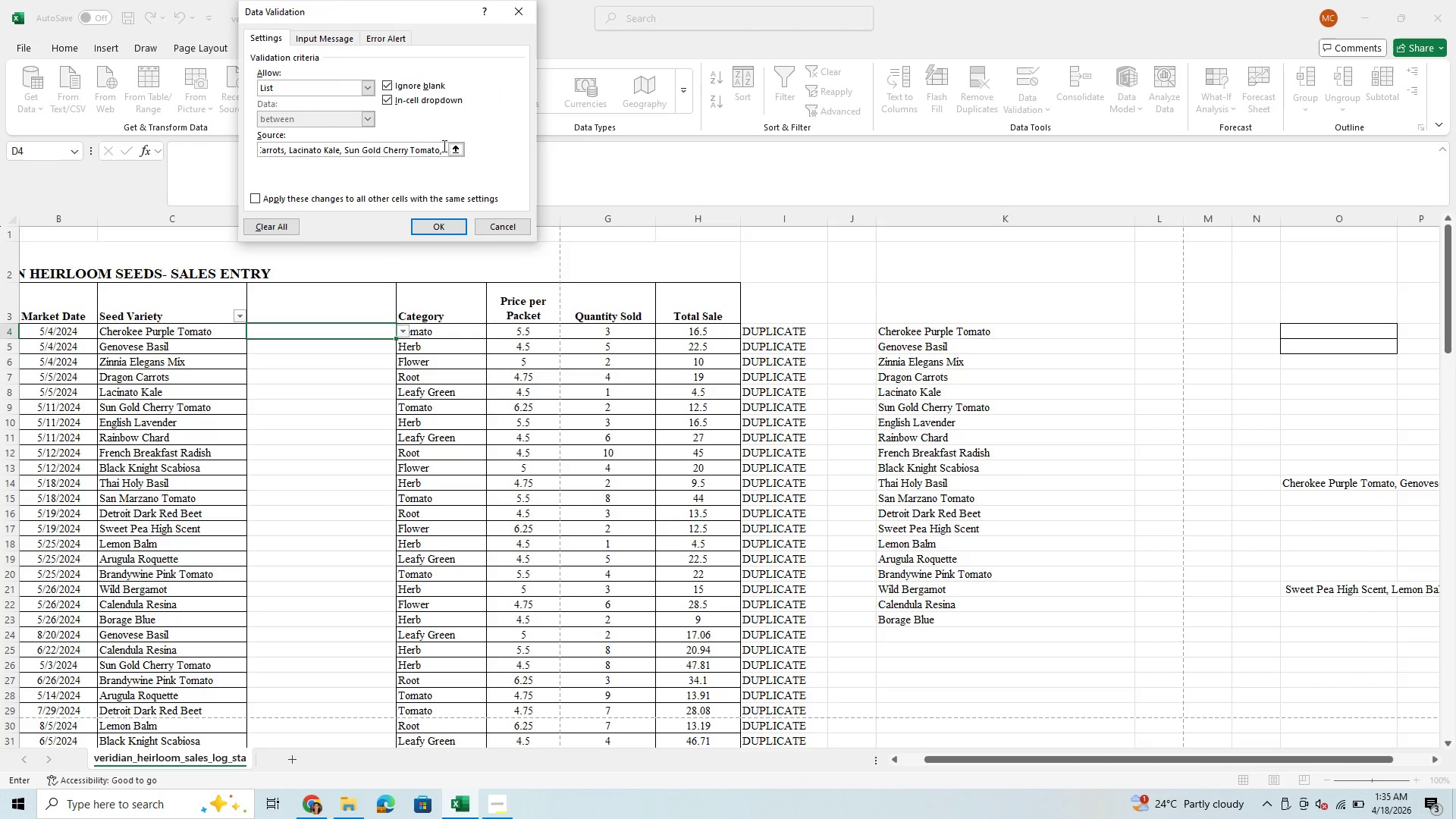 
left_click([445, 144])
 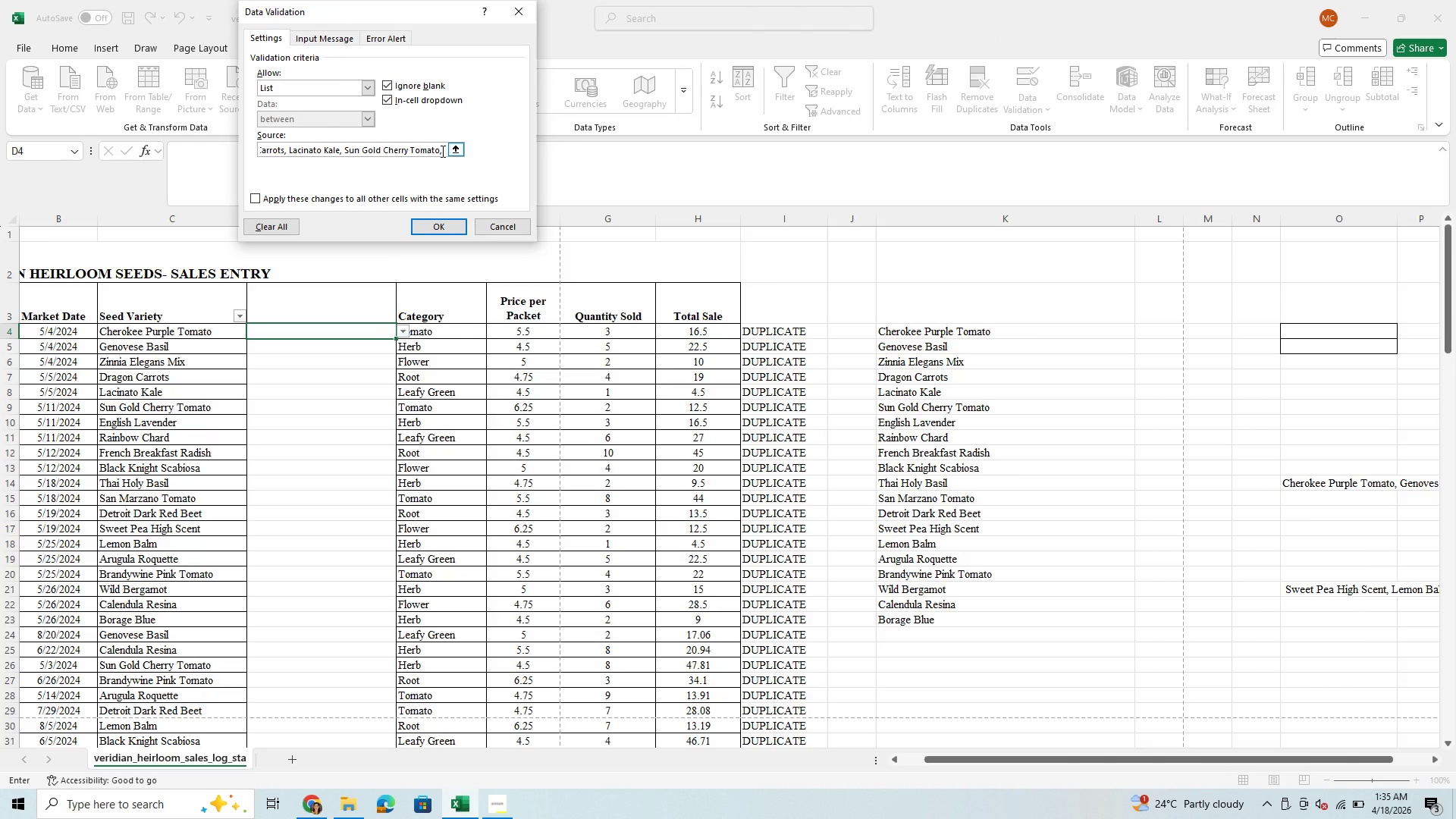 
left_click([441, 151])
 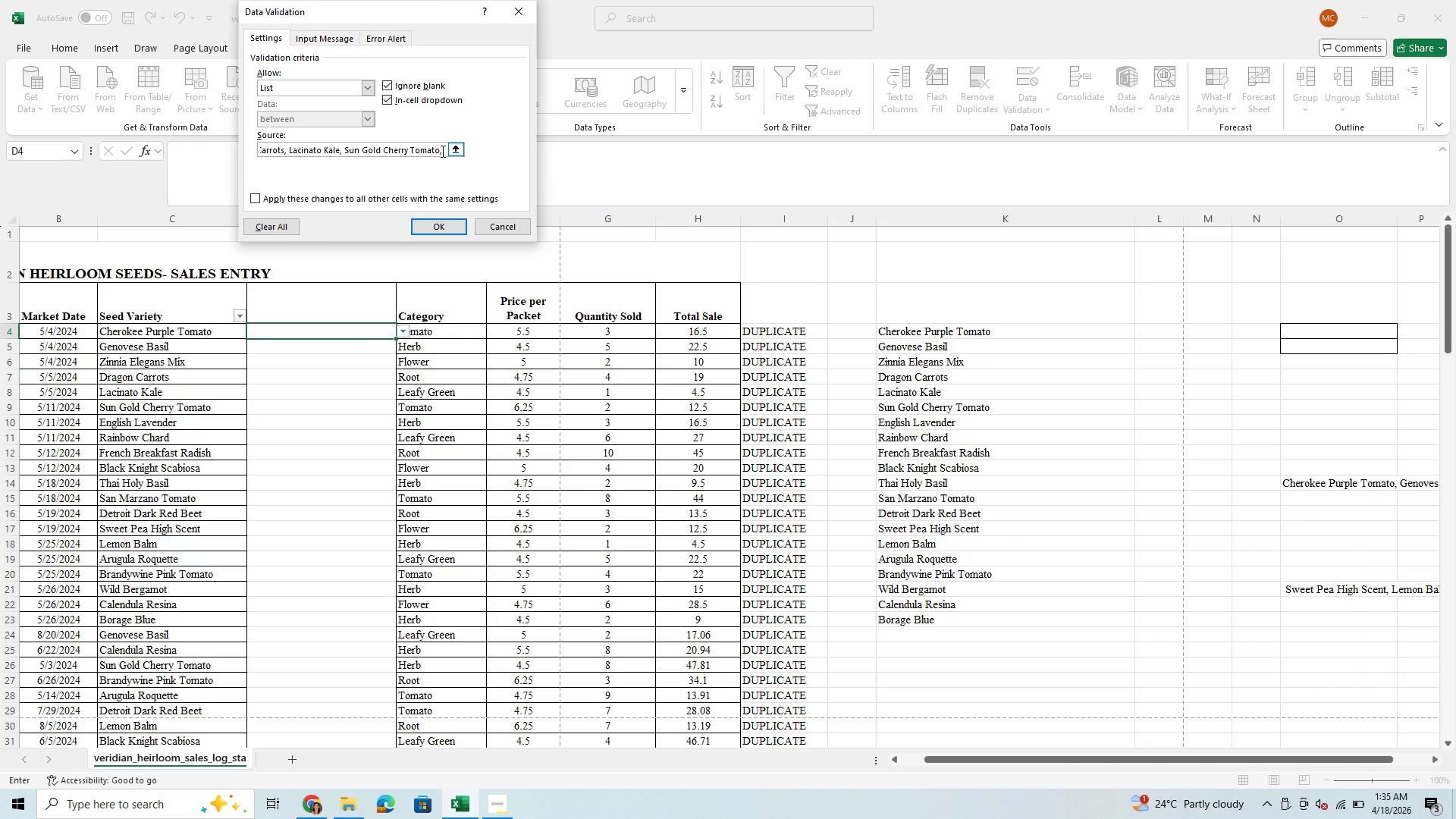 
key(Space)
 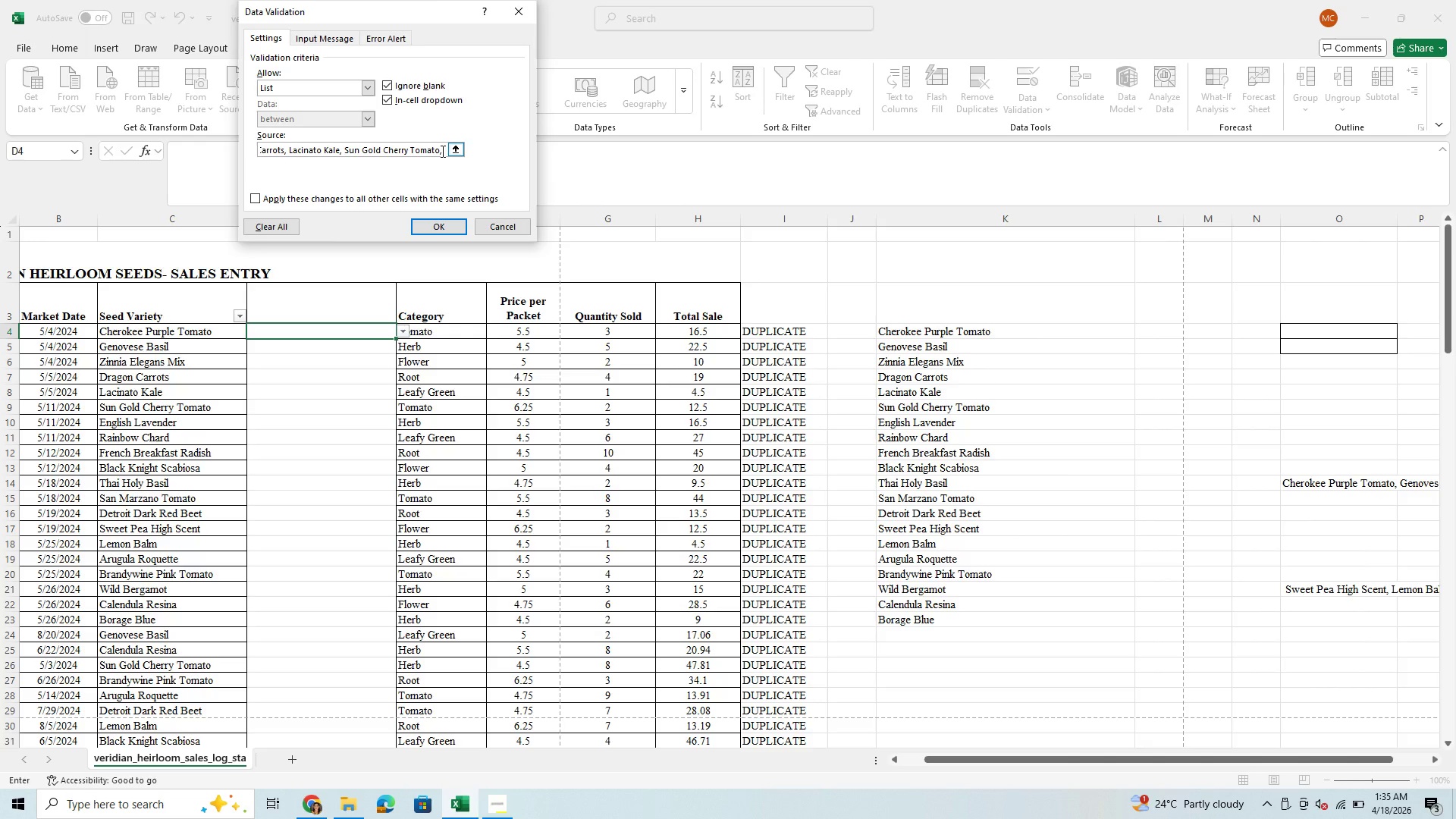 
key(Control+V)
 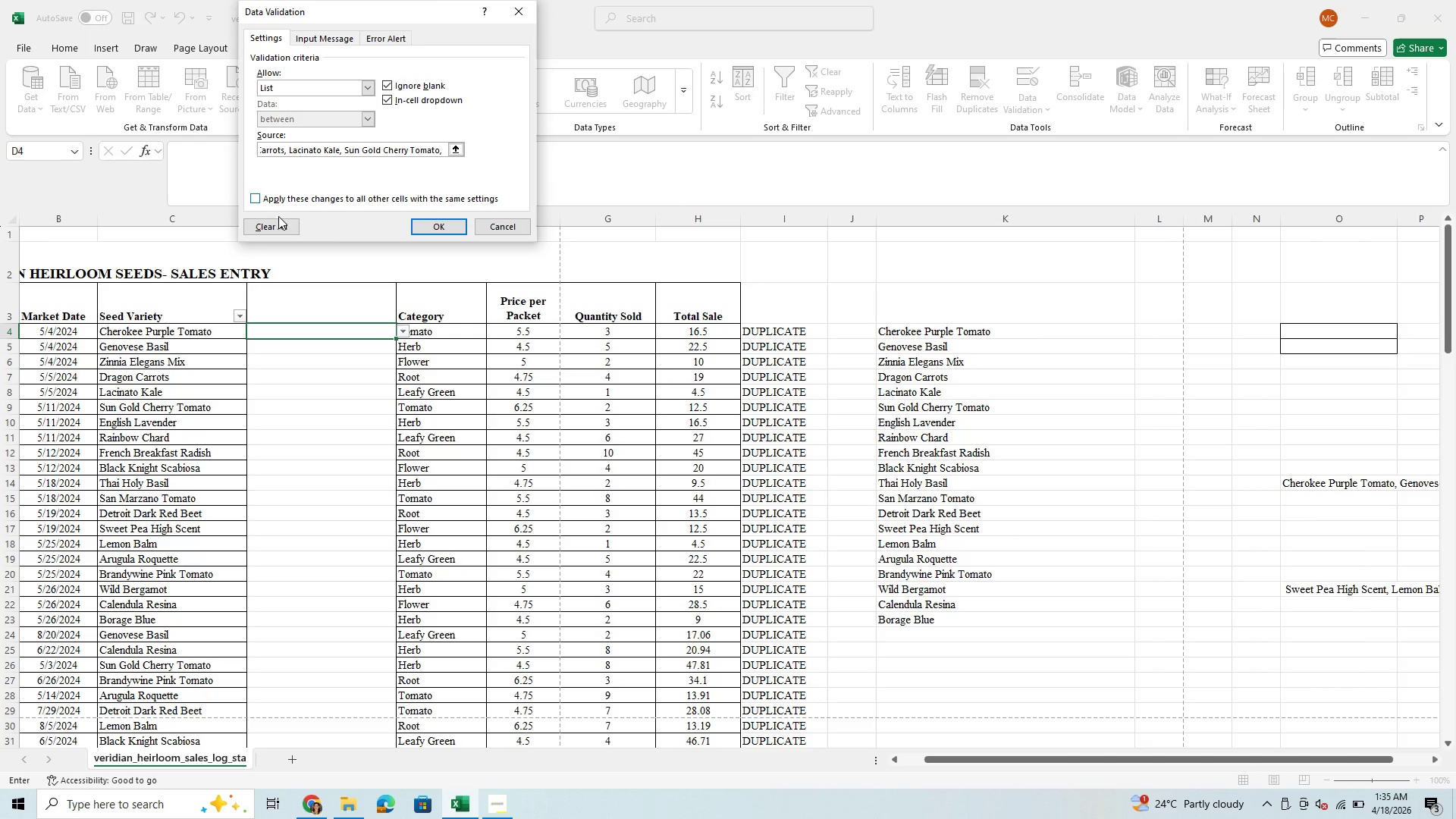 
left_click([253, 199])
 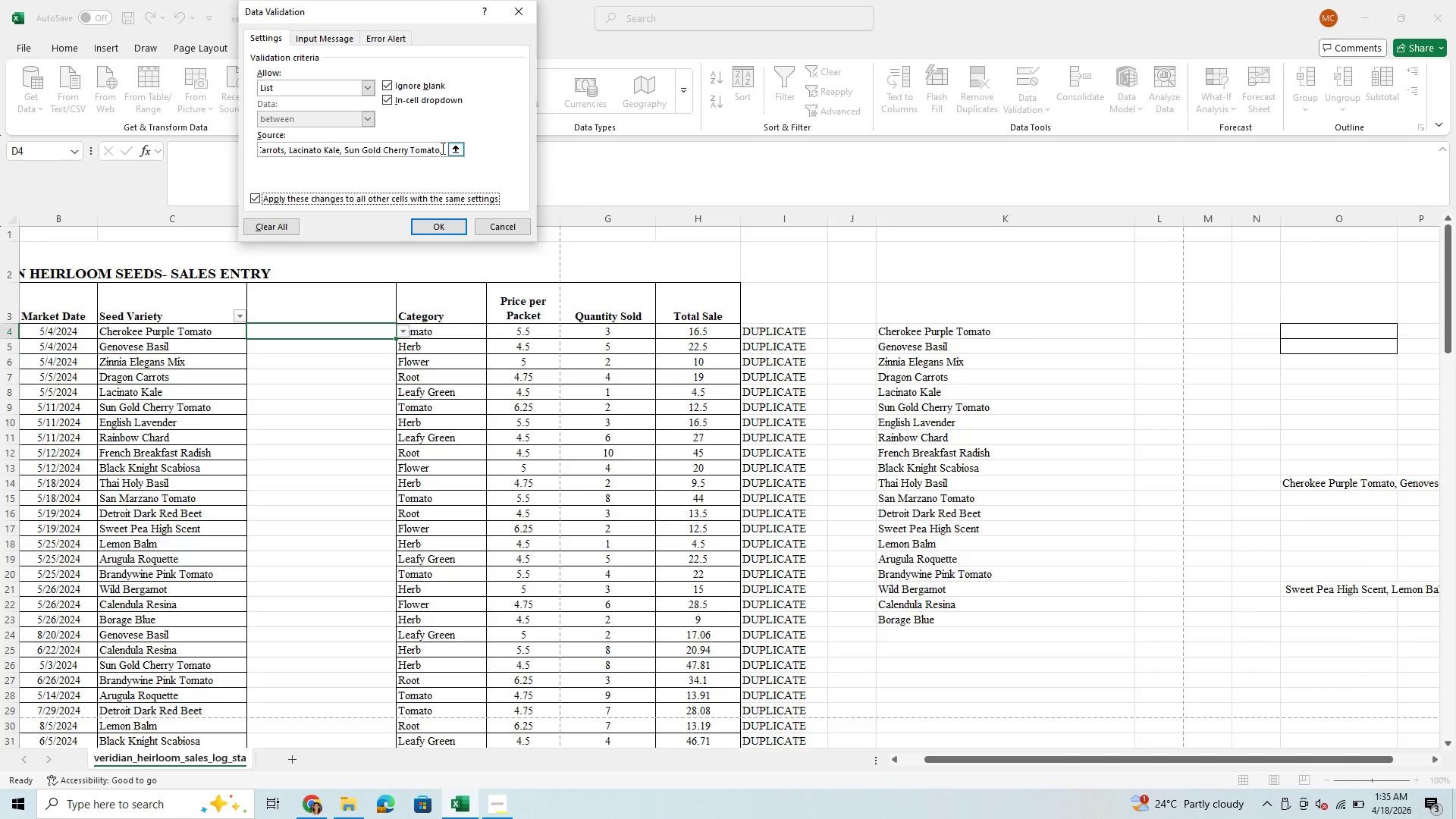 
left_click([442, 151])
 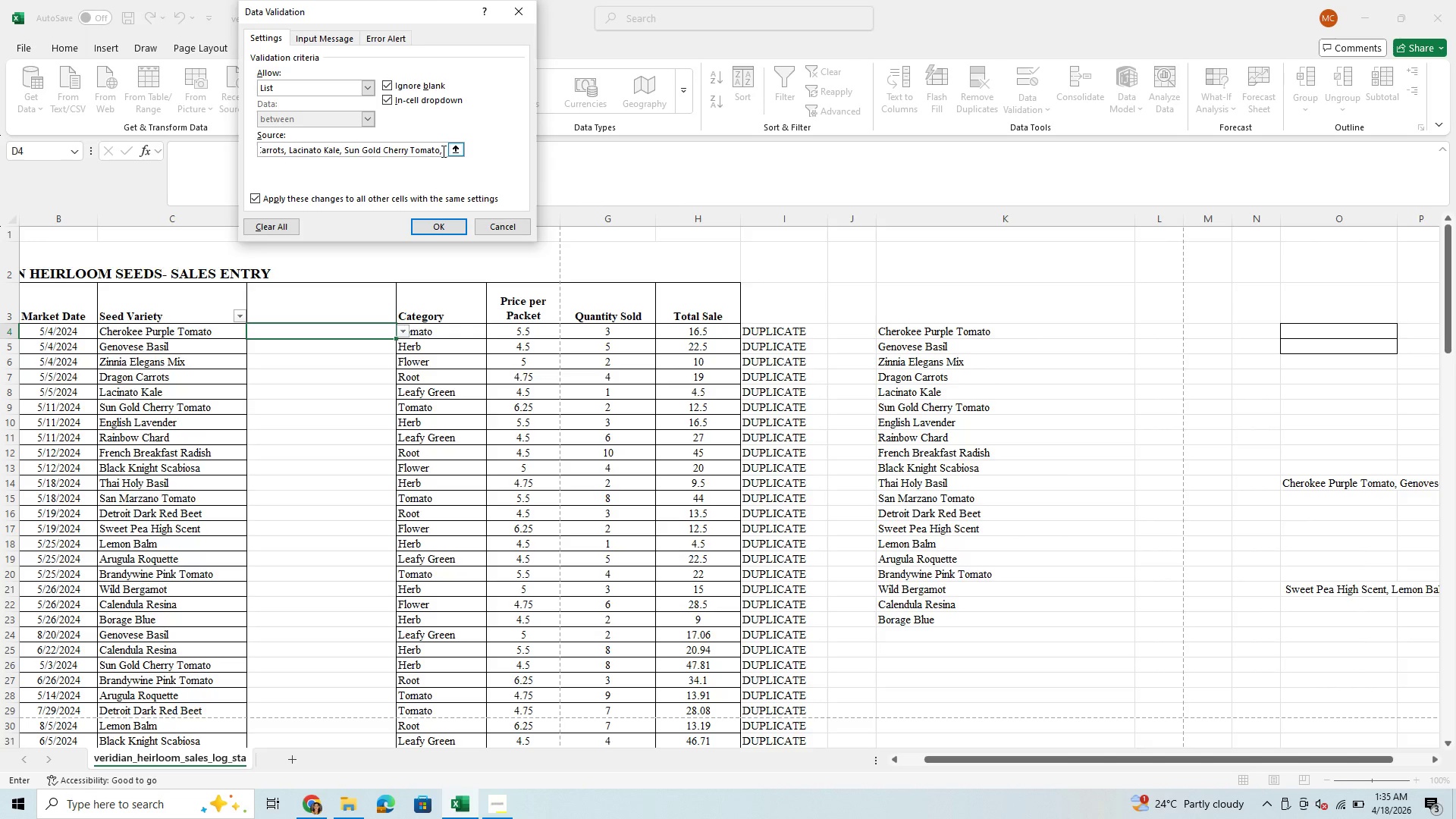 
key(Control+V)
 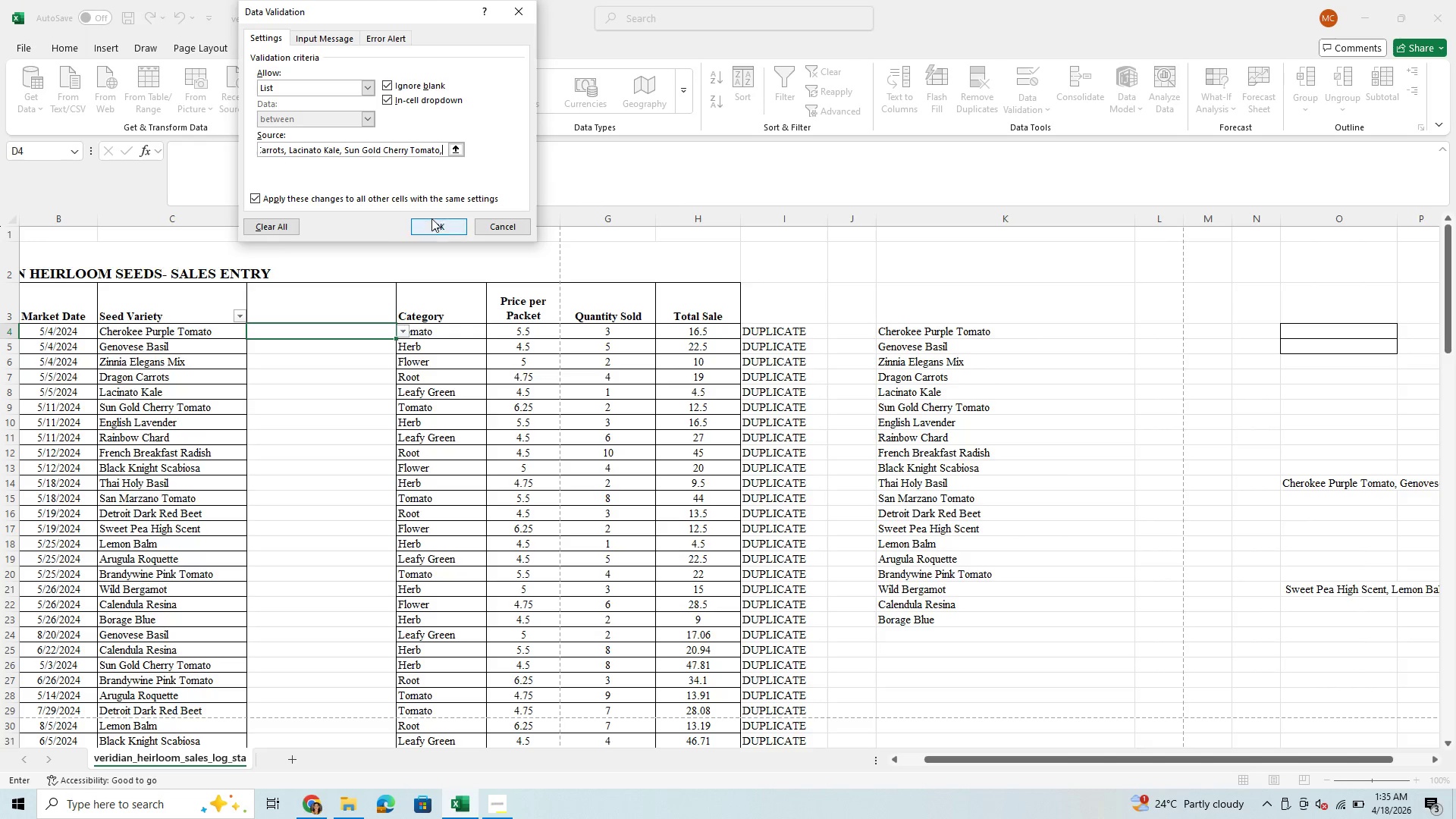 
left_click([429, 227])
 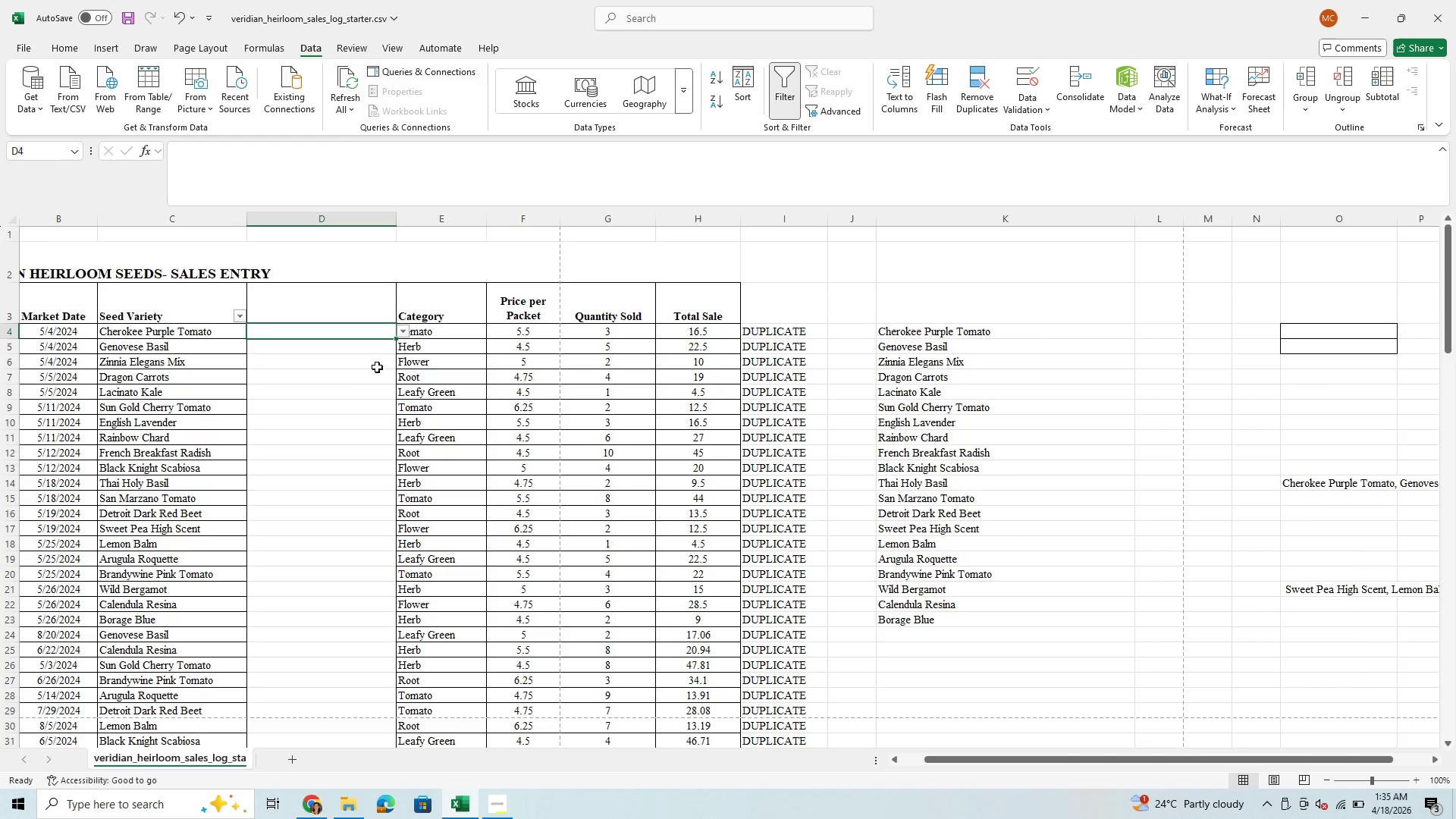 
left_click([359, 353])
 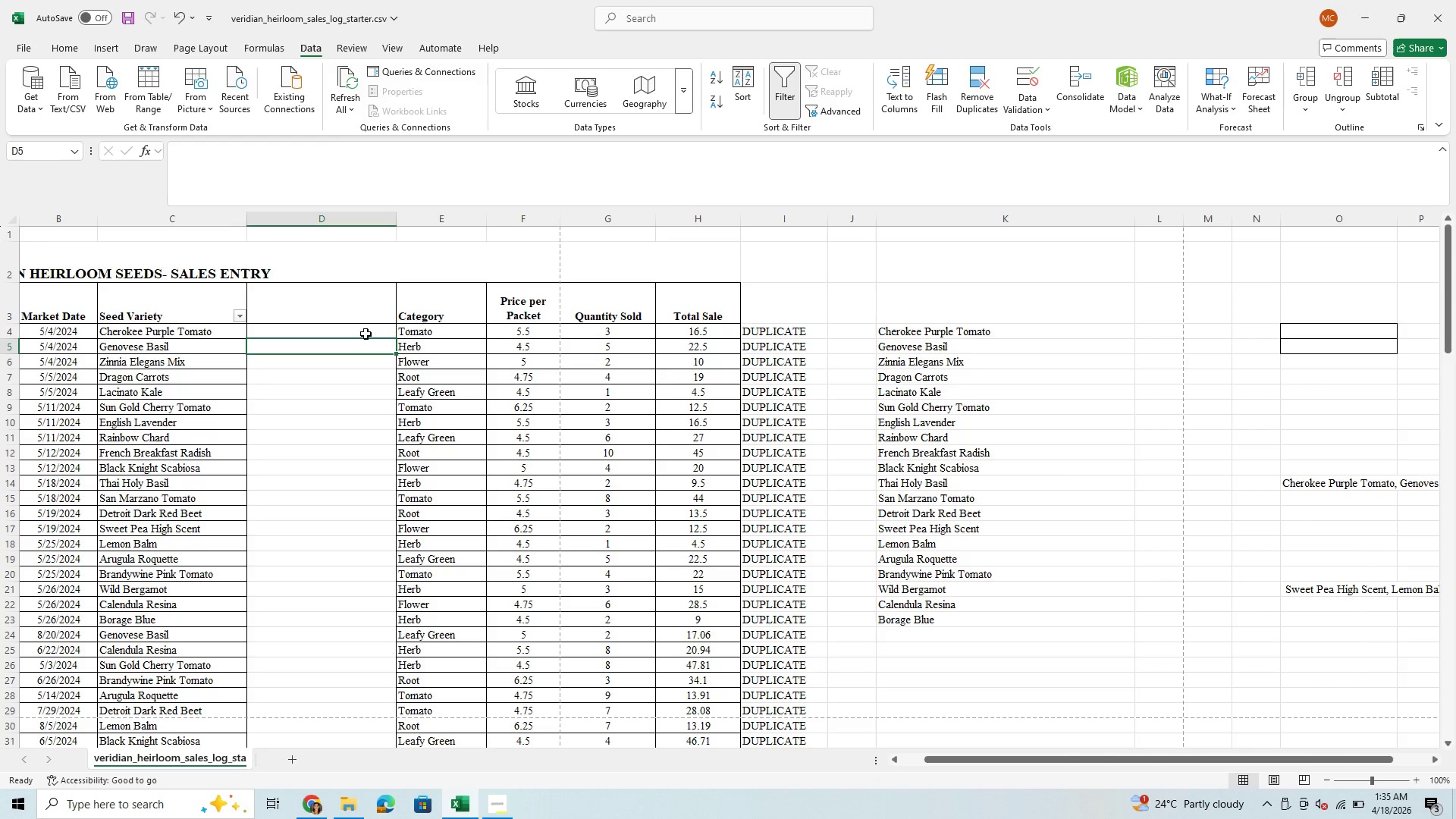 
left_click([366, 332])
 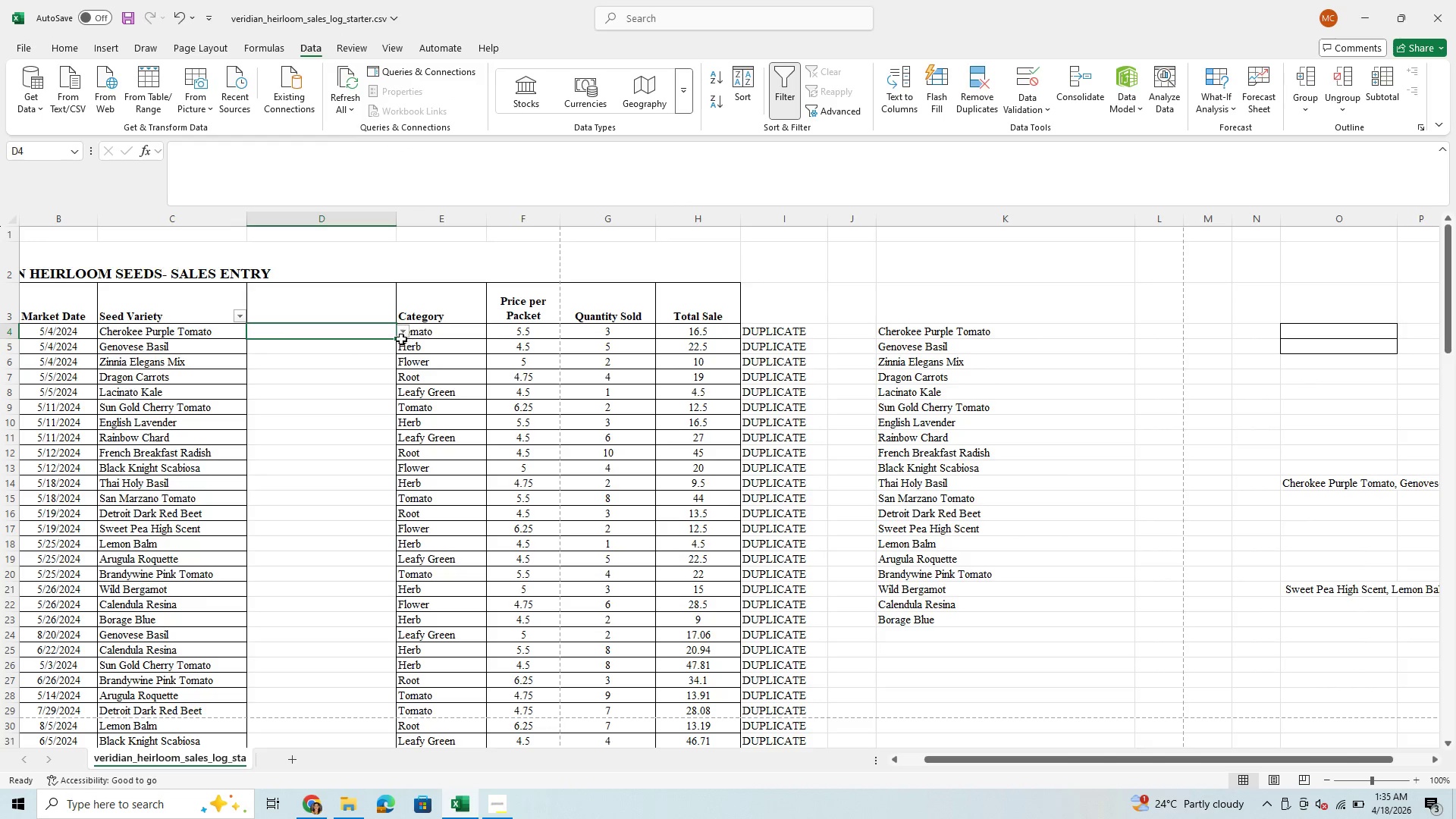 
left_click([401, 331])
 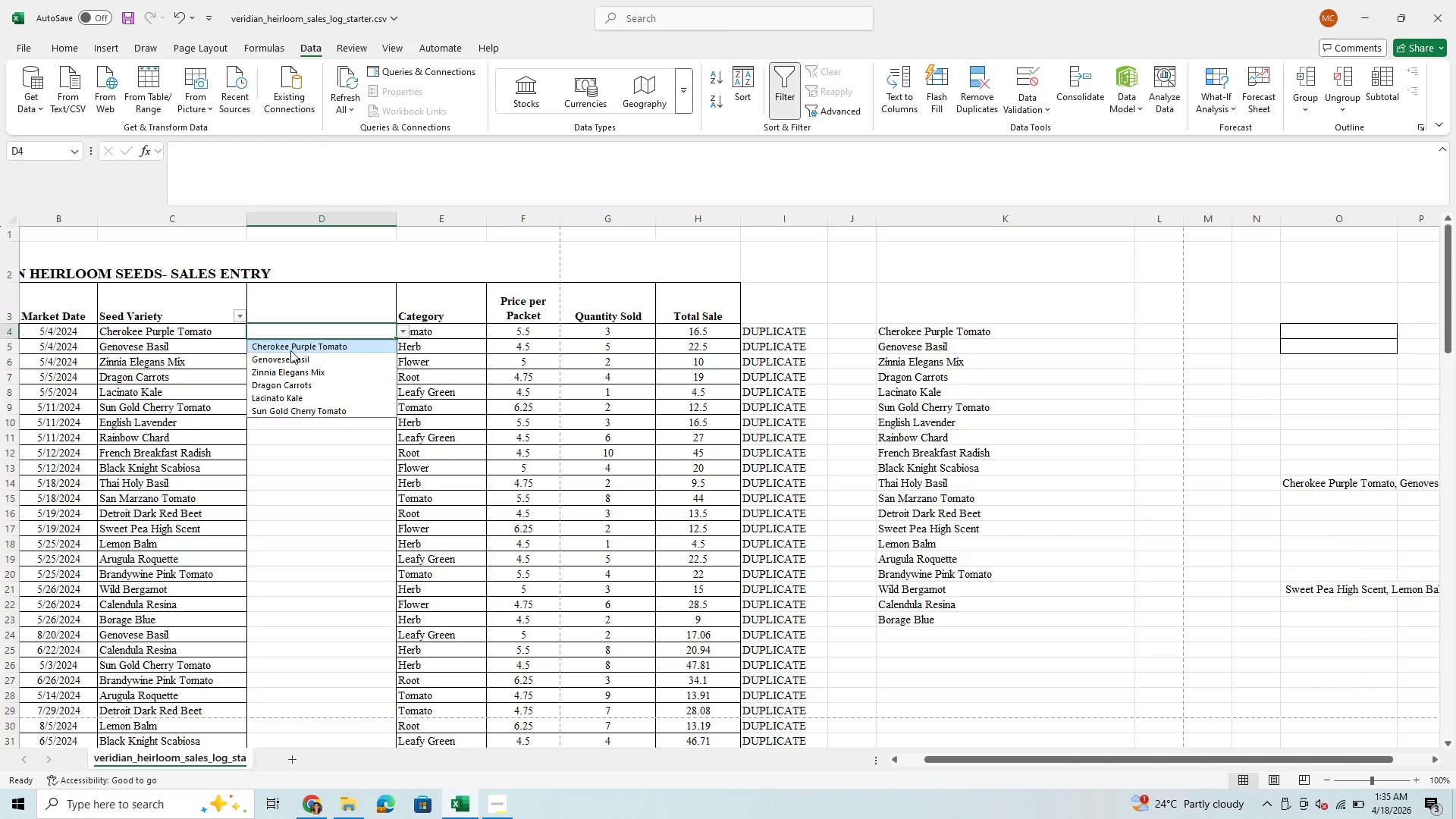 
left_click([287, 364])
 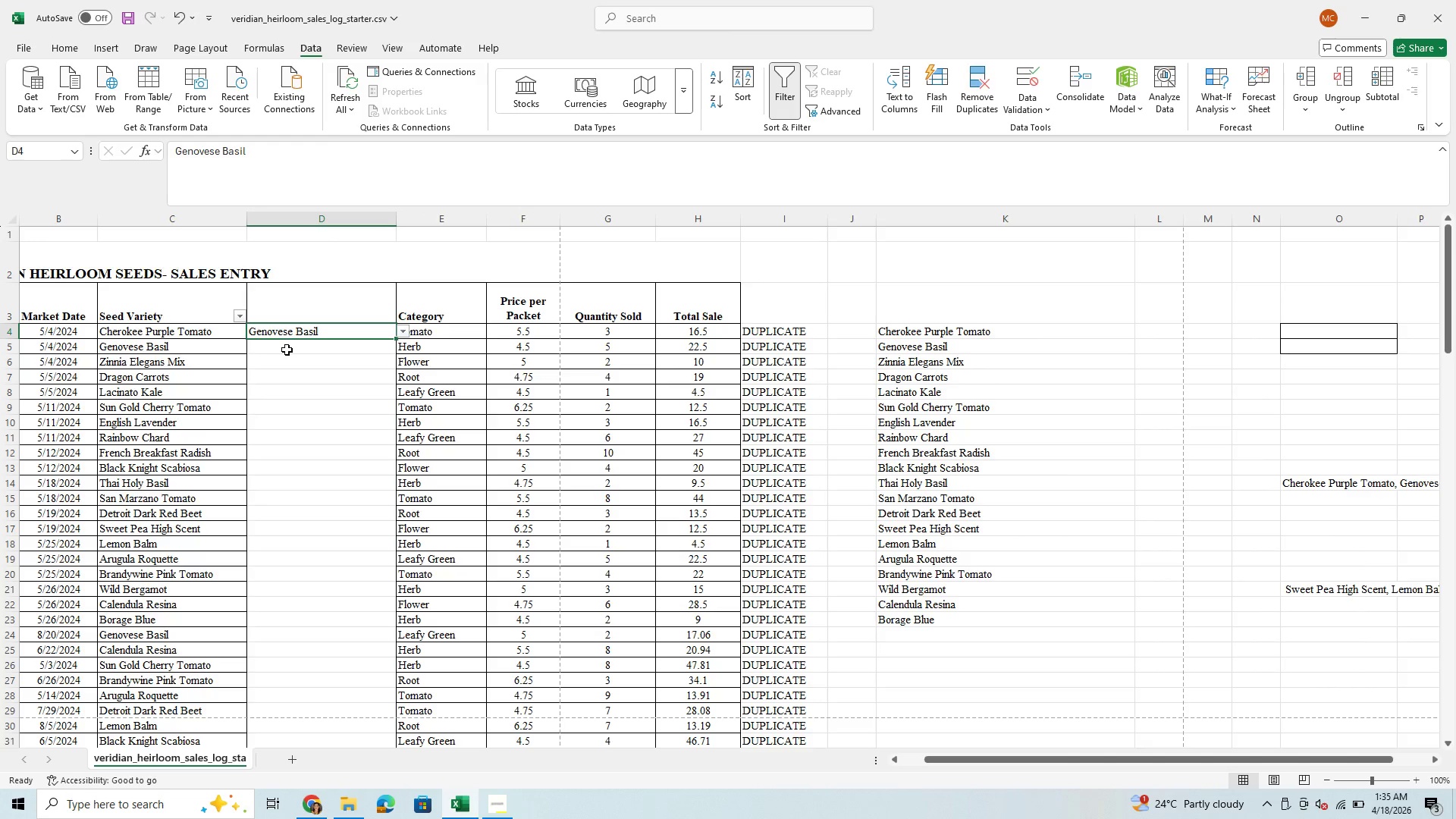 
scroll: coordinate [290, 350], scroll_direction: down, amount: 2.0
 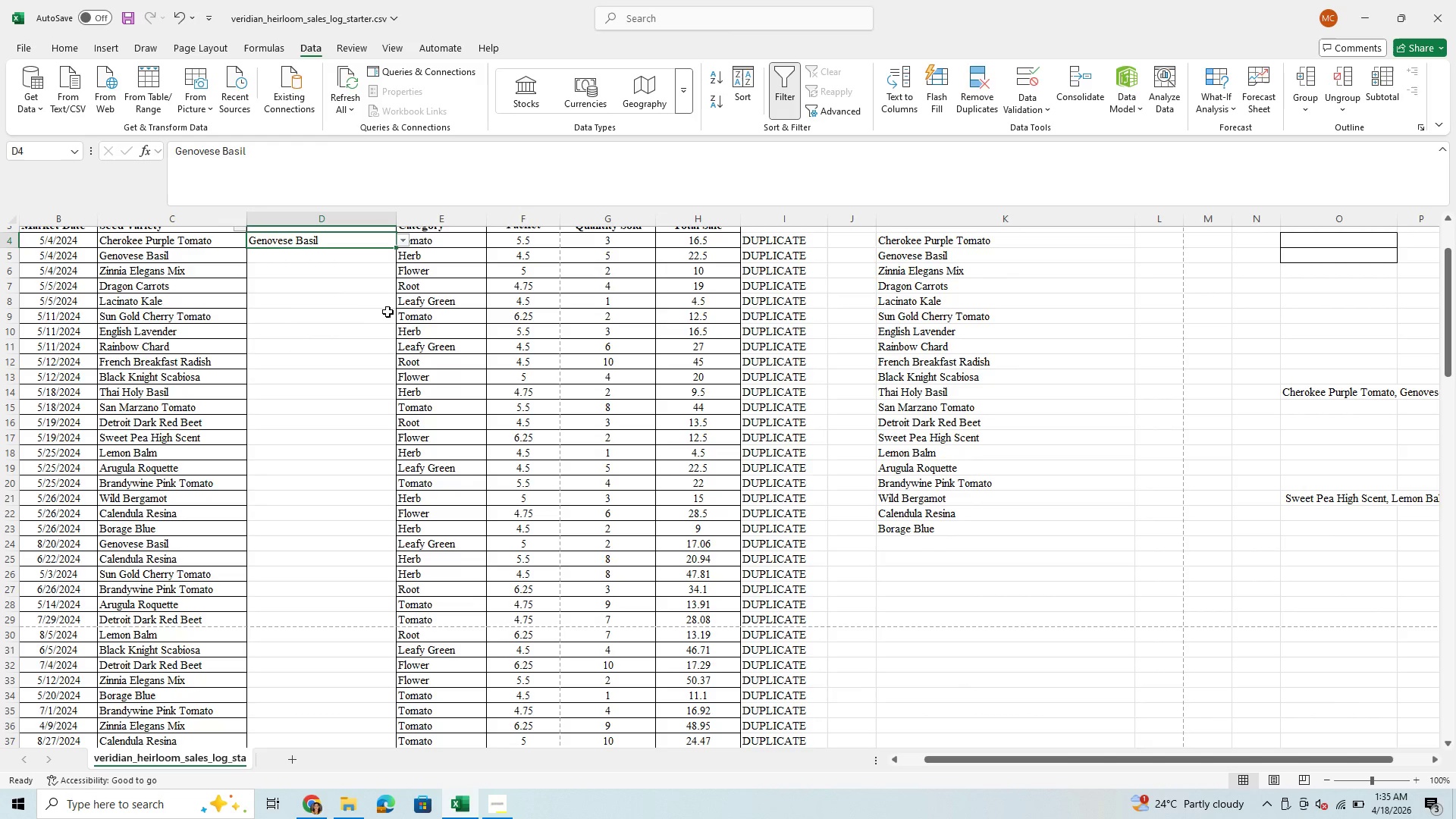 
scroll: coordinate [373, 340], scroll_direction: up, amount: 2.0
 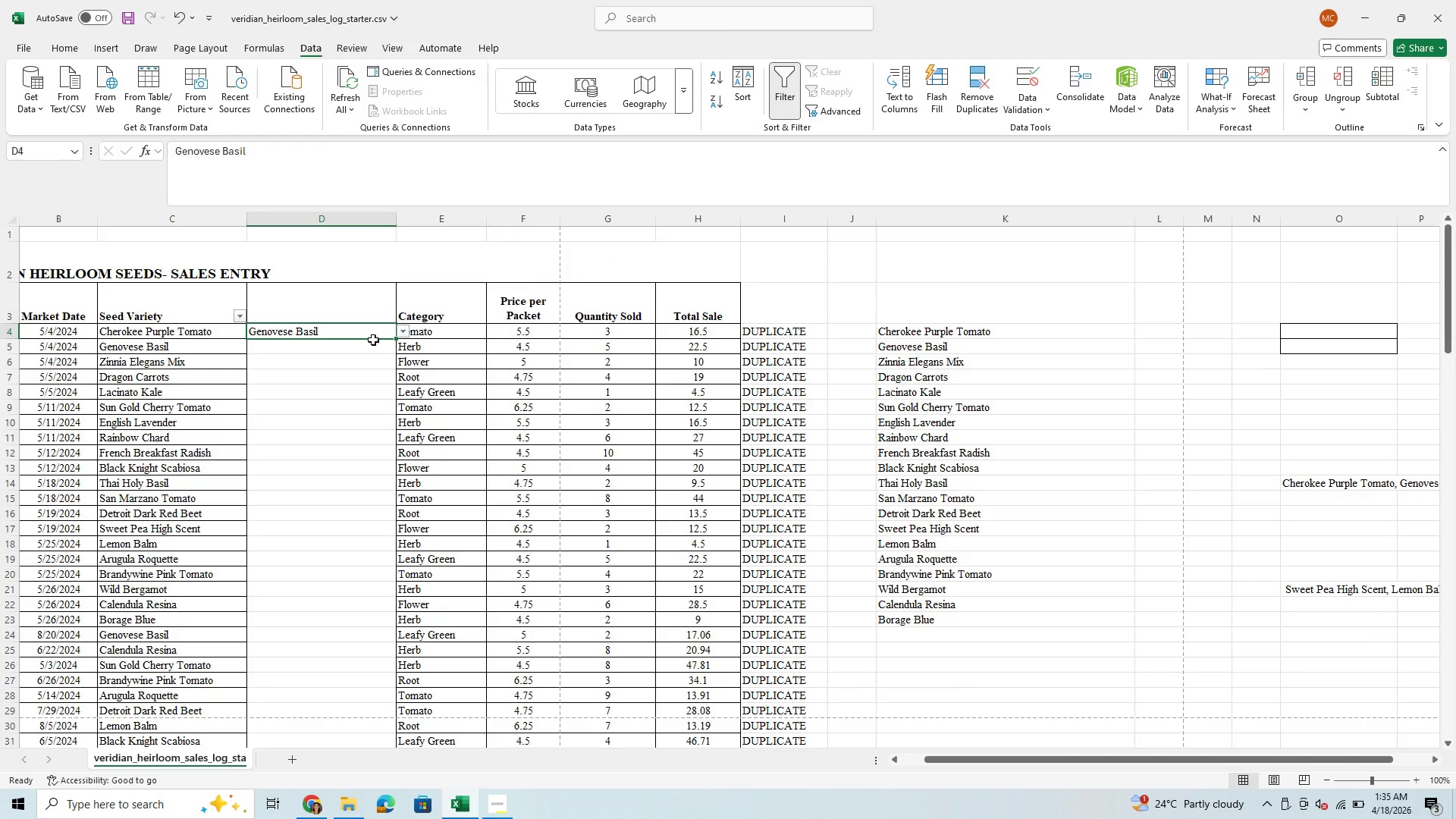 
scroll: coordinate [359, 353], scroll_direction: down, amount: 3.0
 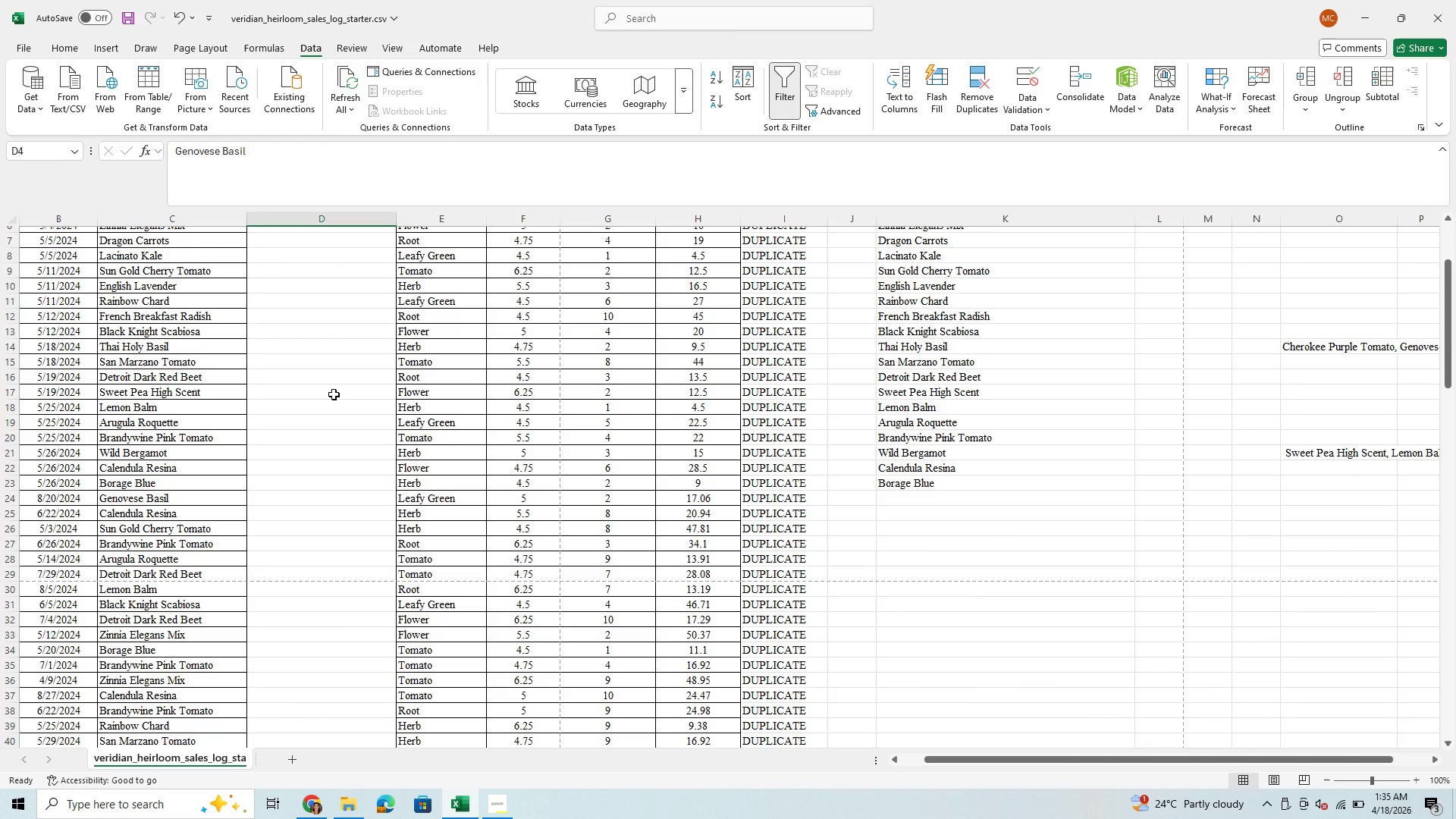 
scroll: coordinate [334, 394], scroll_direction: up, amount: 2.0
 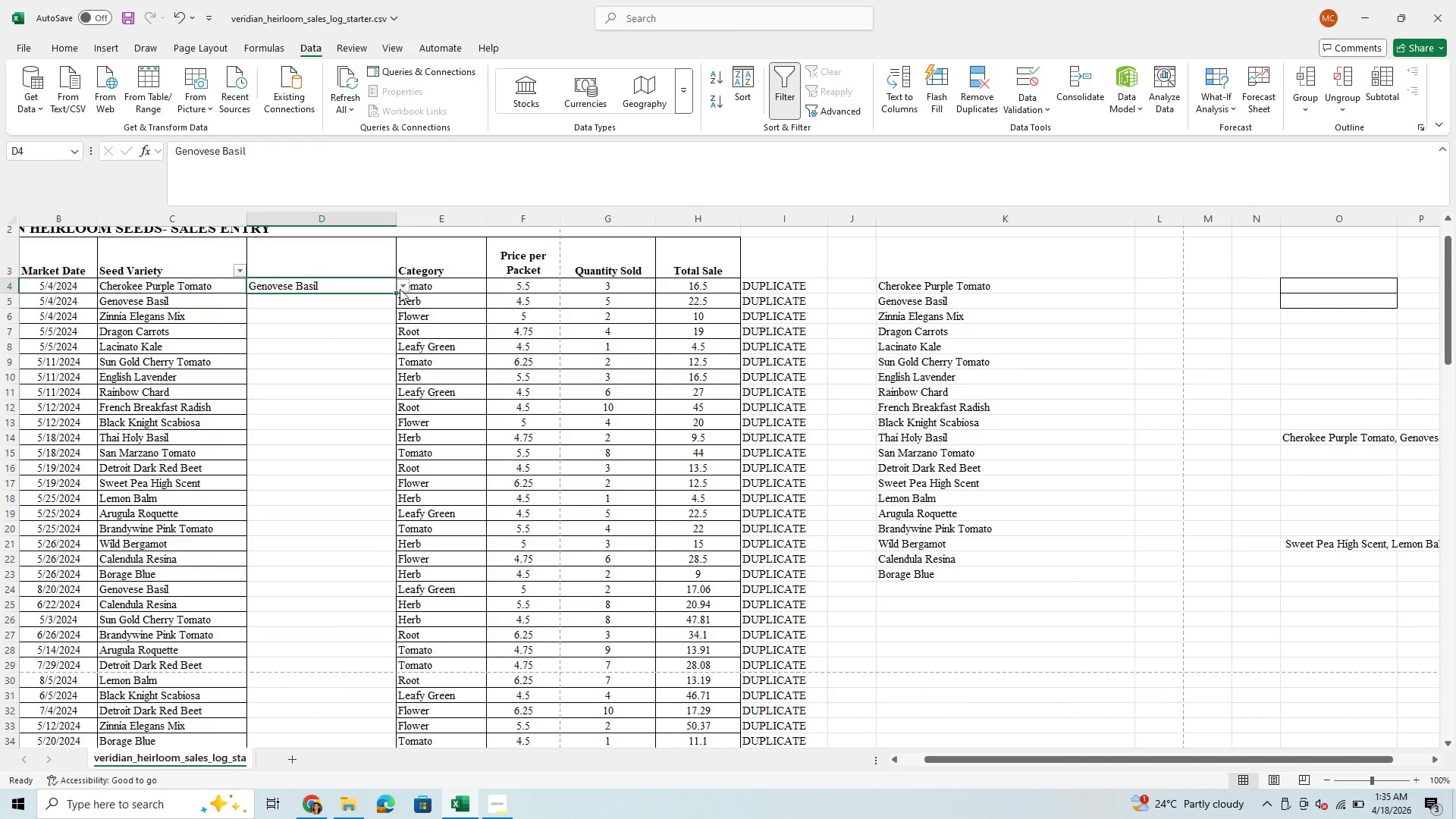 
left_click([405, 289])
 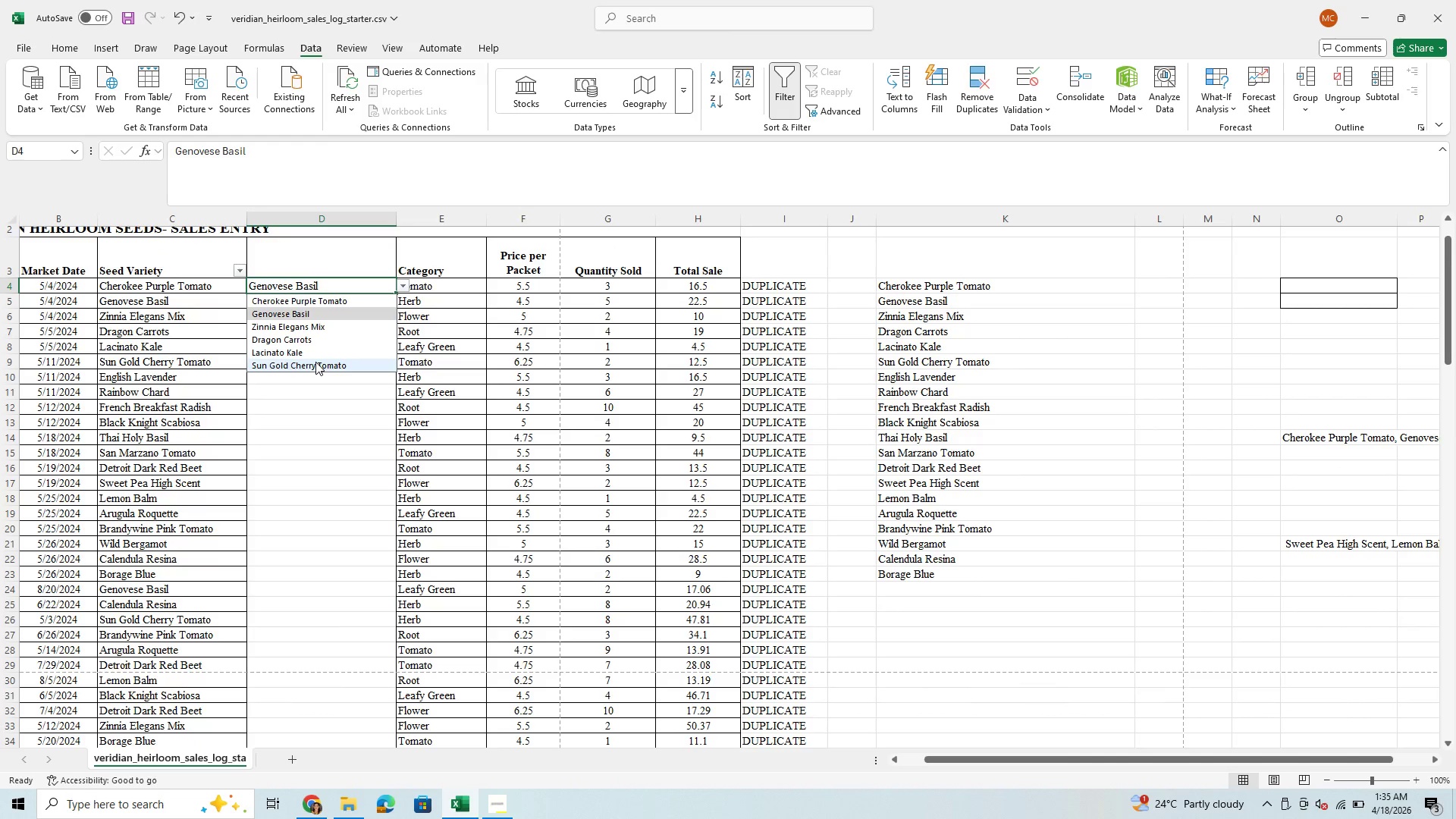 
scroll: coordinate [315, 362], scroll_direction: down, amount: 1.0
 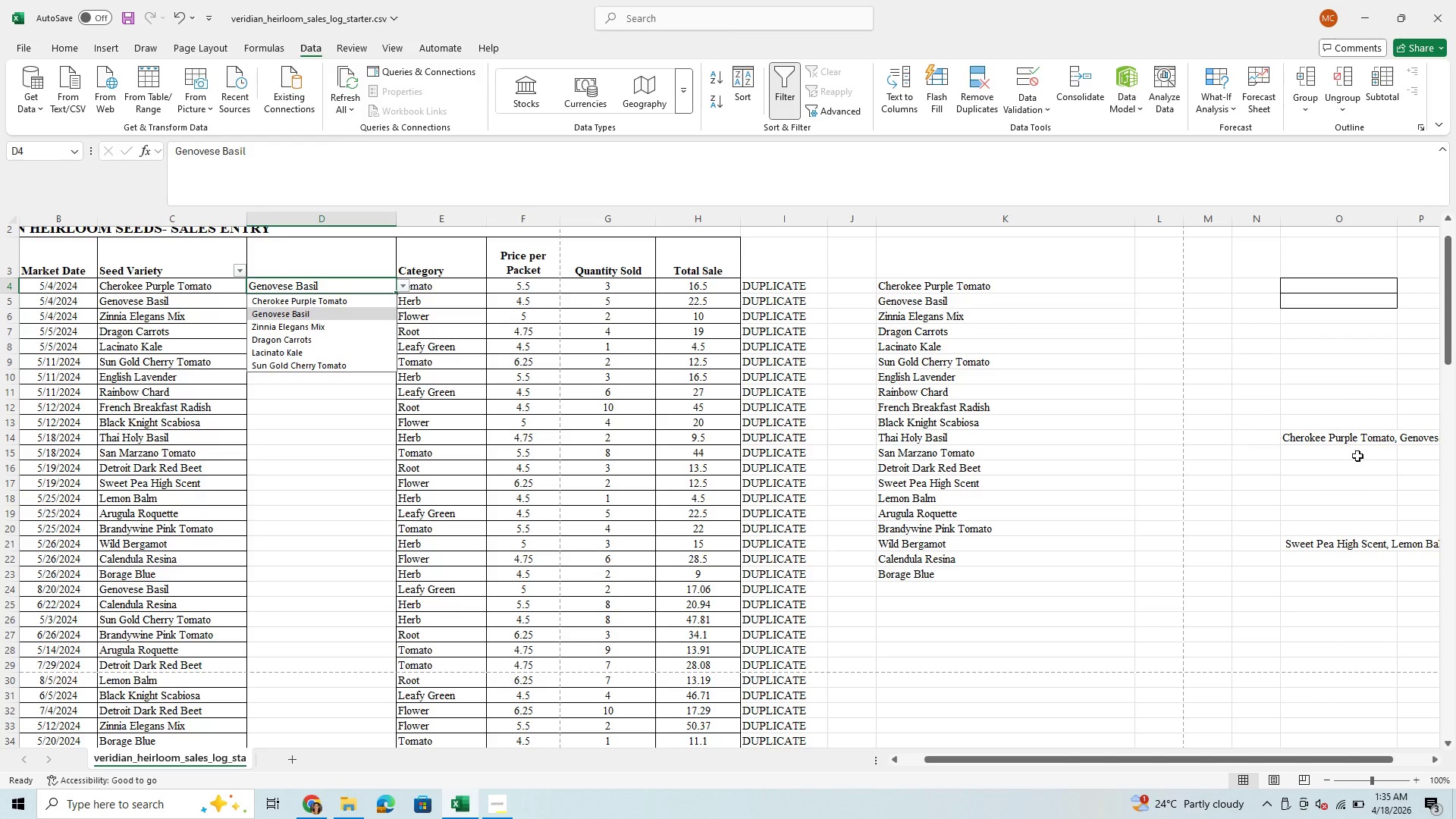 
left_click([1296, 438])
 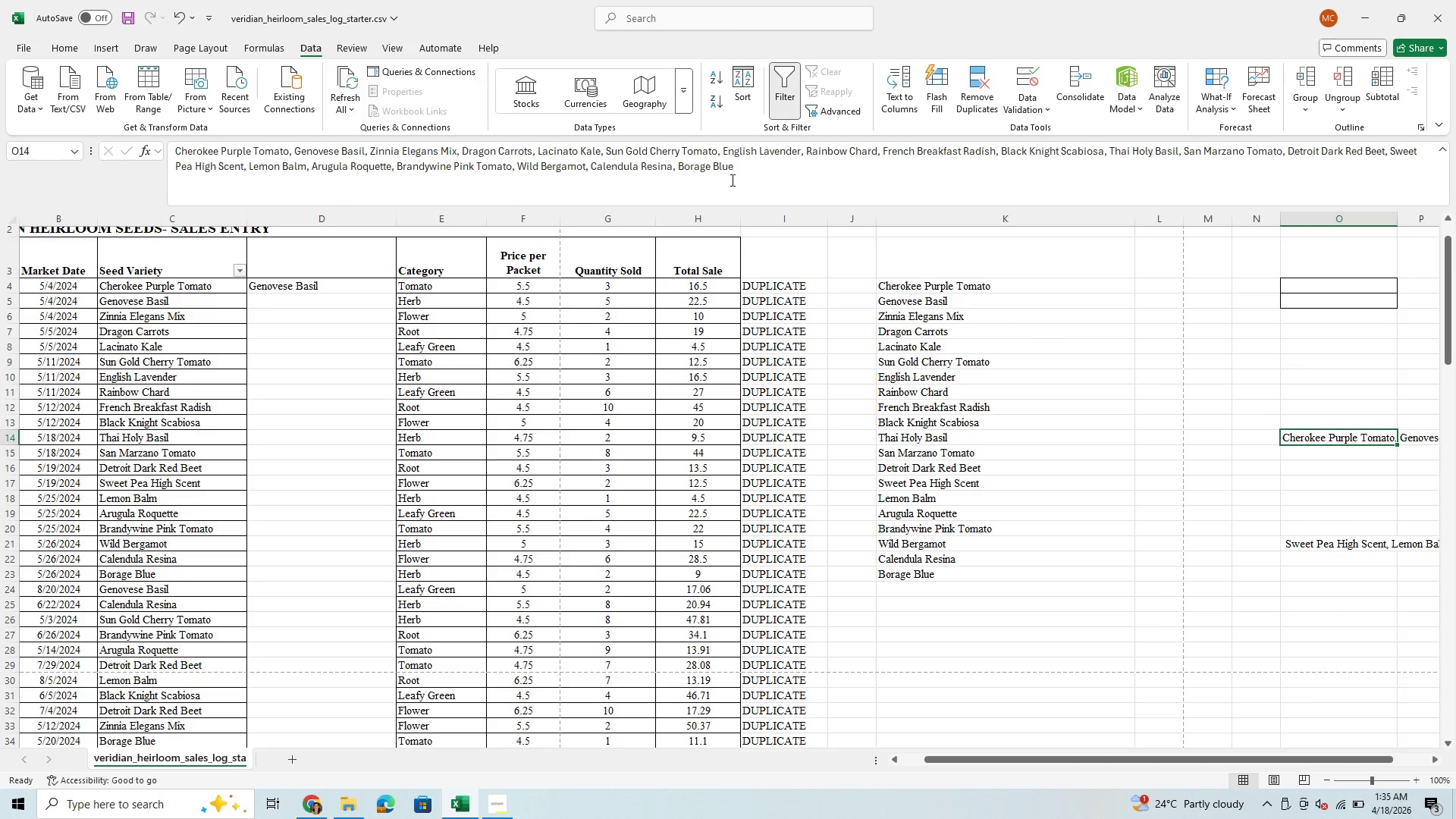 
left_click_drag(start_coordinate=[736, 171], to_coordinate=[156, 146])
 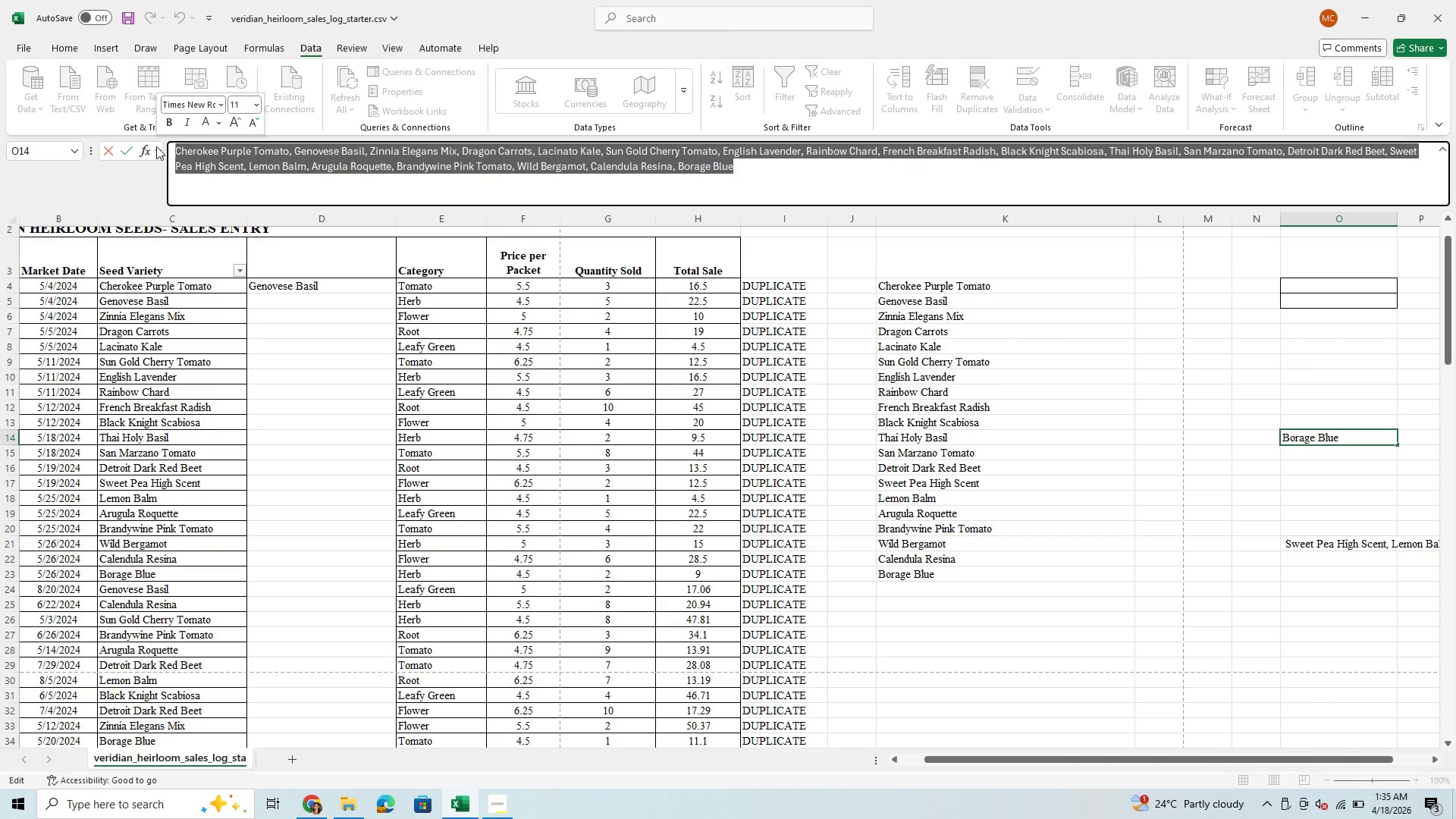 
hold_key(key=ControlLeft, duration=0.77)
 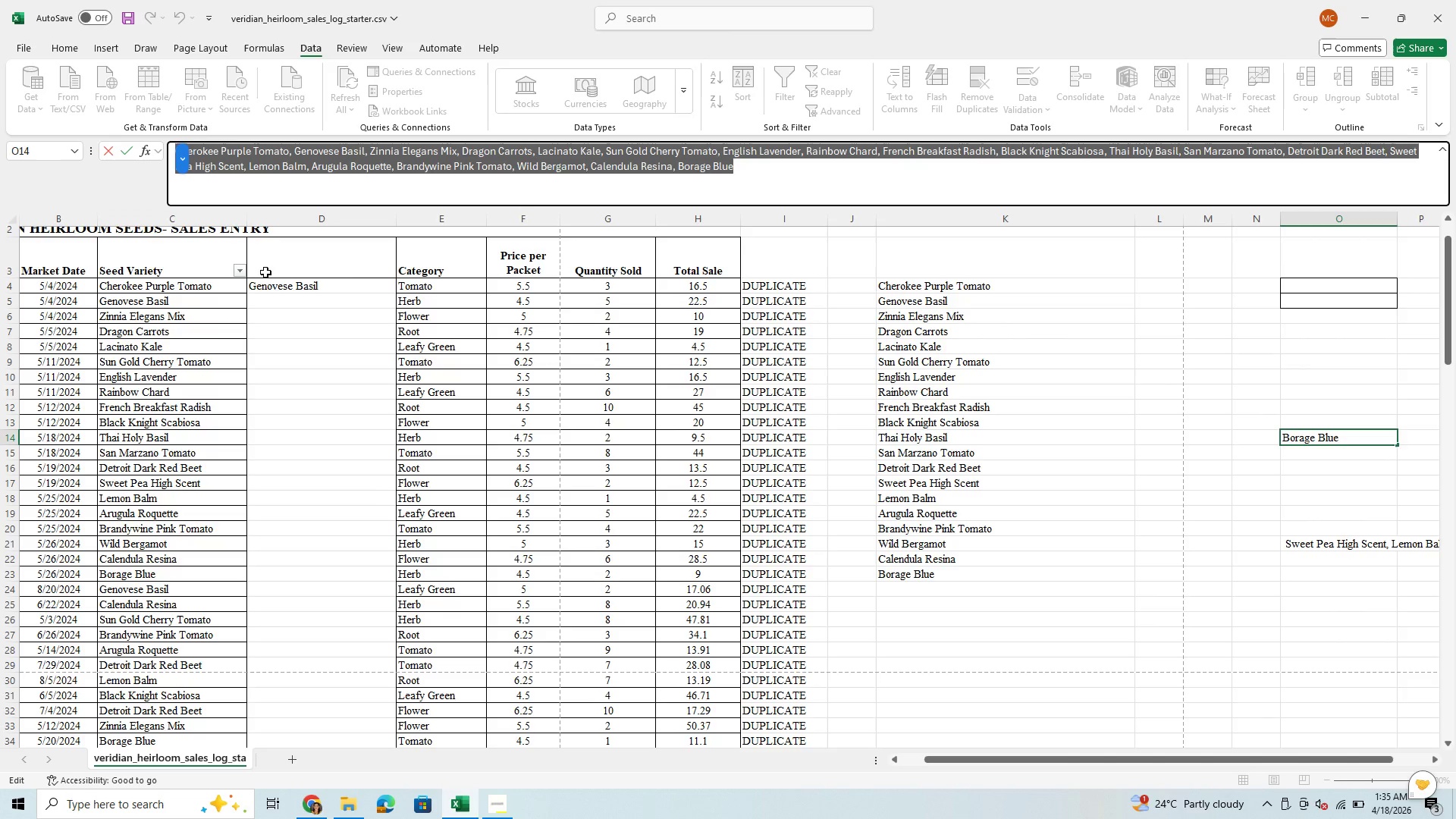 
hold_key(key=C, duration=0.36)
 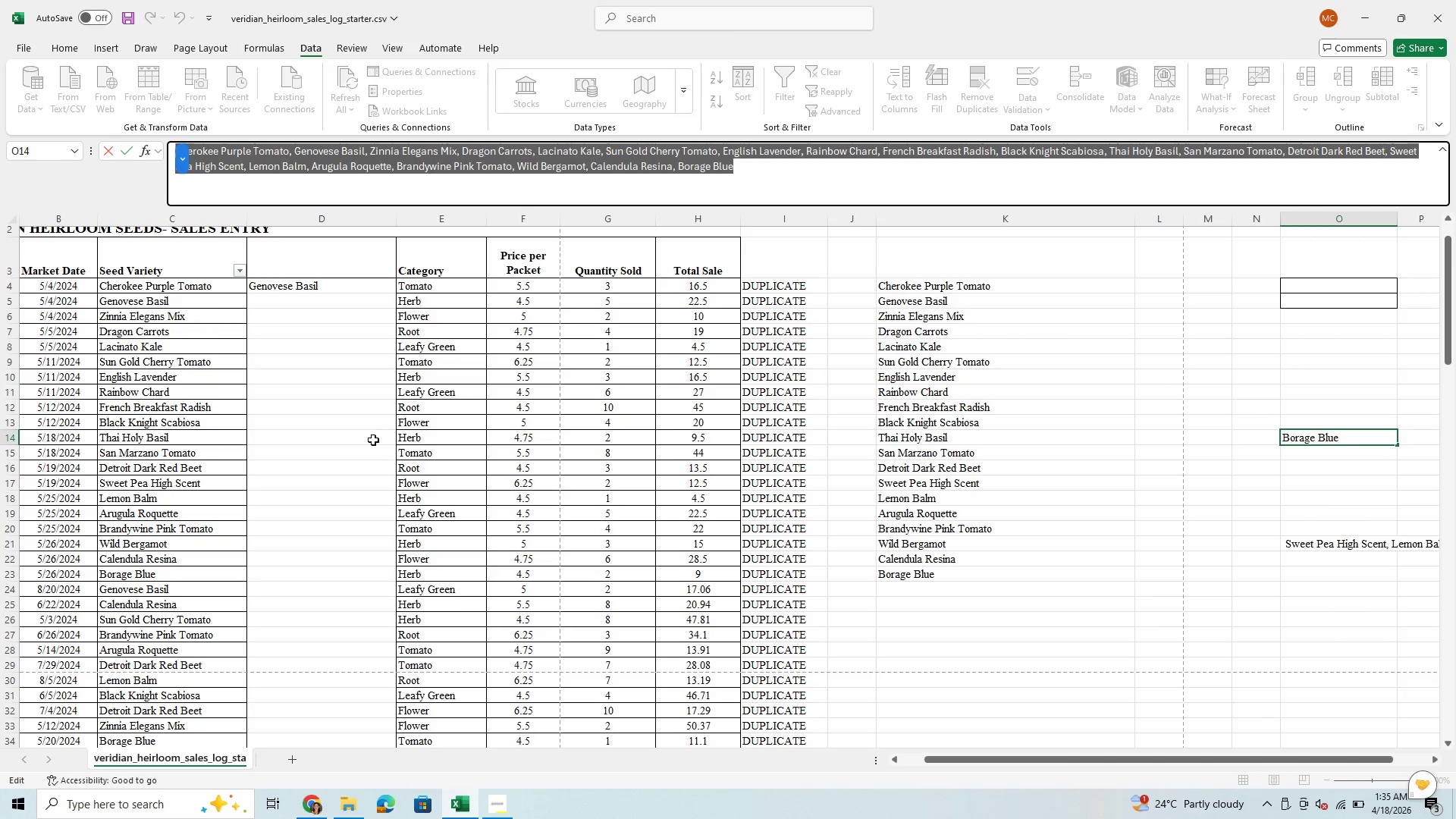 
left_click([343, 406])
 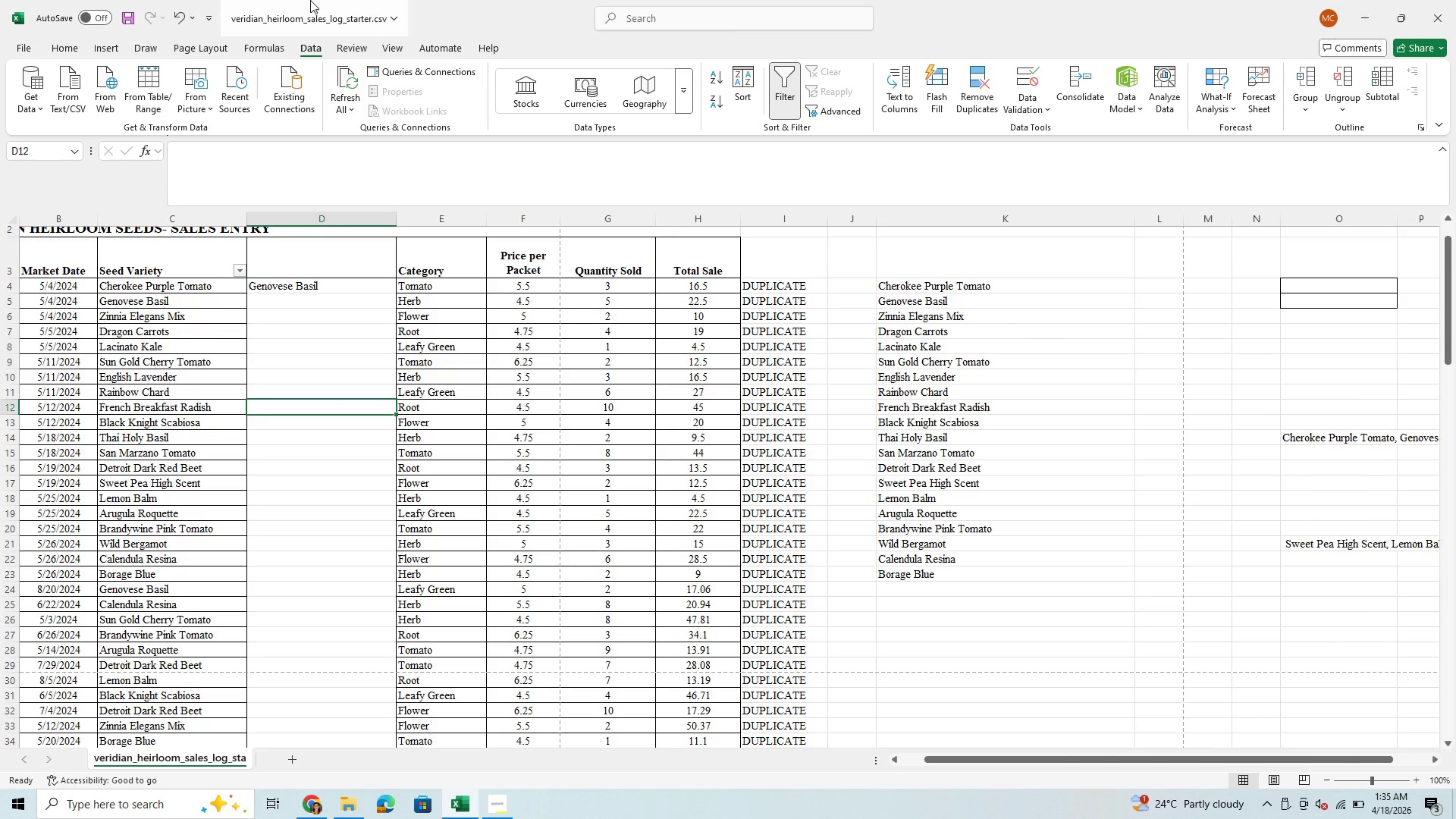 
left_click([313, 42])
 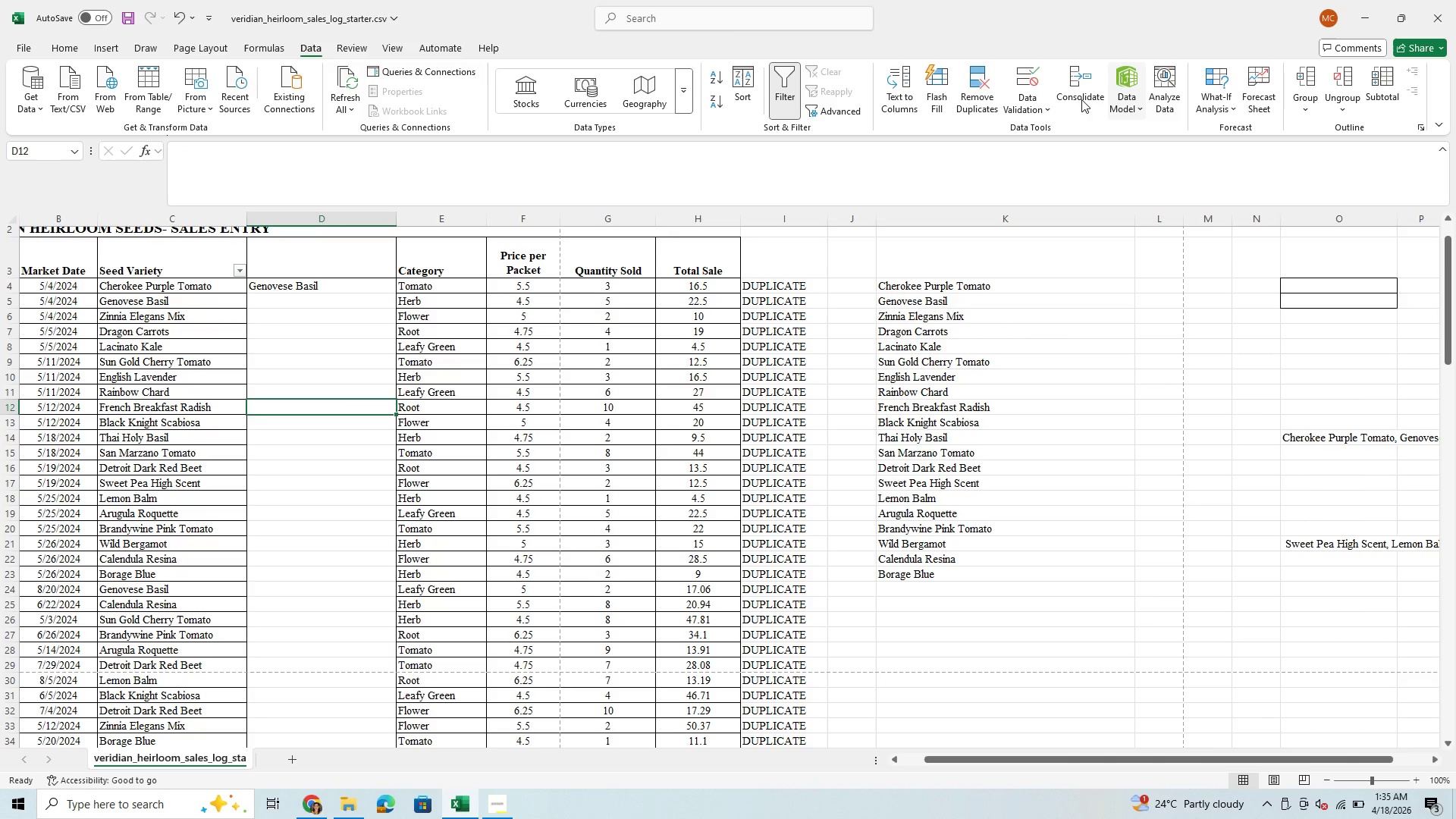 
left_click([1032, 64])
 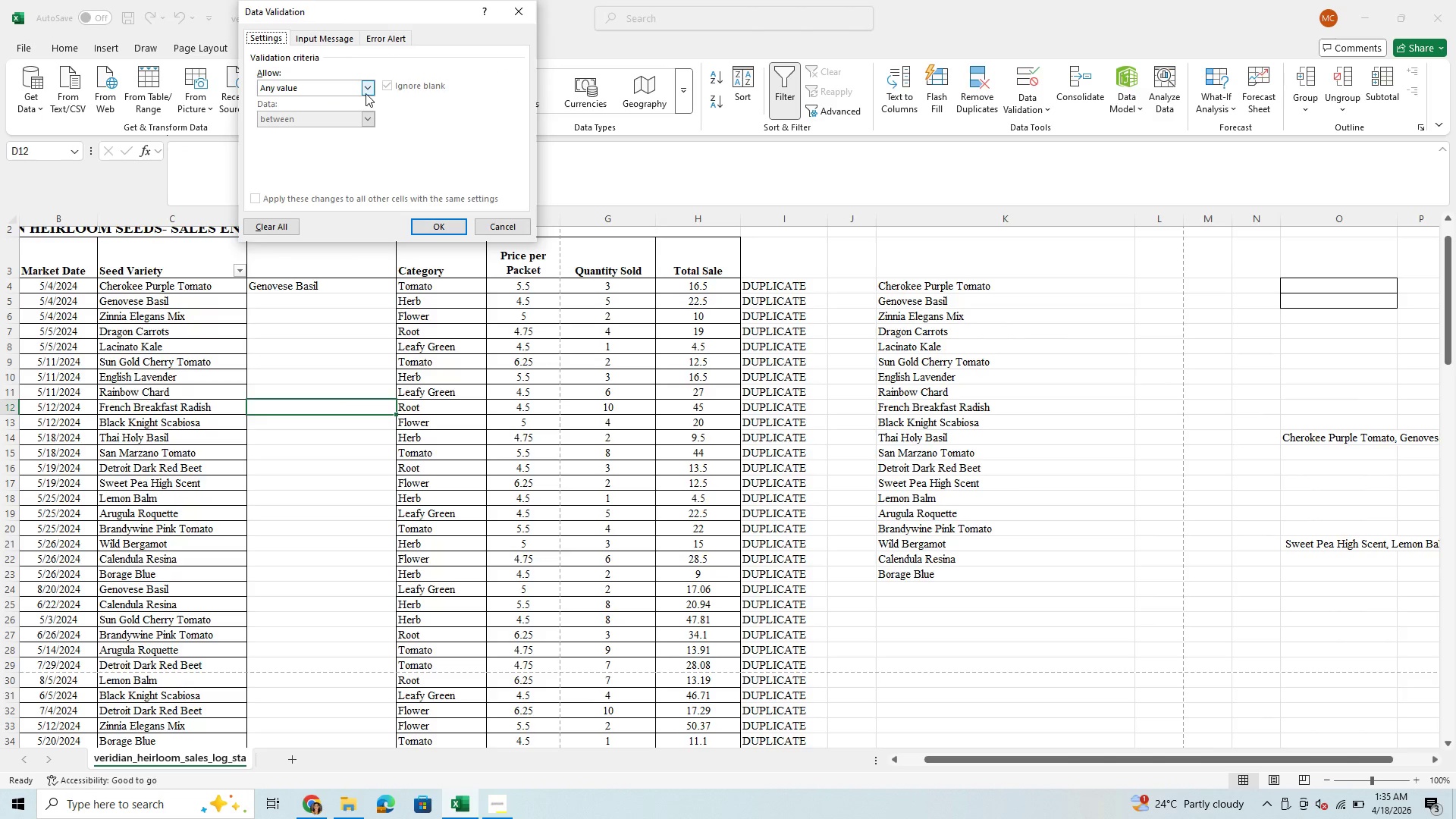 
left_click([366, 91])
 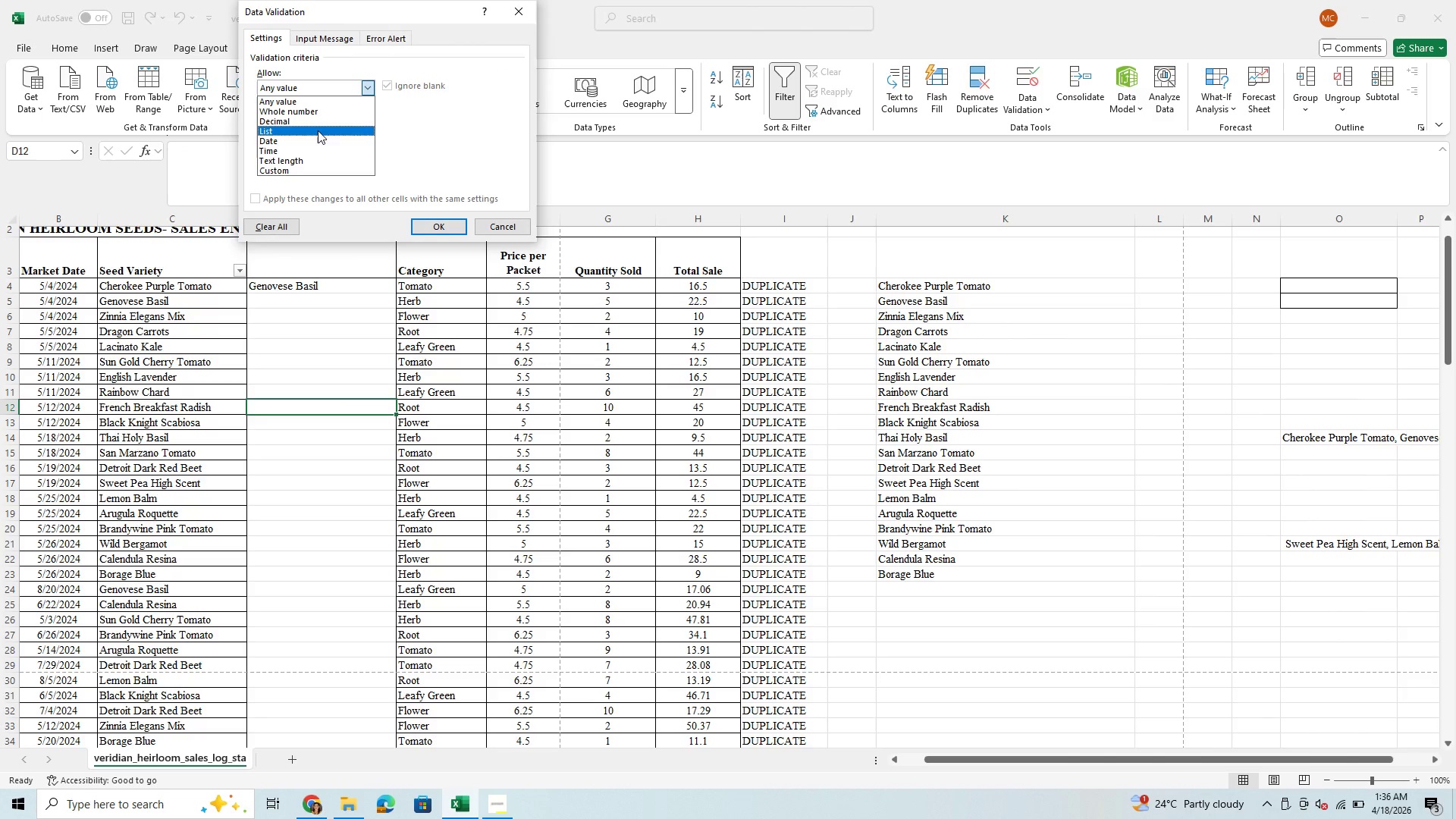 
left_click([317, 133])
 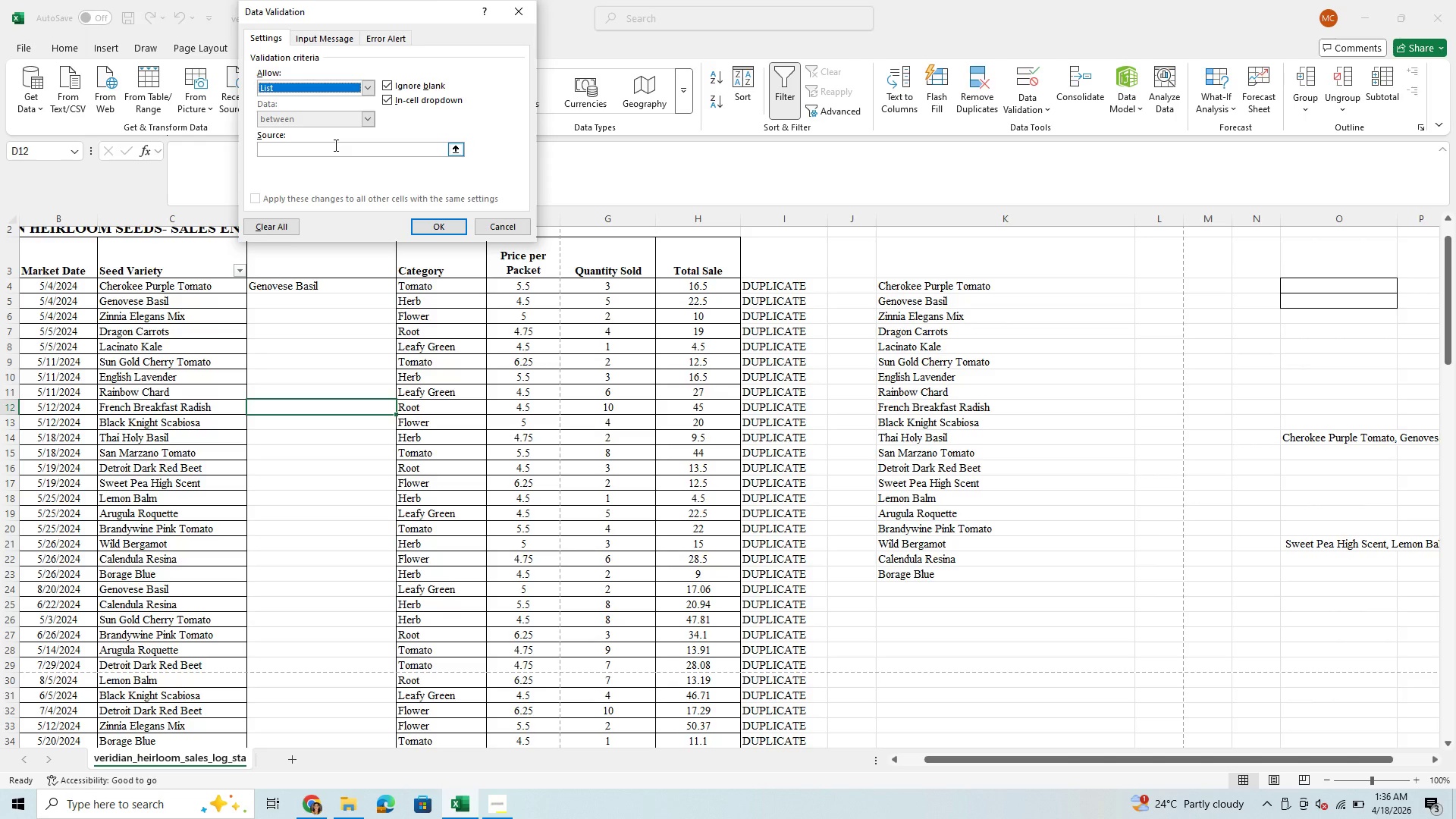 
left_click([334, 145])
 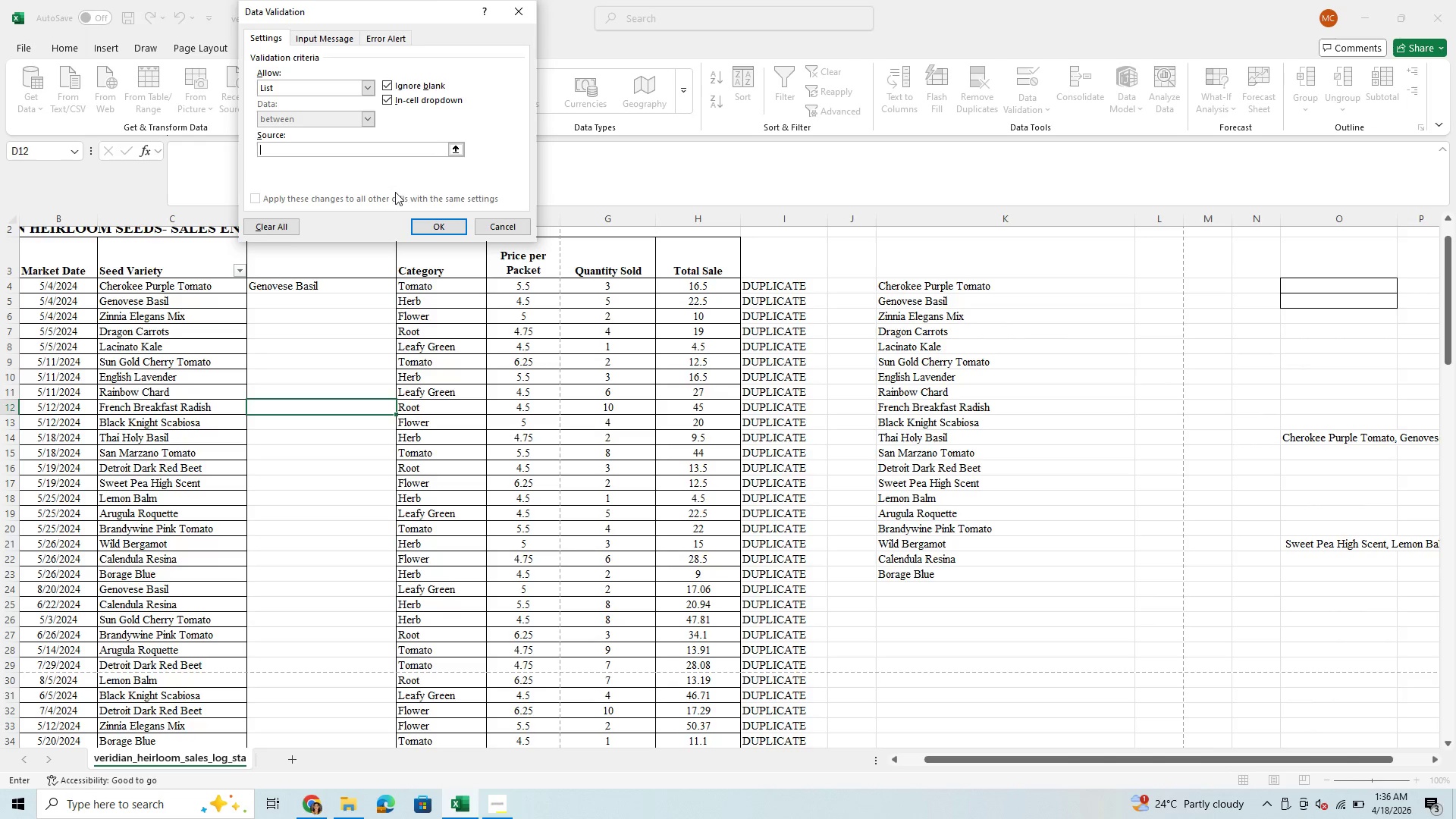 
key(Control+V)
 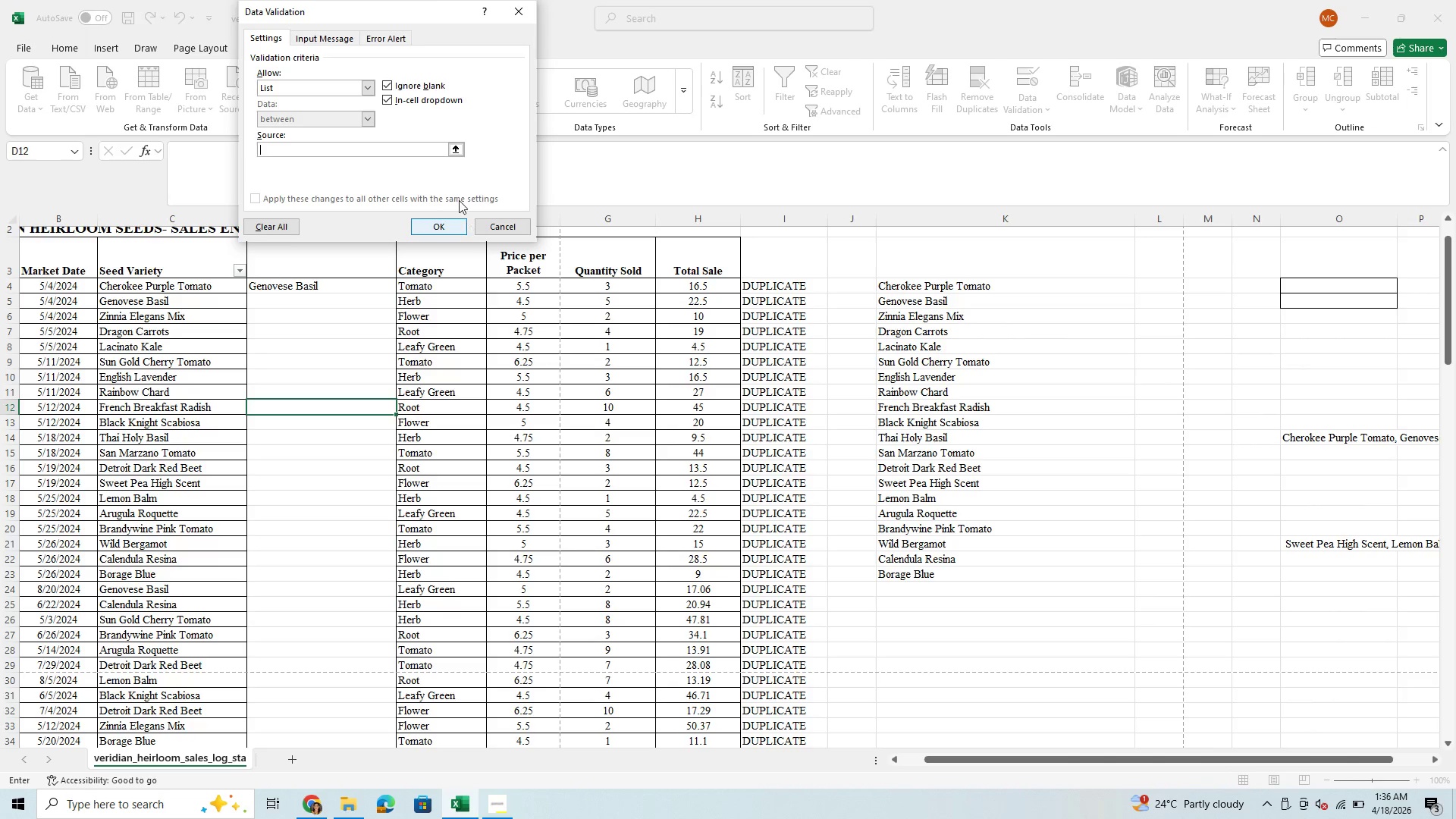 
left_click([437, 234])
 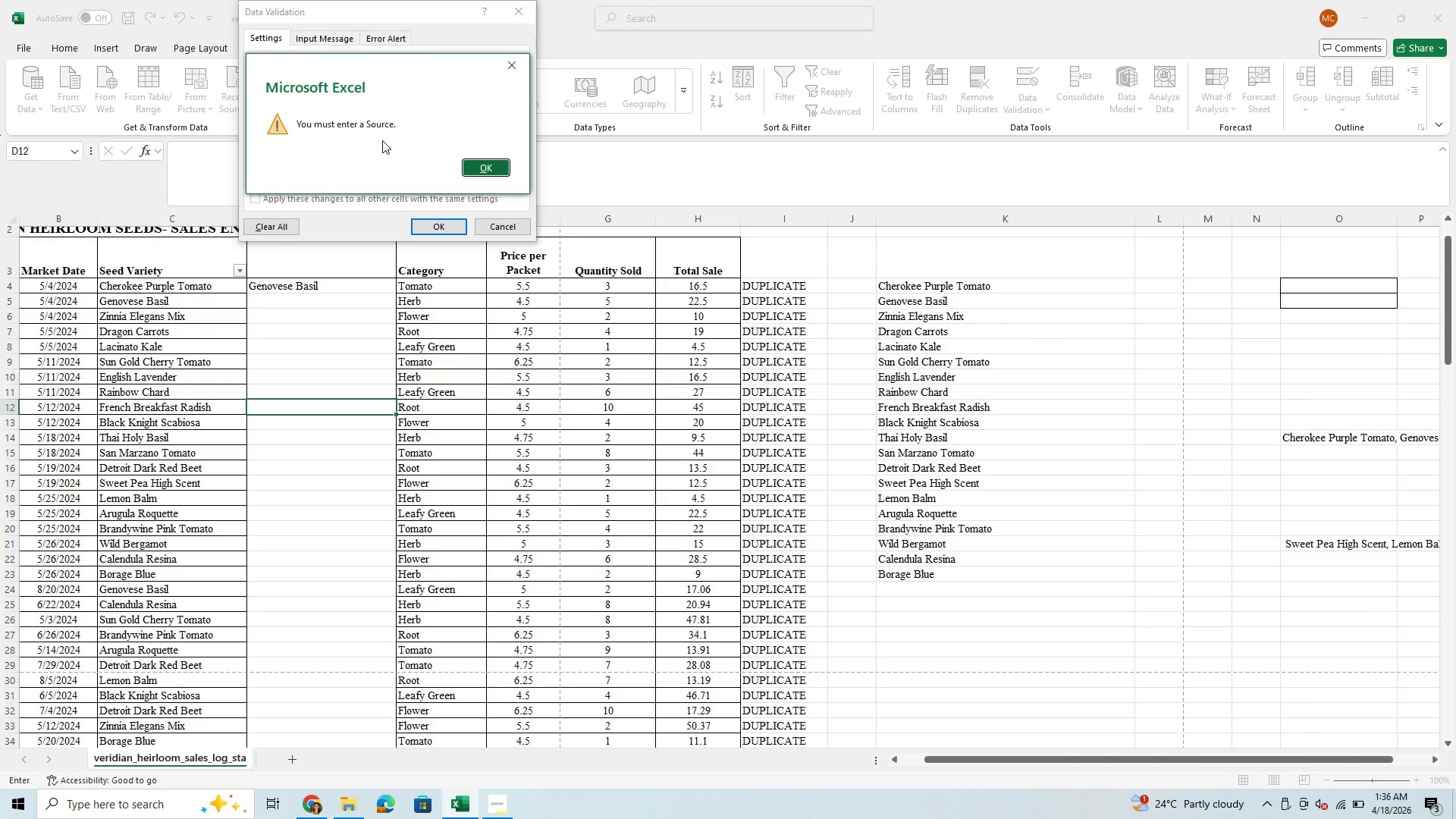 
left_click([492, 169])
 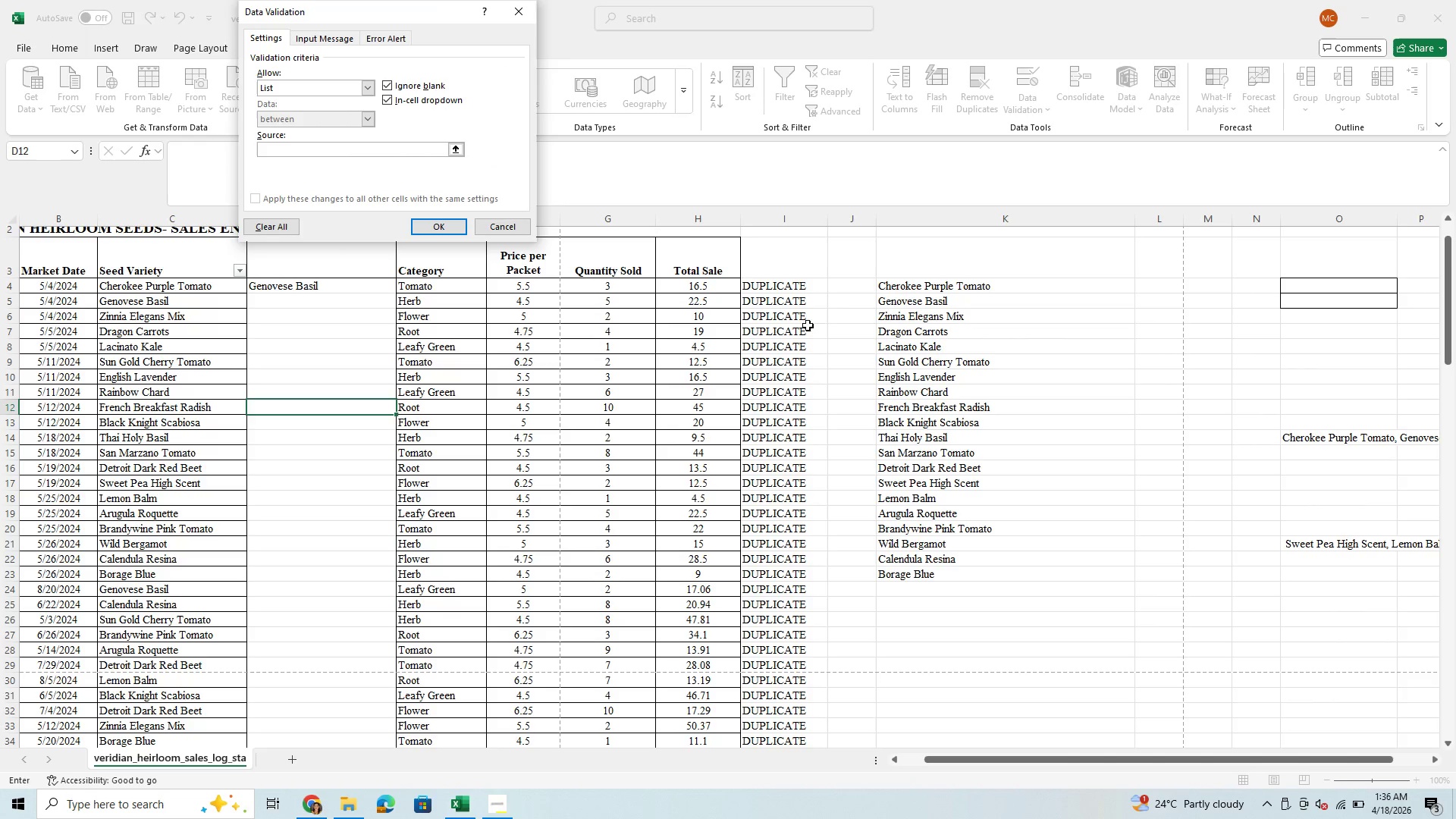 
left_click_drag(start_coordinate=[906, 287], to_coordinate=[915, 576])
 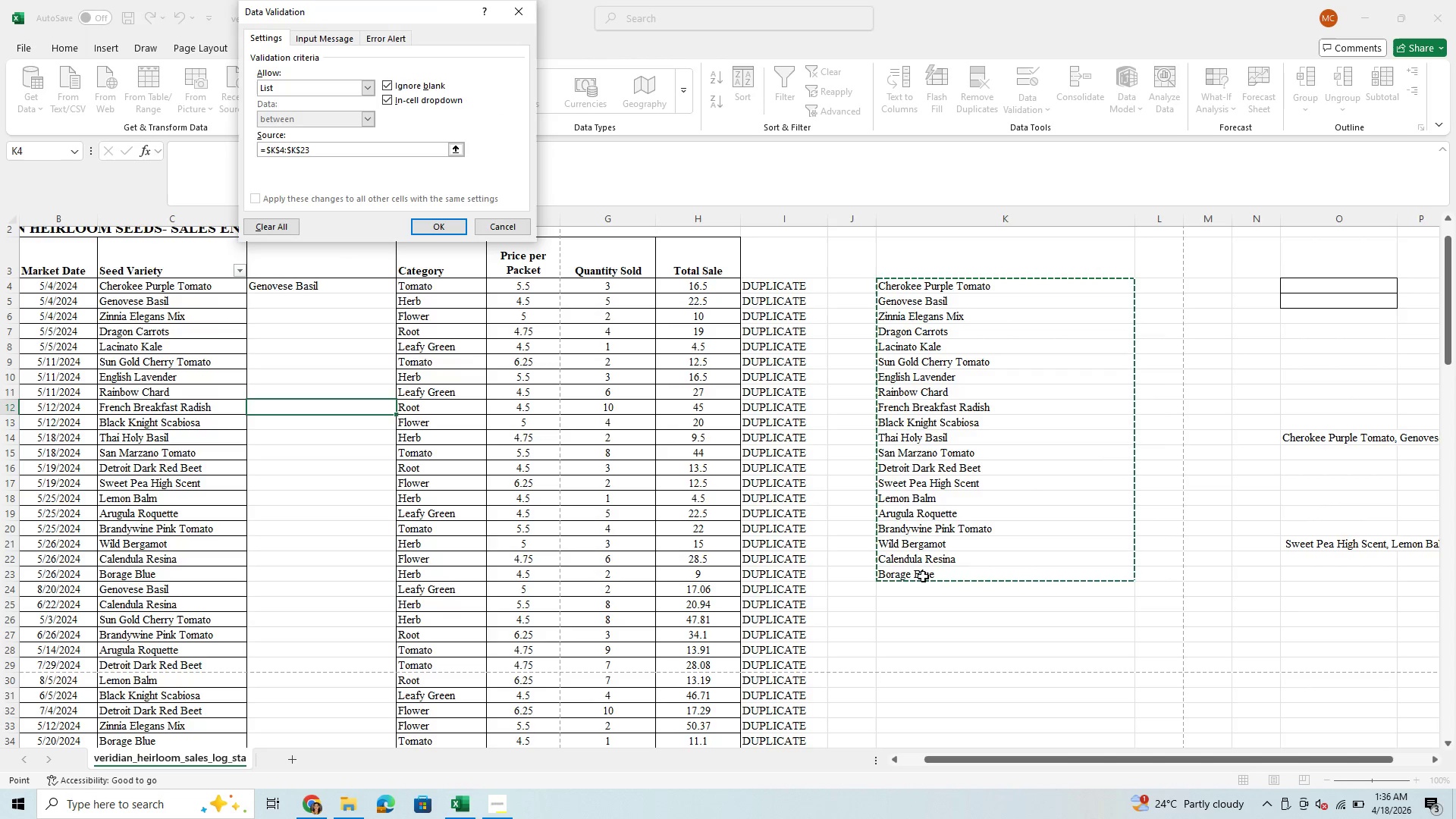 
key(Enter)
 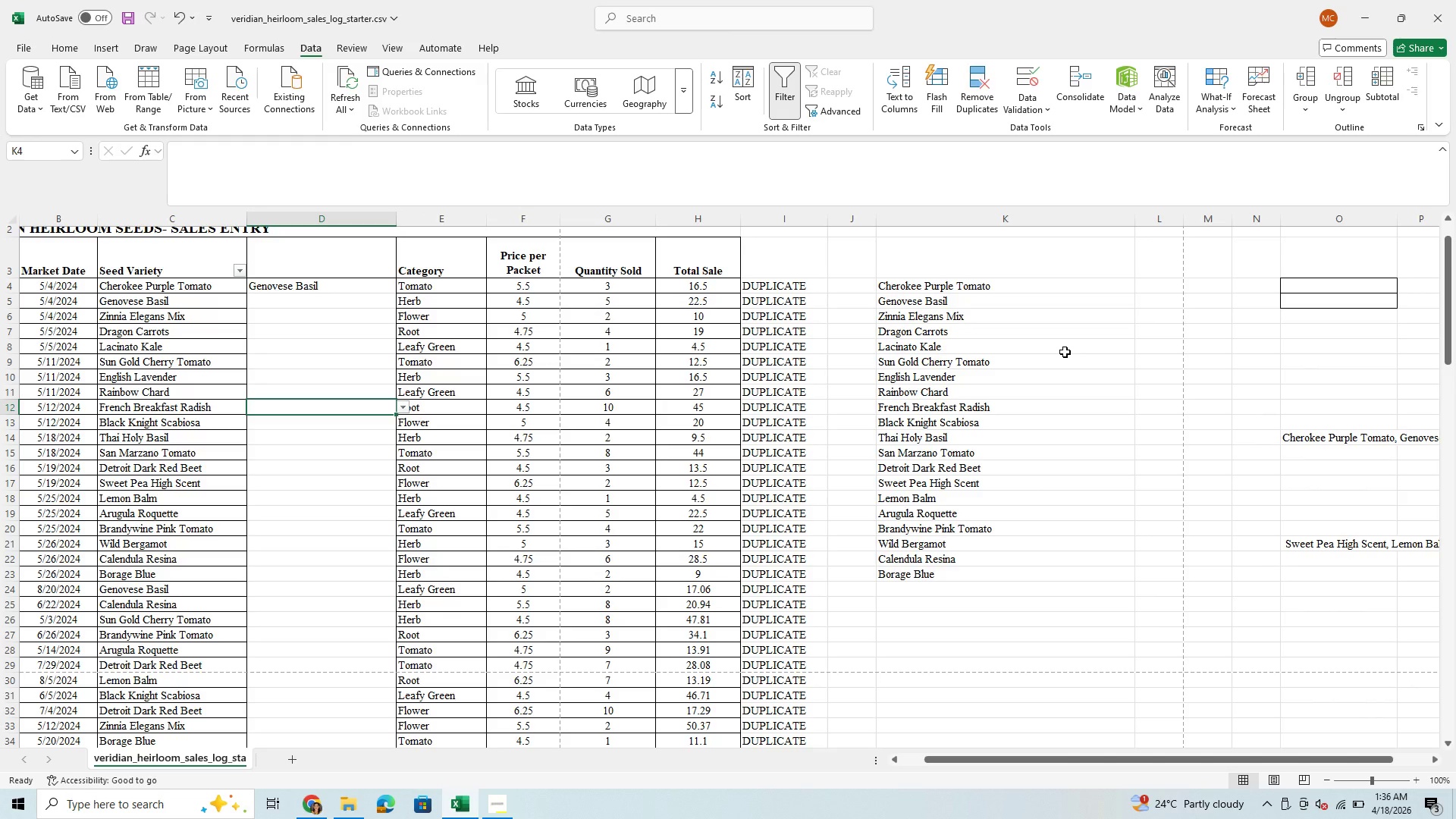 
wait(6.31)
 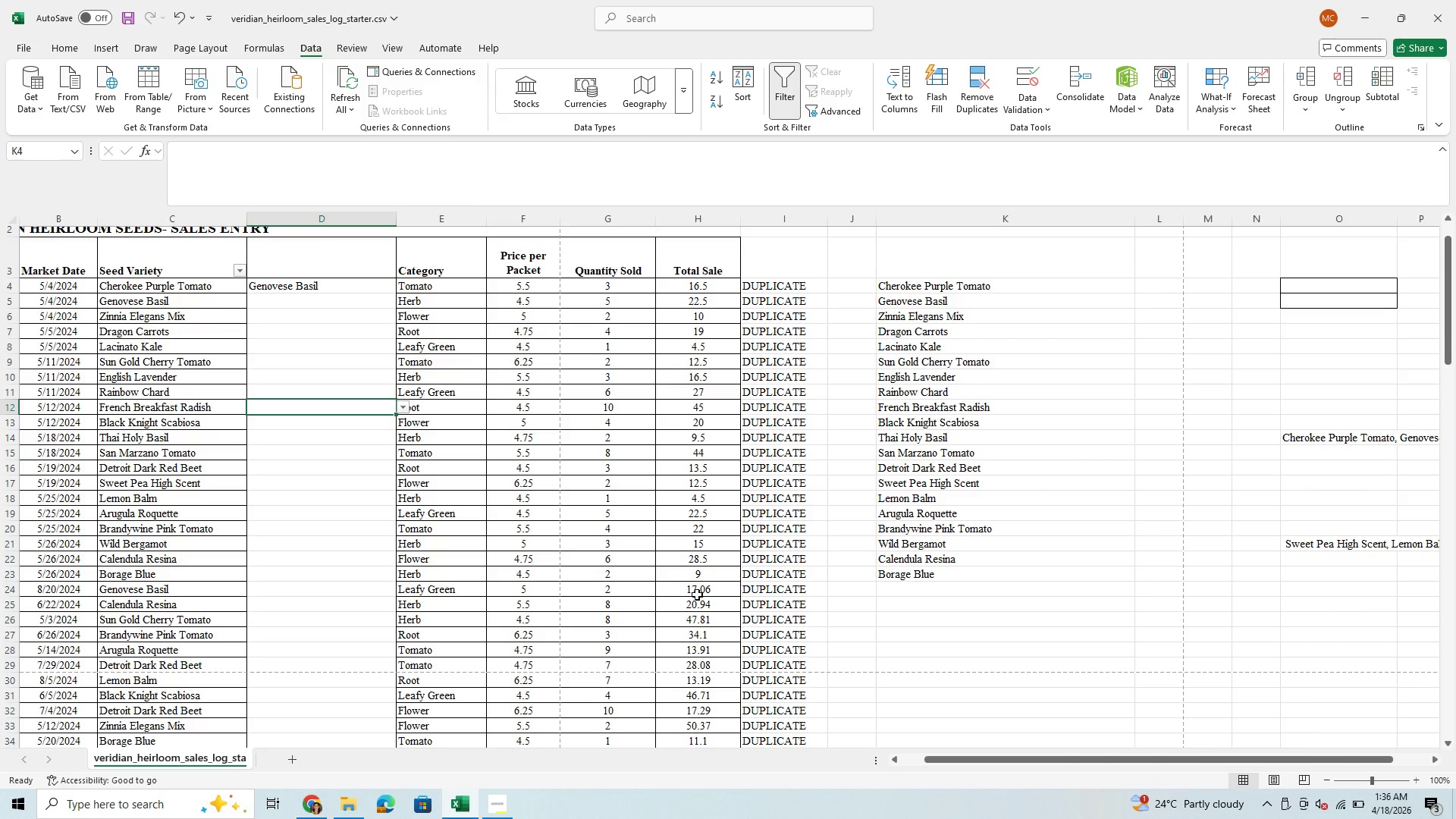 
left_click([345, 403])
 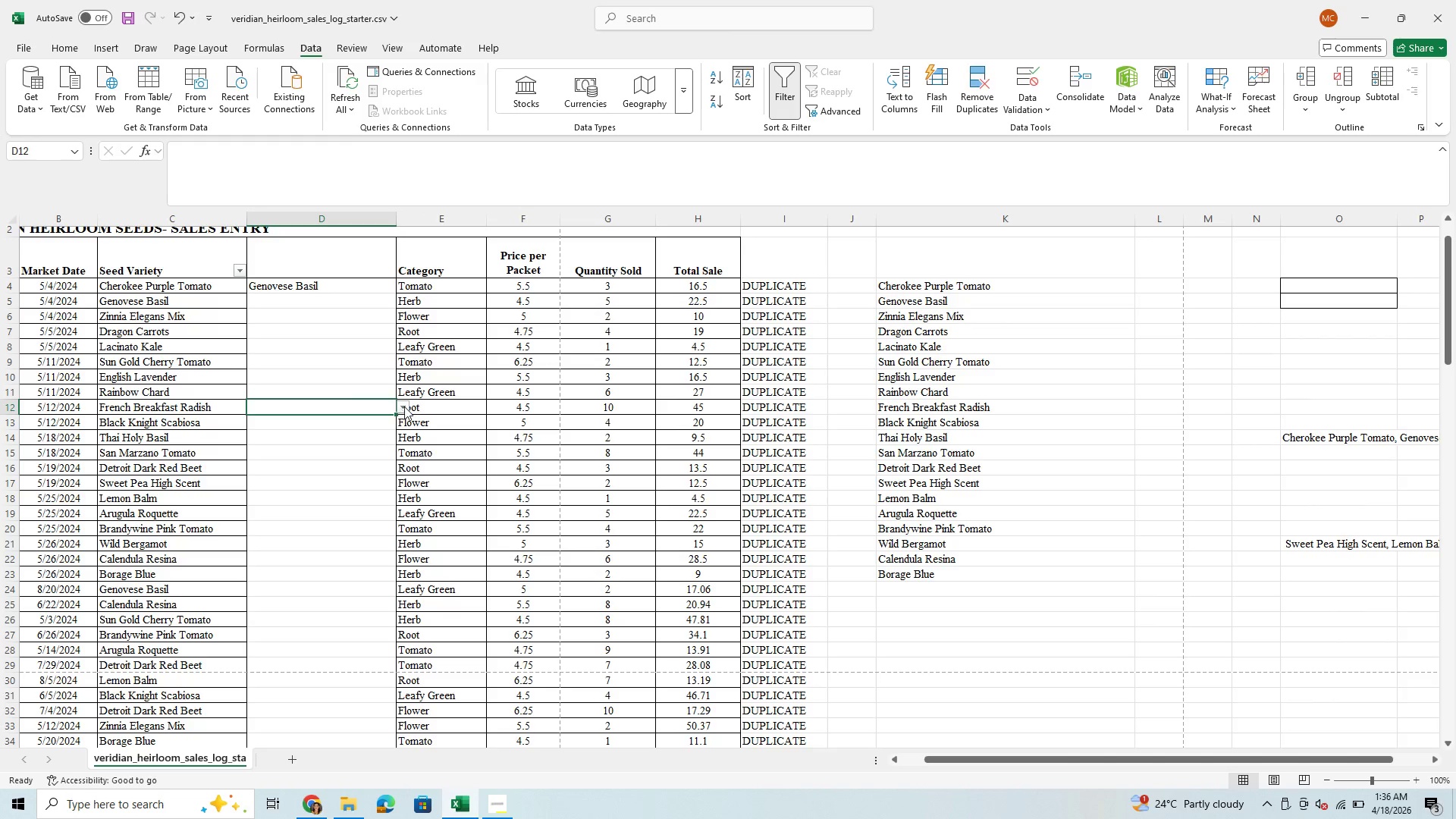 
left_click([405, 406])
 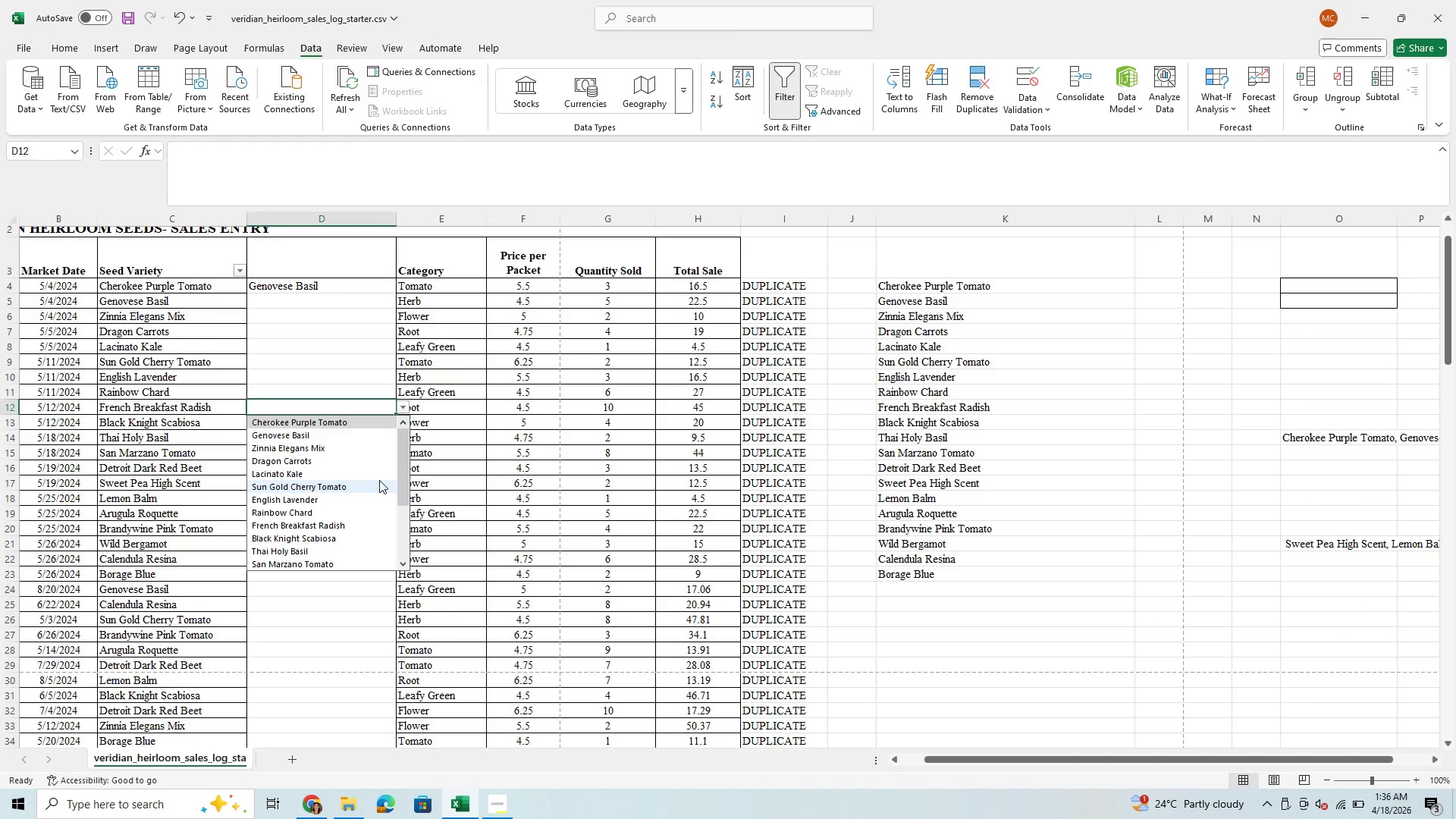 
scroll: coordinate [381, 478], scroll_direction: down, amount: 6.0
 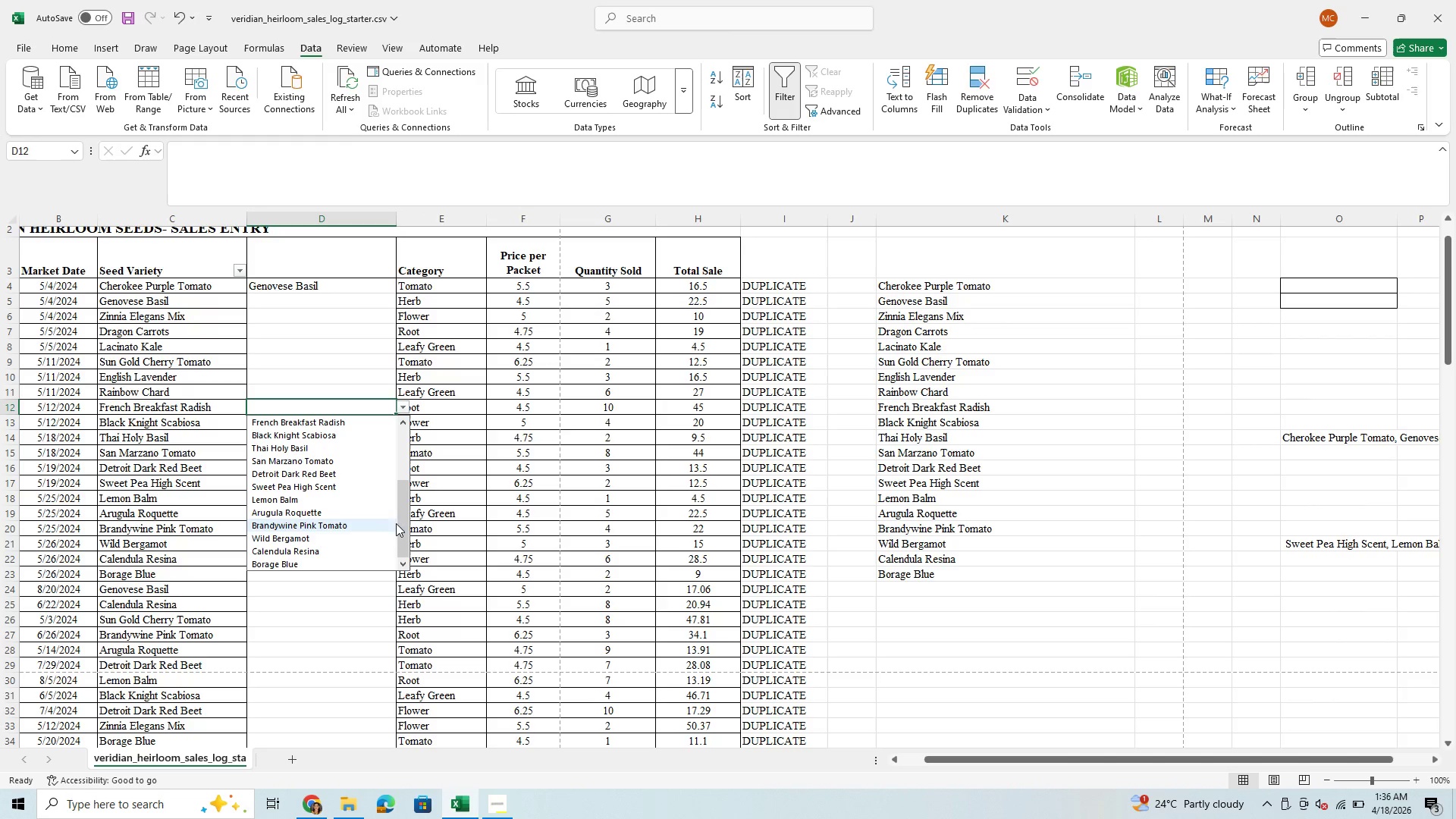 
left_click_drag(start_coordinate=[399, 523], to_coordinate=[430, 412])
 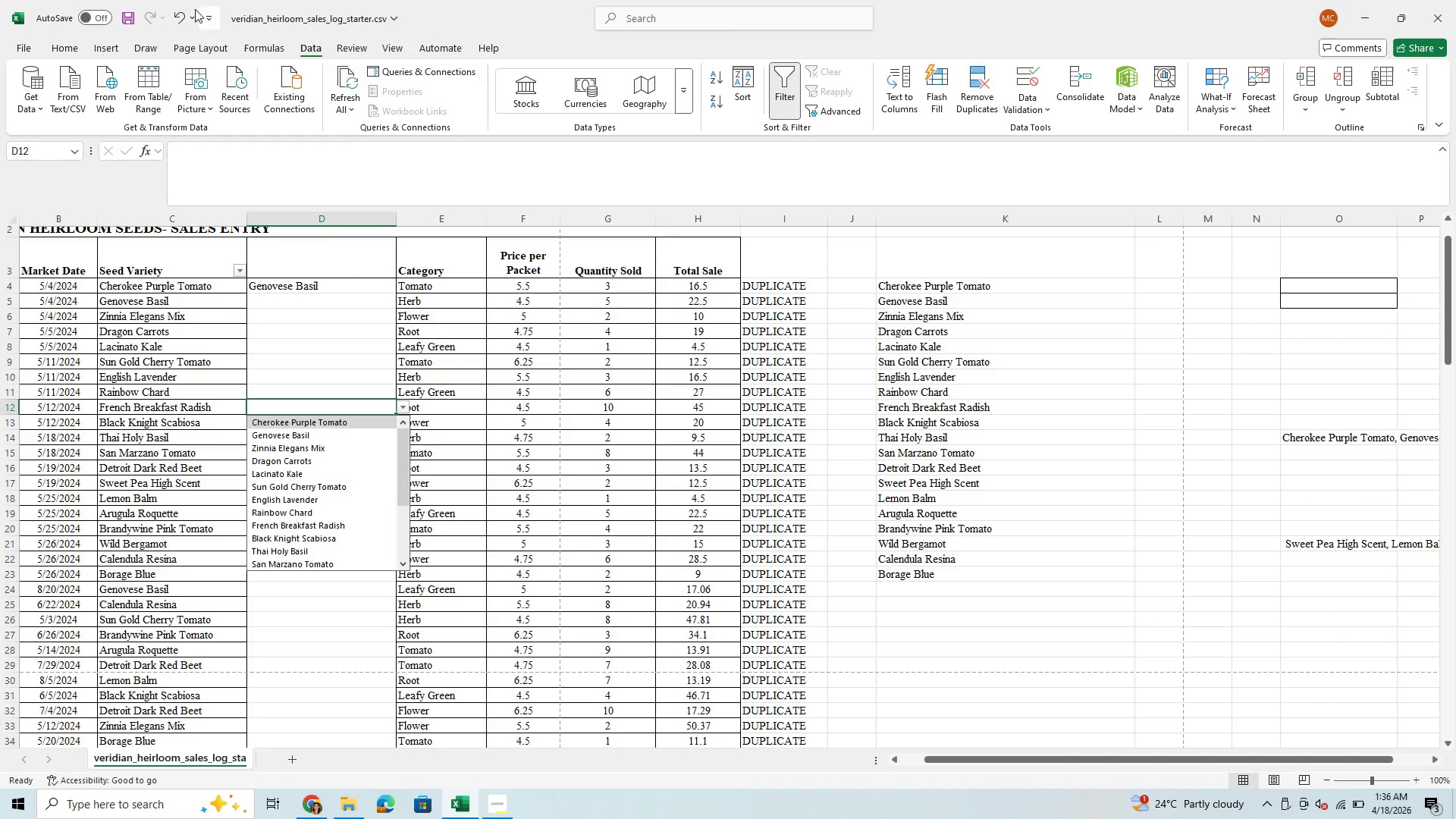 
left_click([174, 8])
 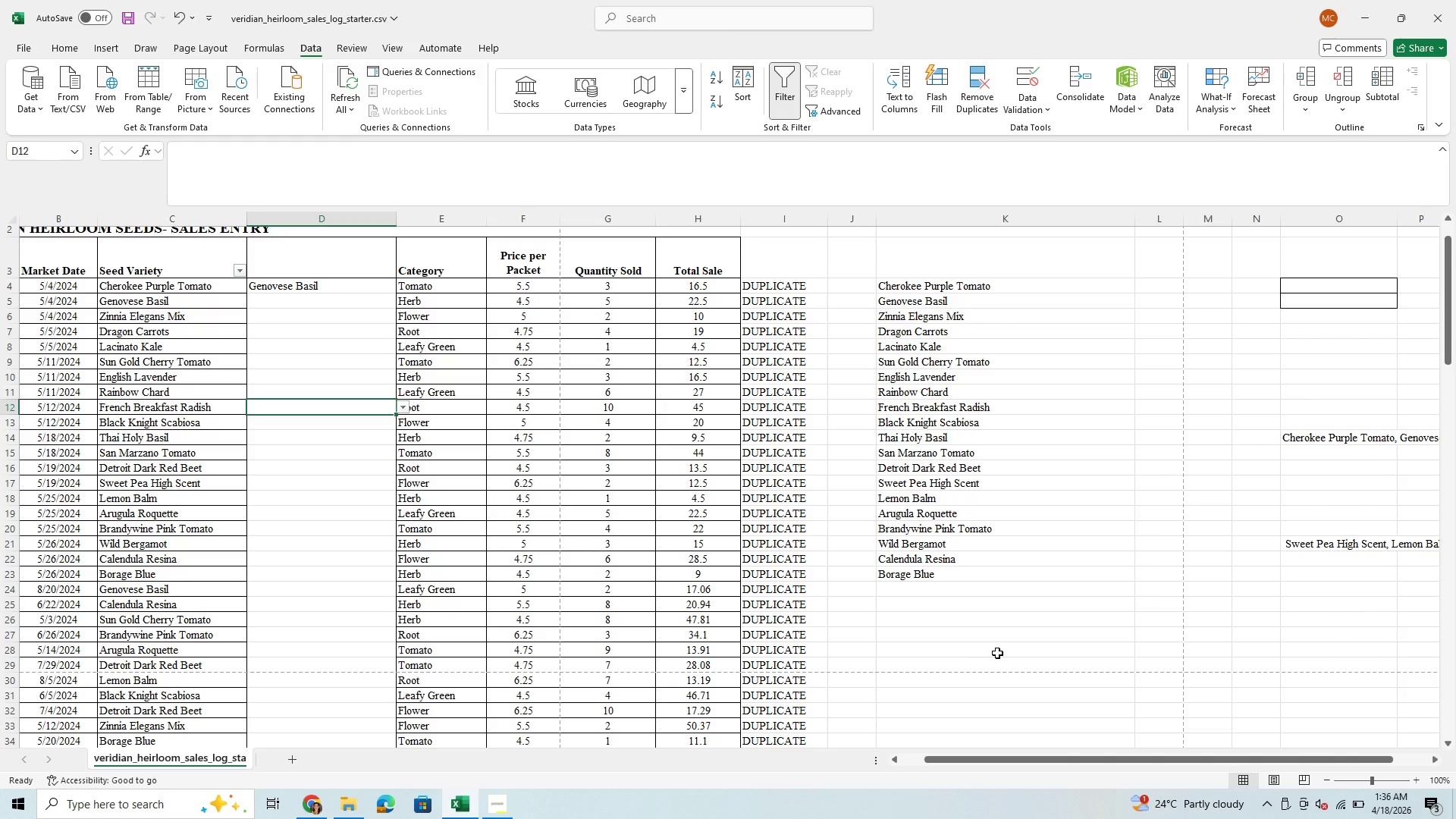 
scroll: coordinate [997, 653], scroll_direction: up, amount: 1.0
 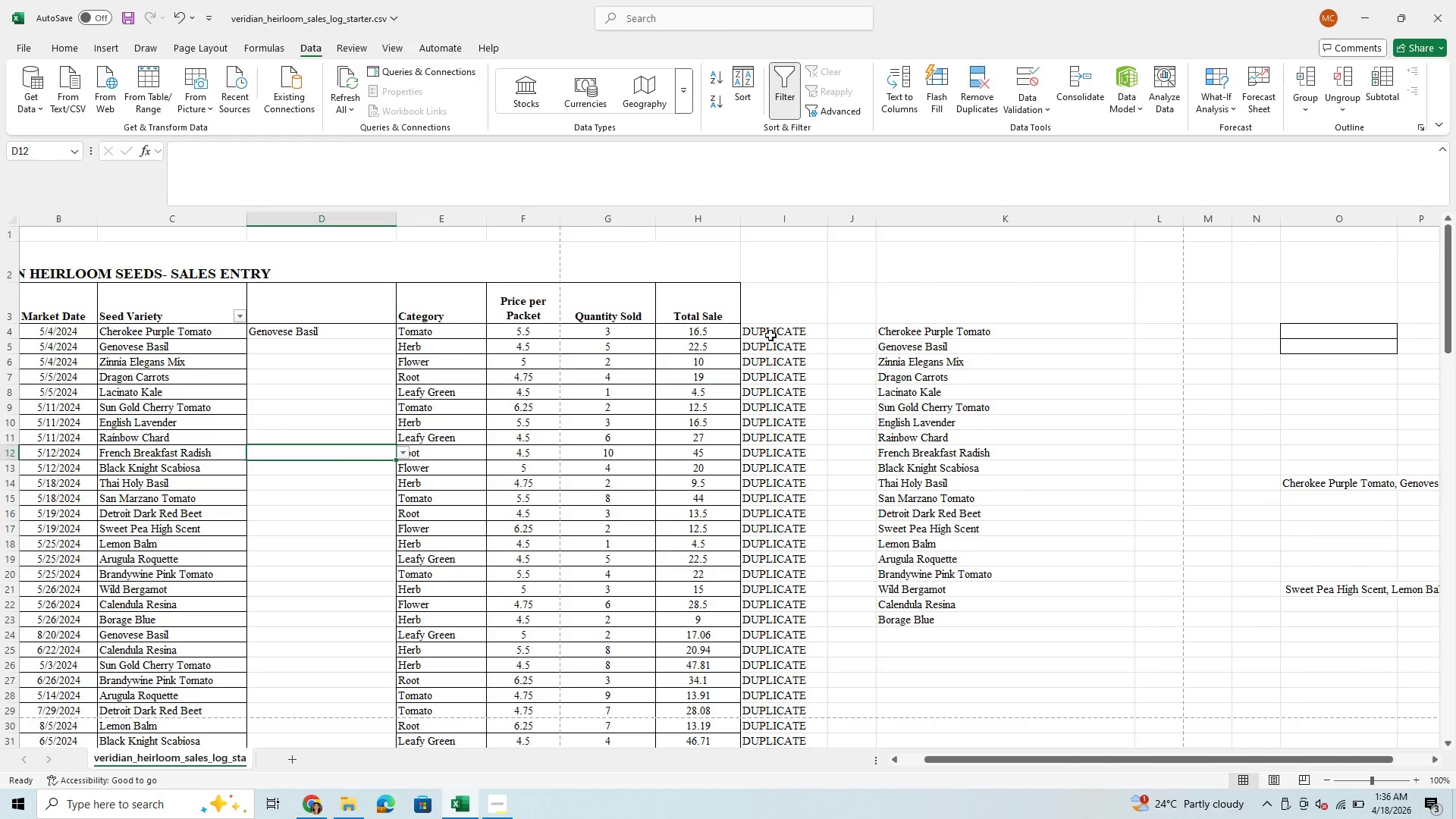 
left_click_drag(start_coordinate=[769, 329], to_coordinate=[790, 641])
 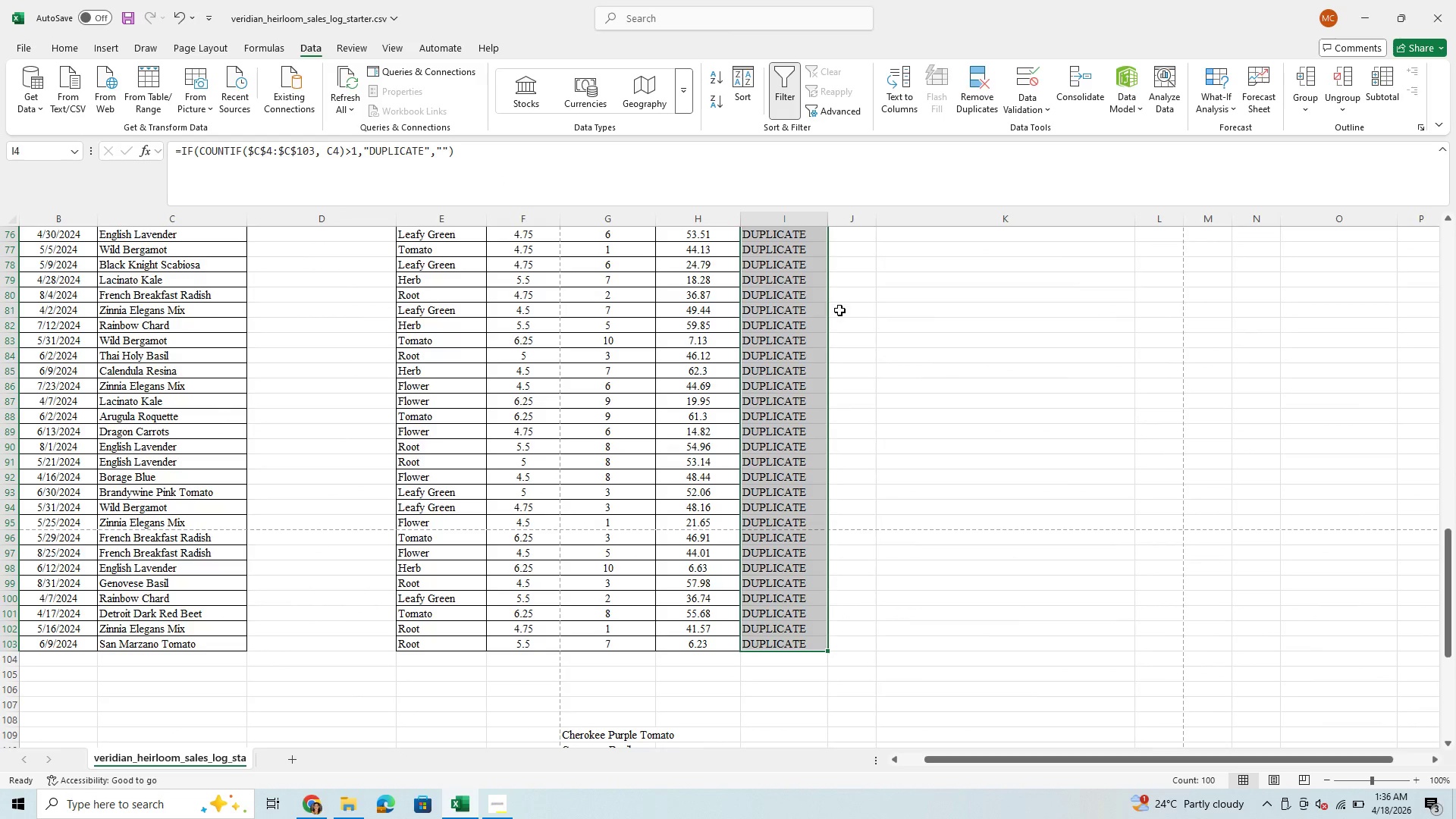 
right_click([768, 343])
 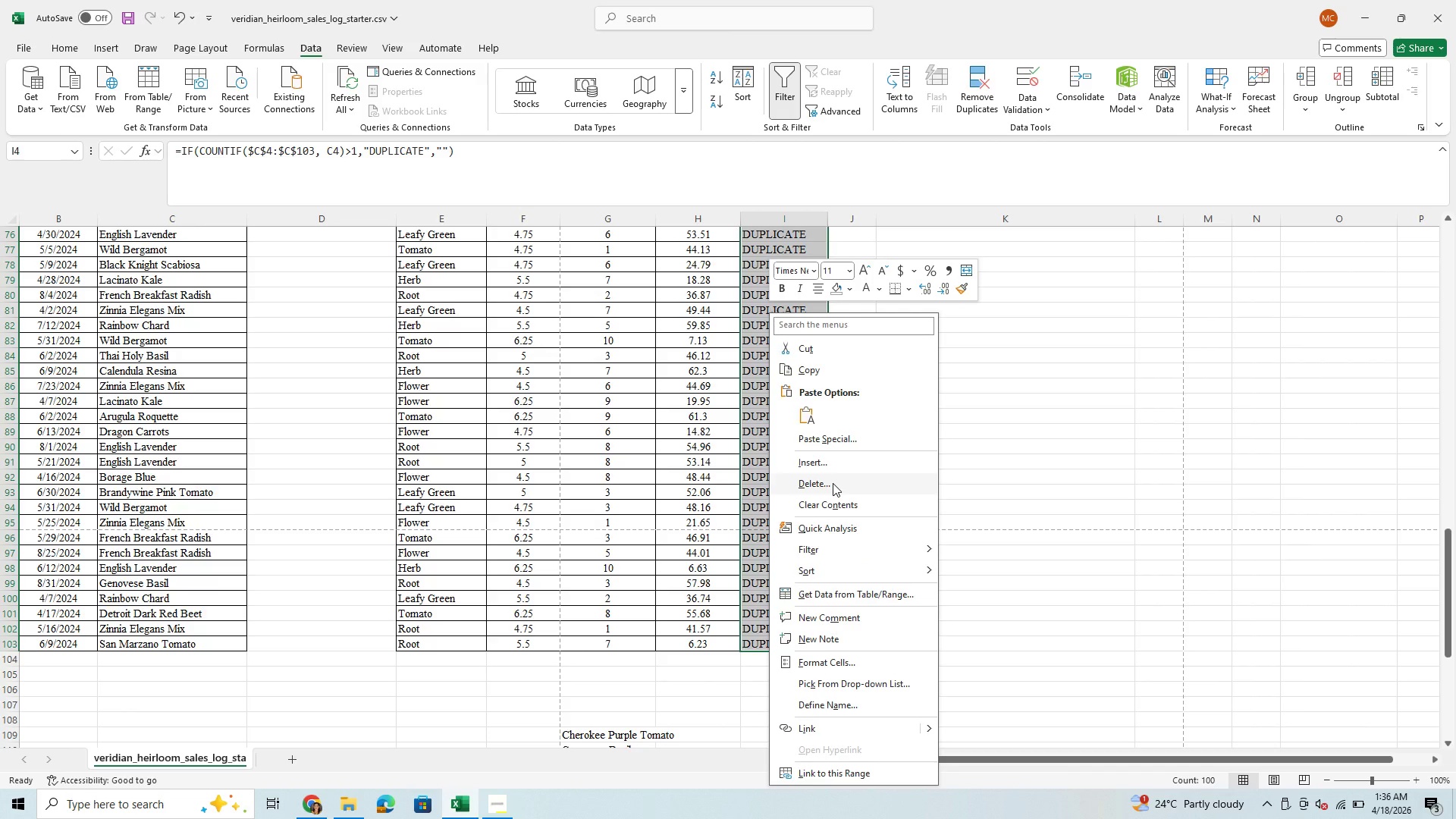 
left_click([833, 483])
 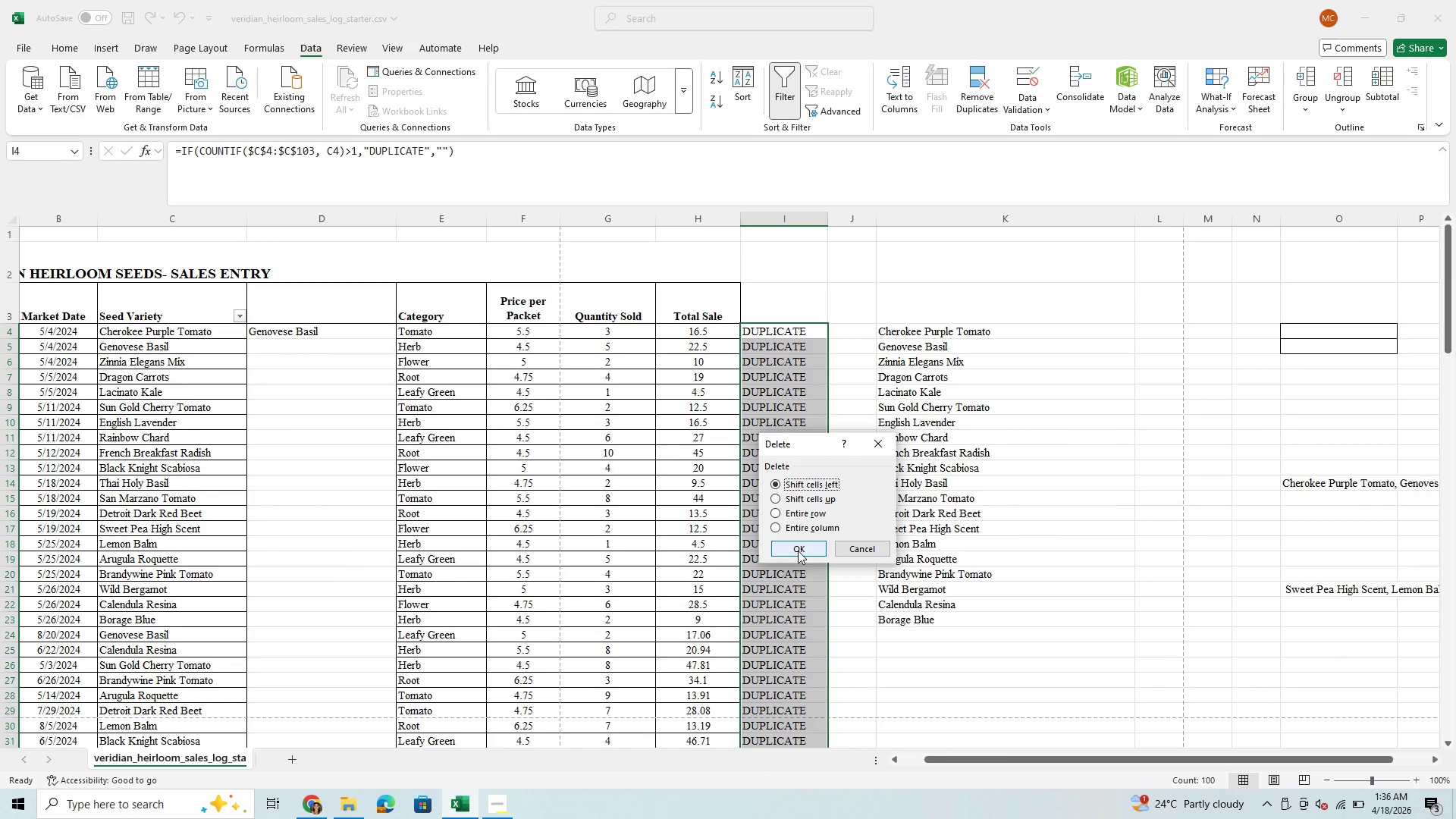 
left_click([798, 551])
 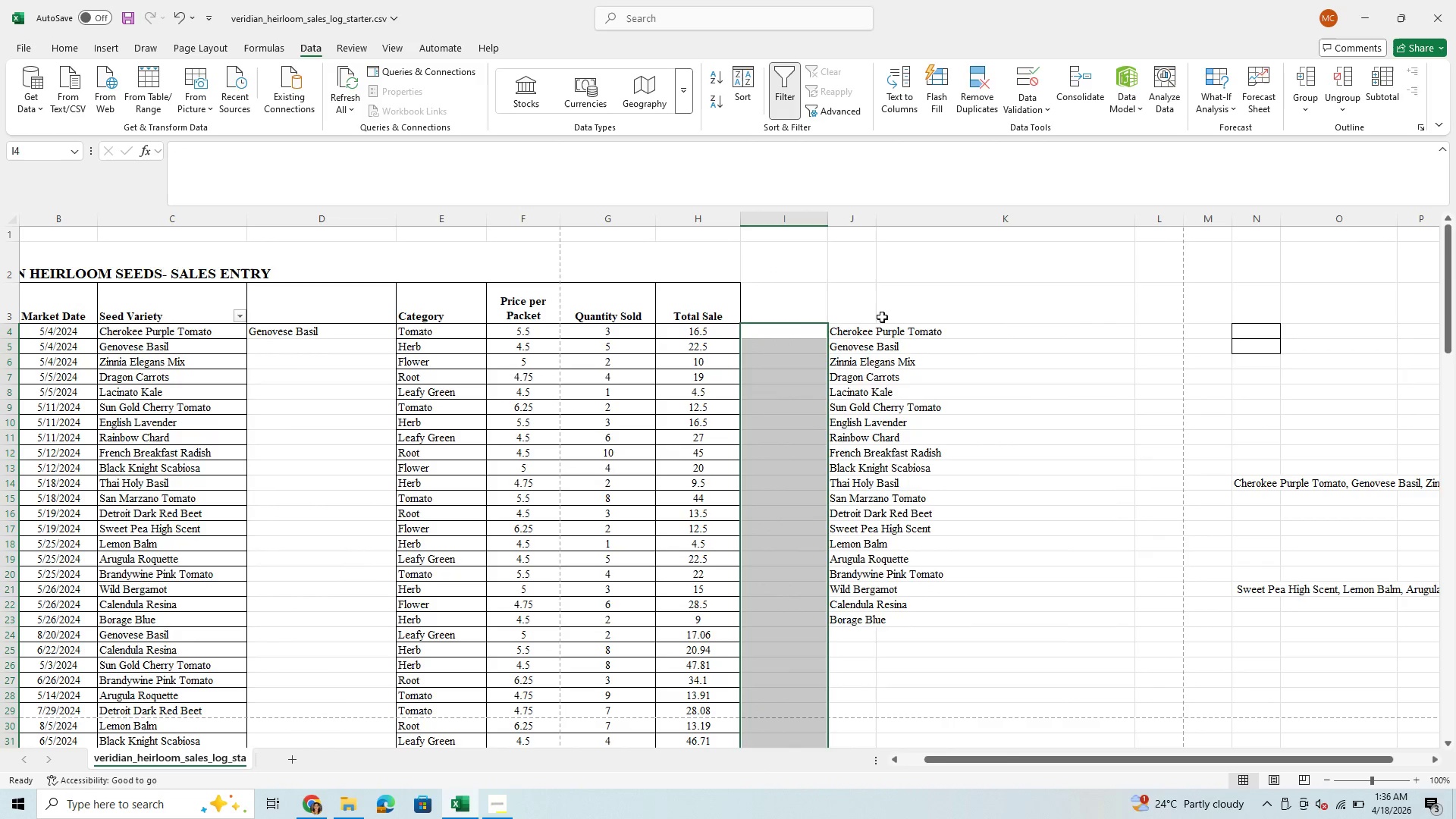 
wait(7.27)
 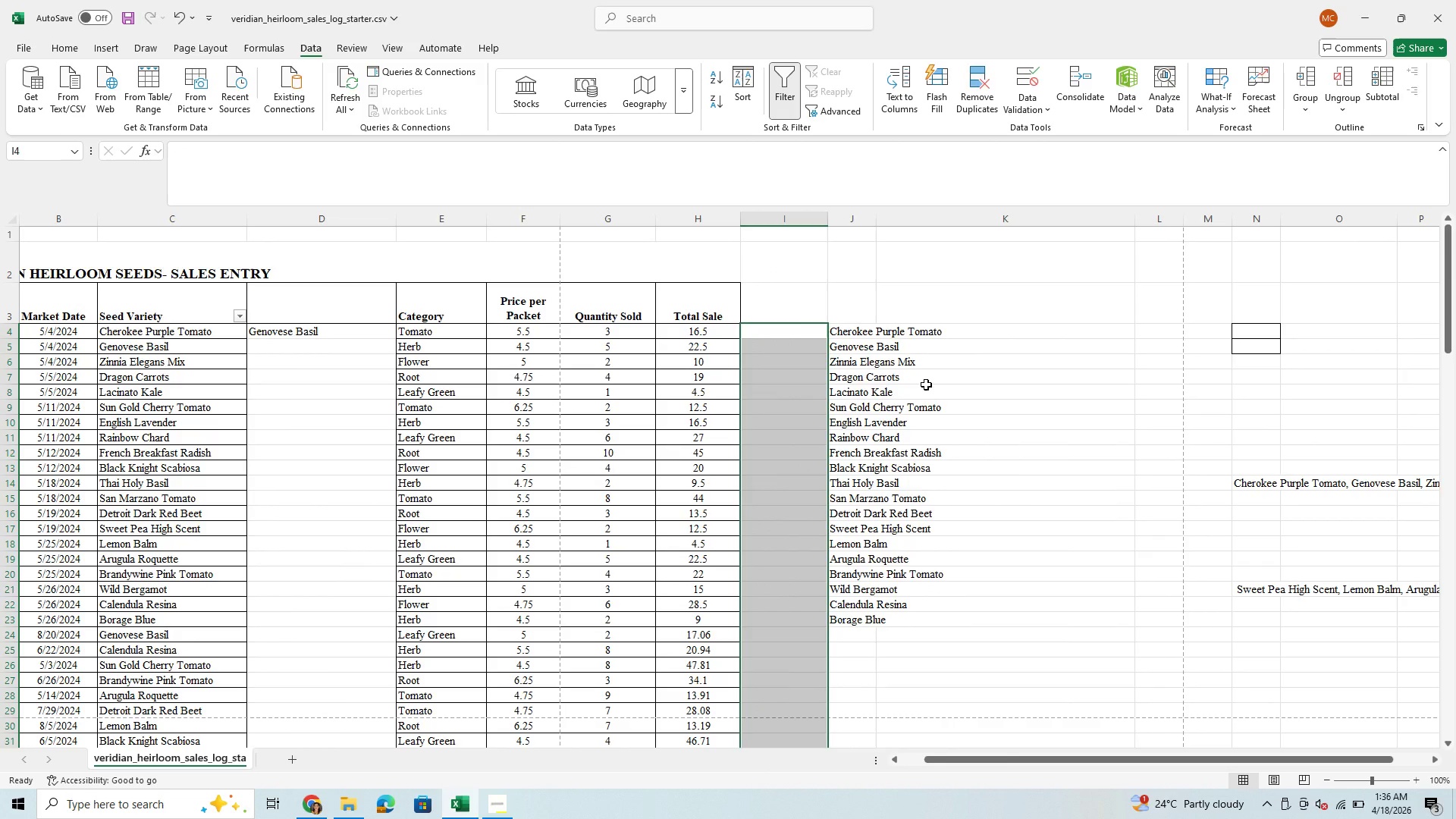 
left_click_drag(start_coordinate=[857, 334], to_coordinate=[858, 339])
 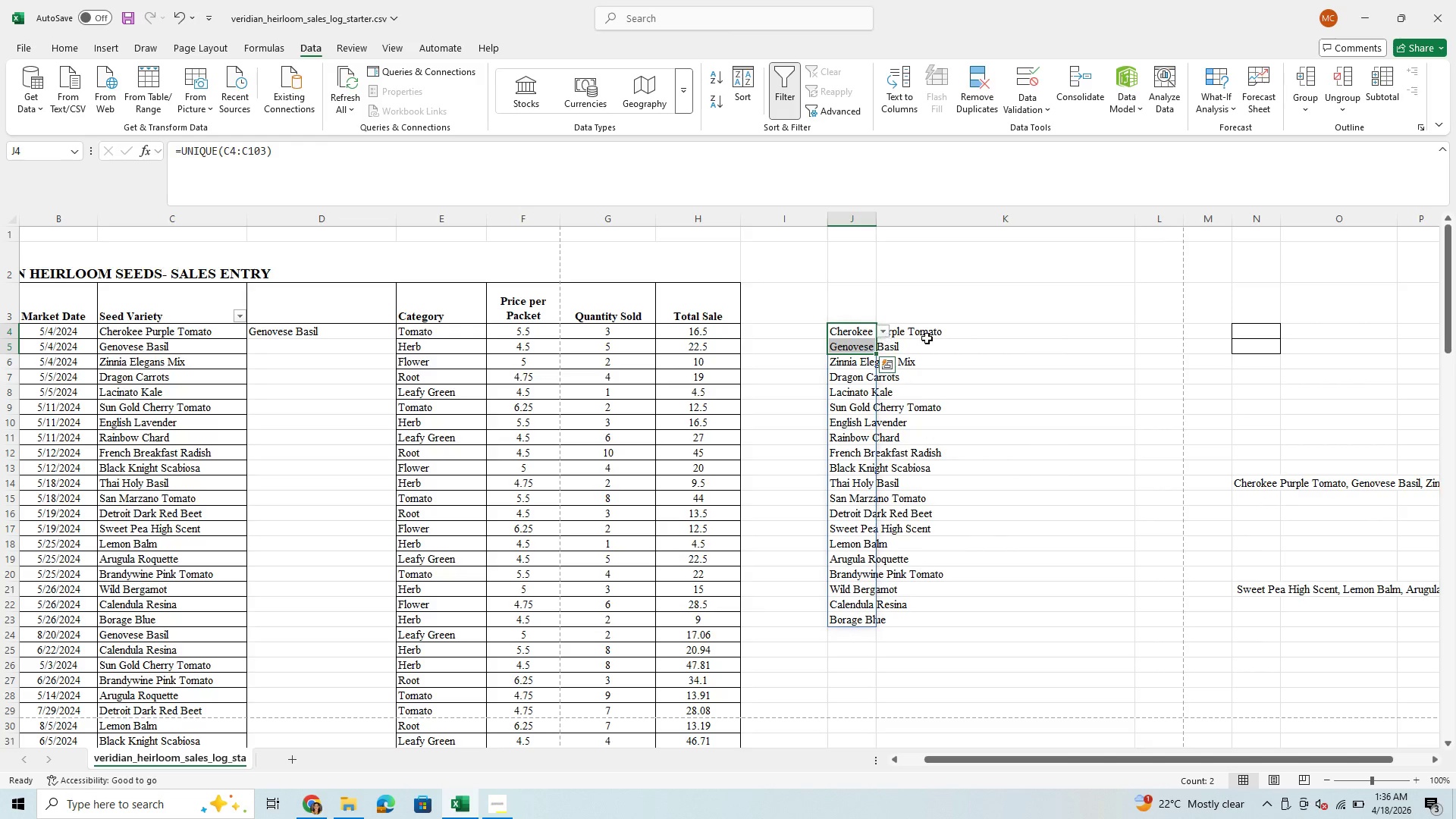 
left_click([927, 338])
 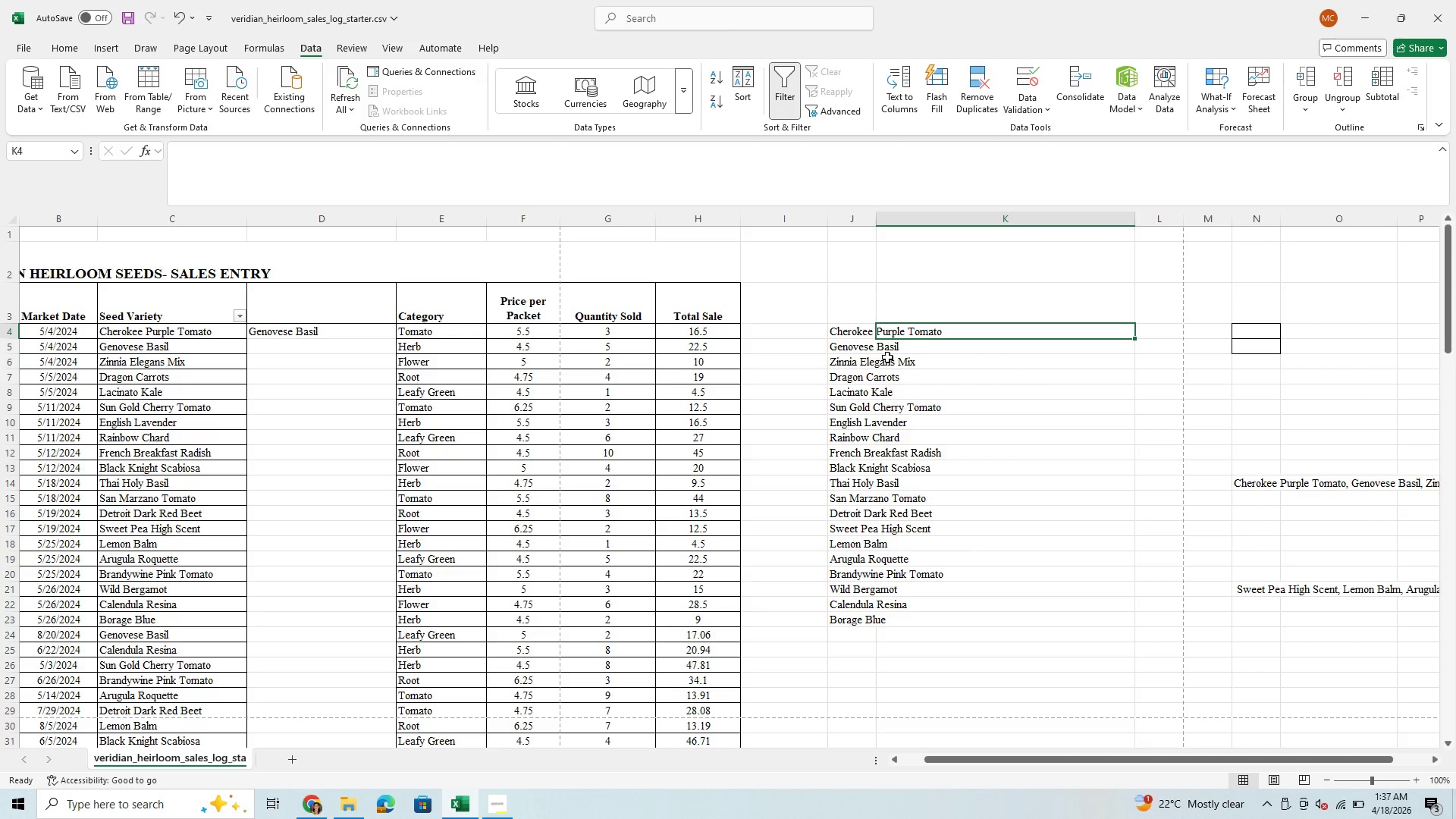 
left_click([887, 357])
 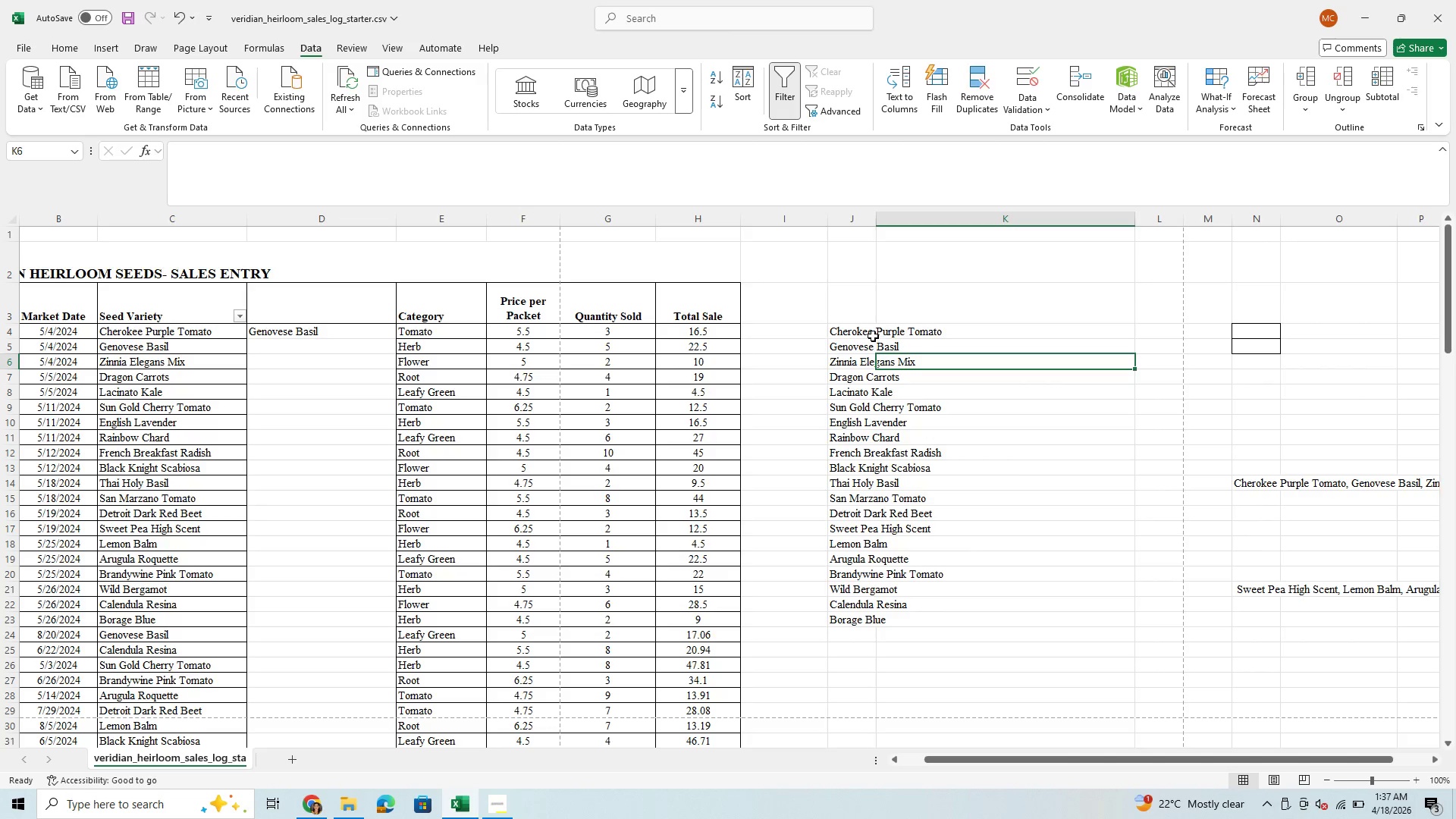 
left_click([873, 336])
 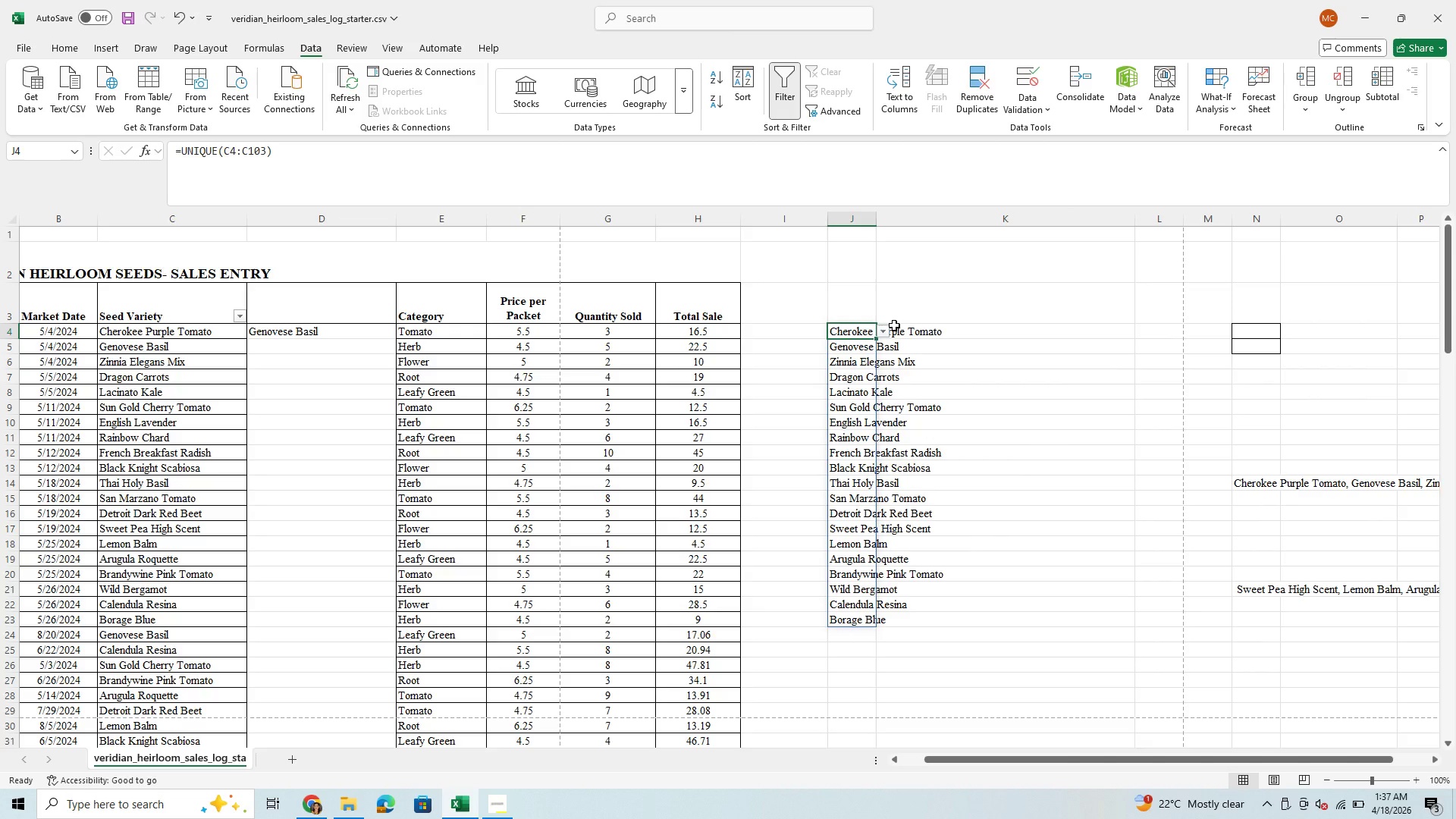 
left_click([885, 331])
 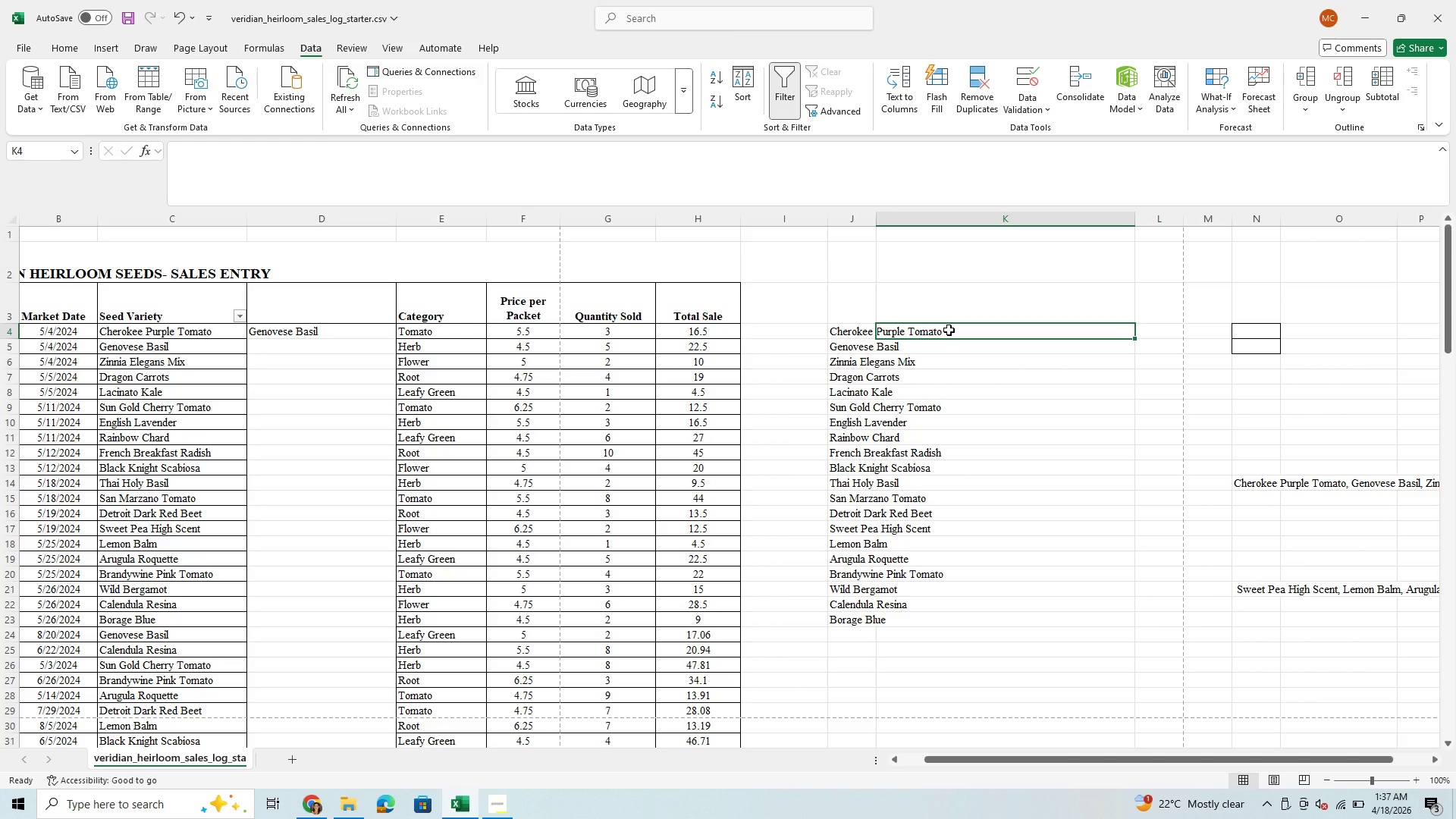 
left_click([880, 377])
 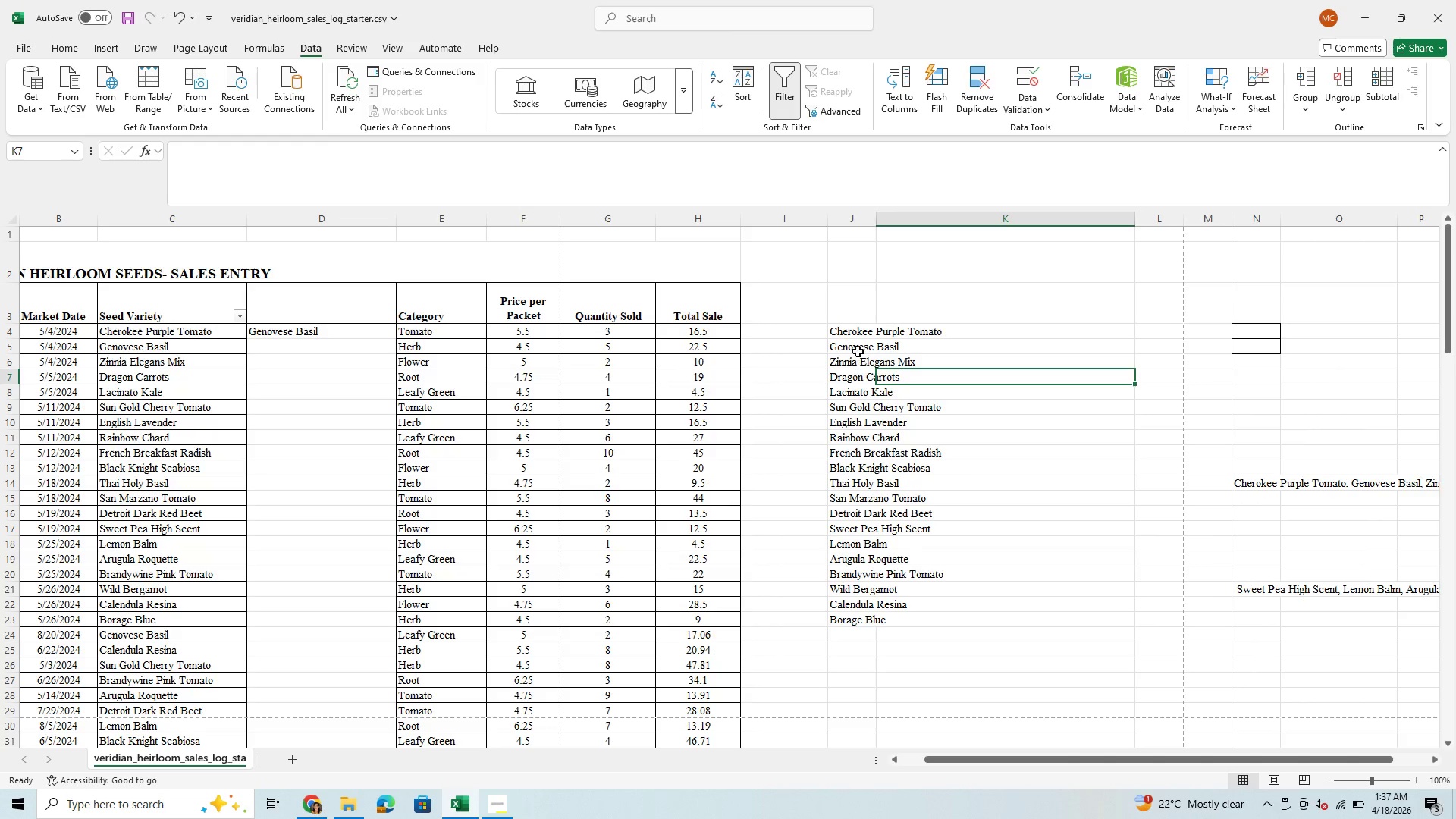 
left_click([858, 350])
 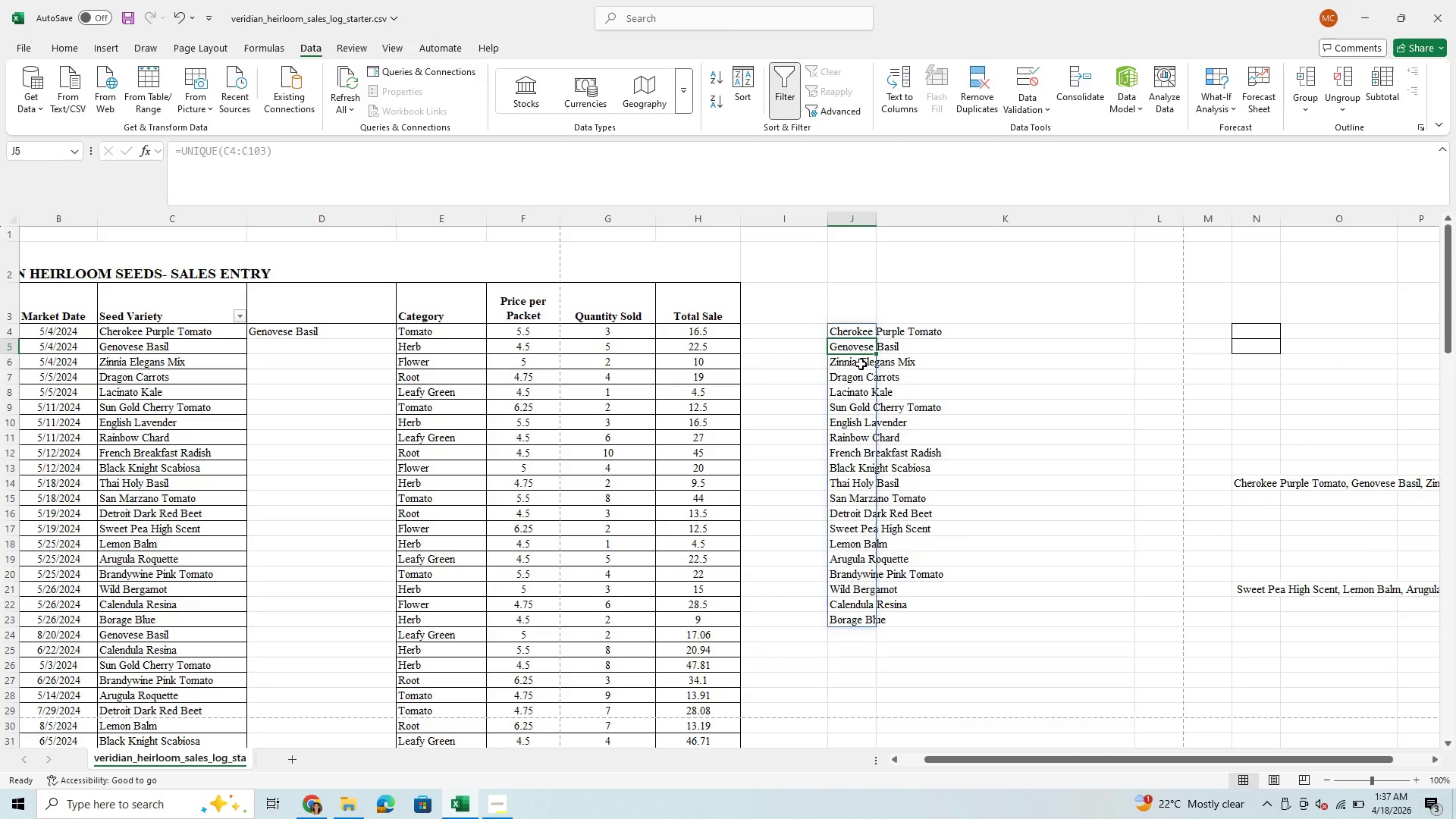 
left_click([861, 366])
 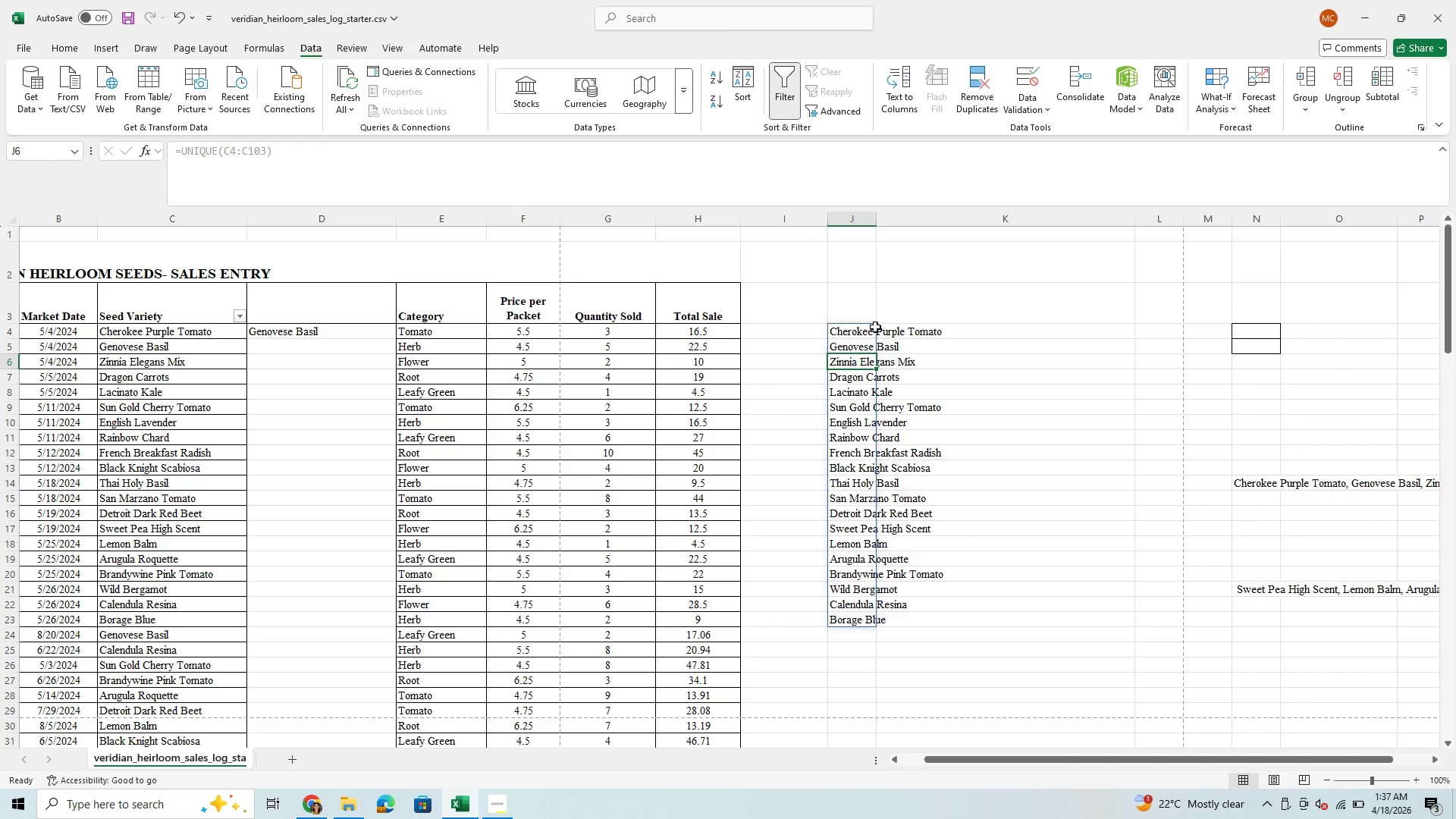 
left_click_drag(start_coordinate=[865, 334], to_coordinate=[878, 626])
 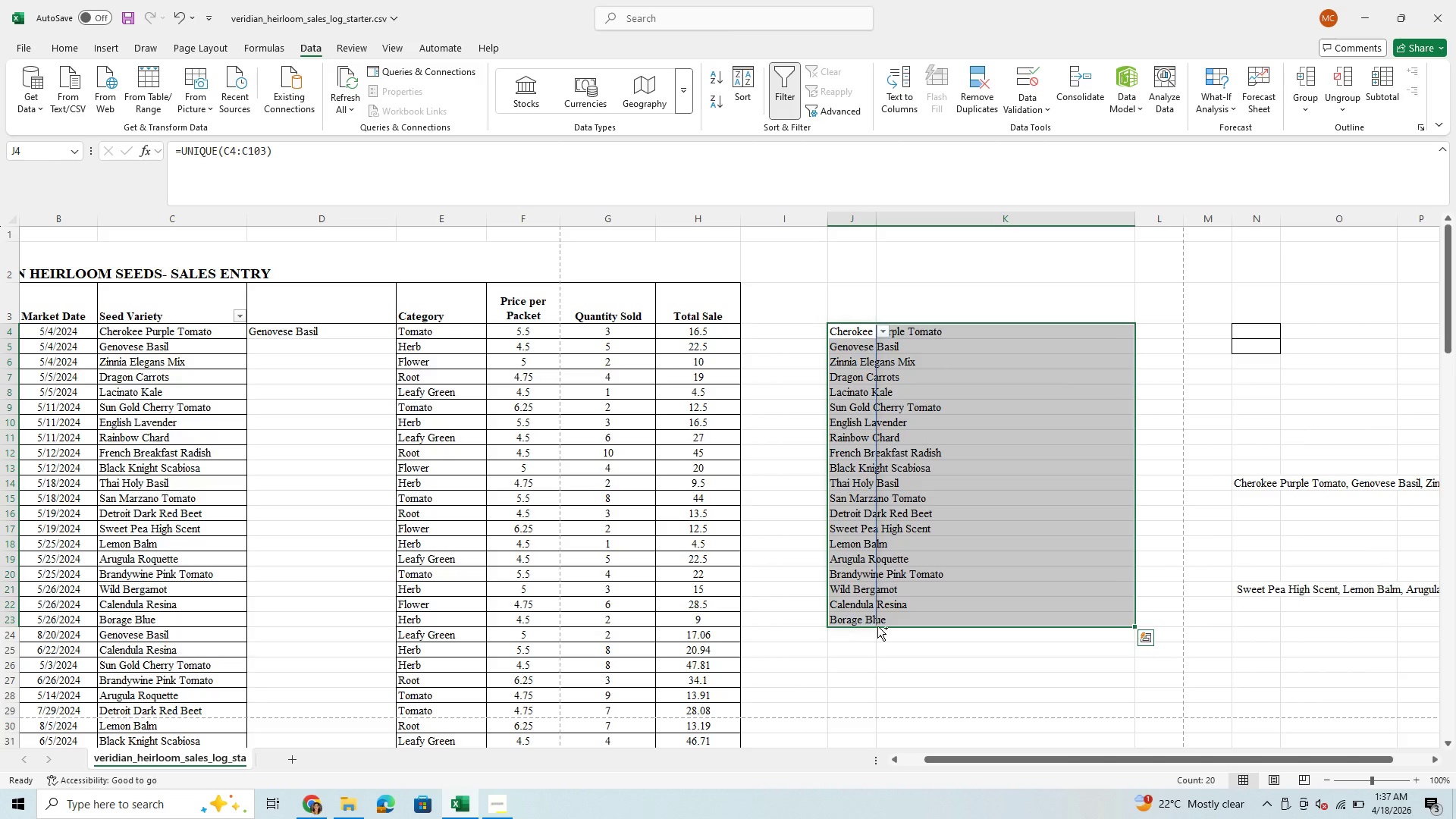 
hold_key(key=ControlLeft, duration=0.67)
 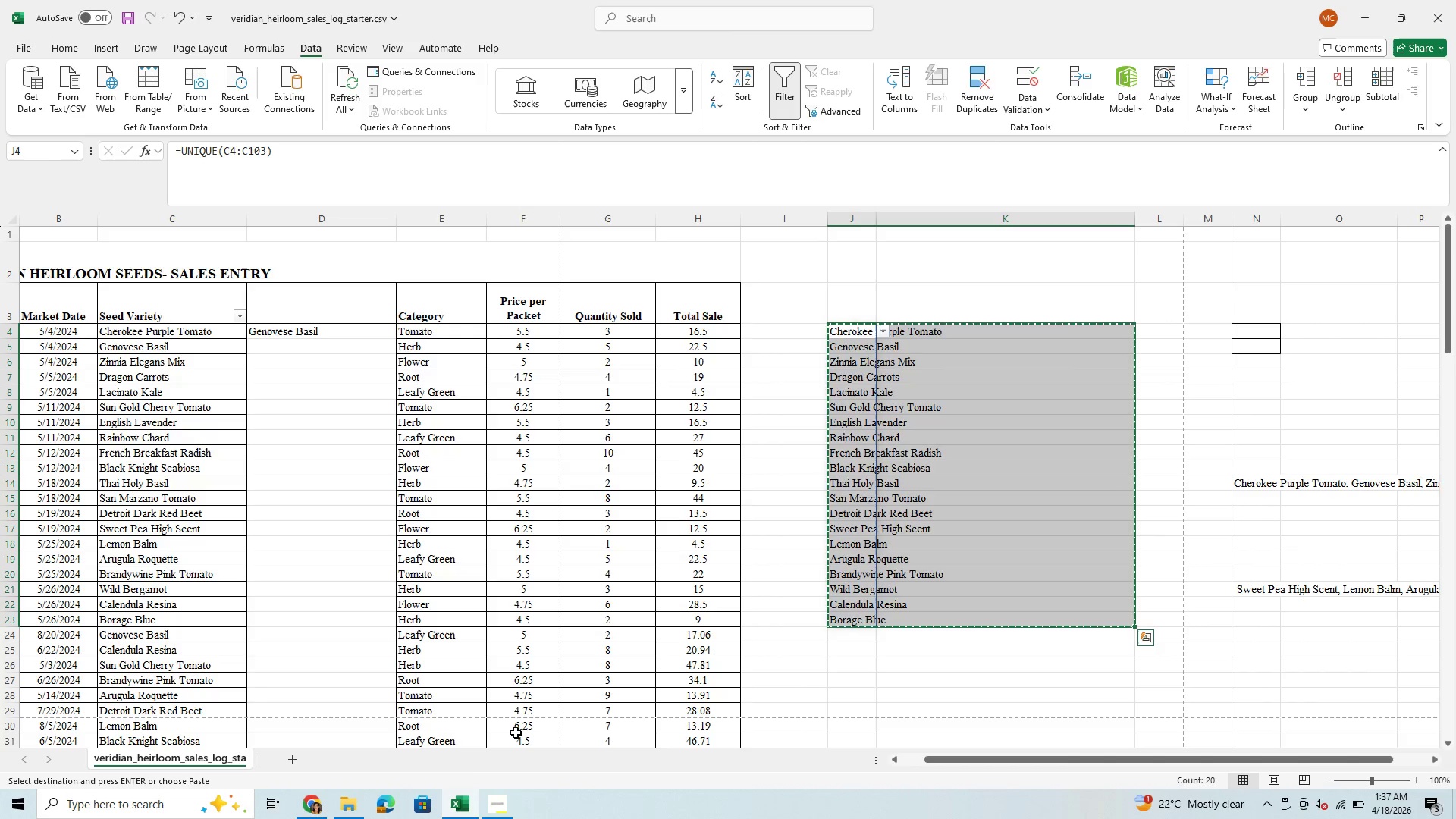 
hold_key(key=X, duration=0.39)
 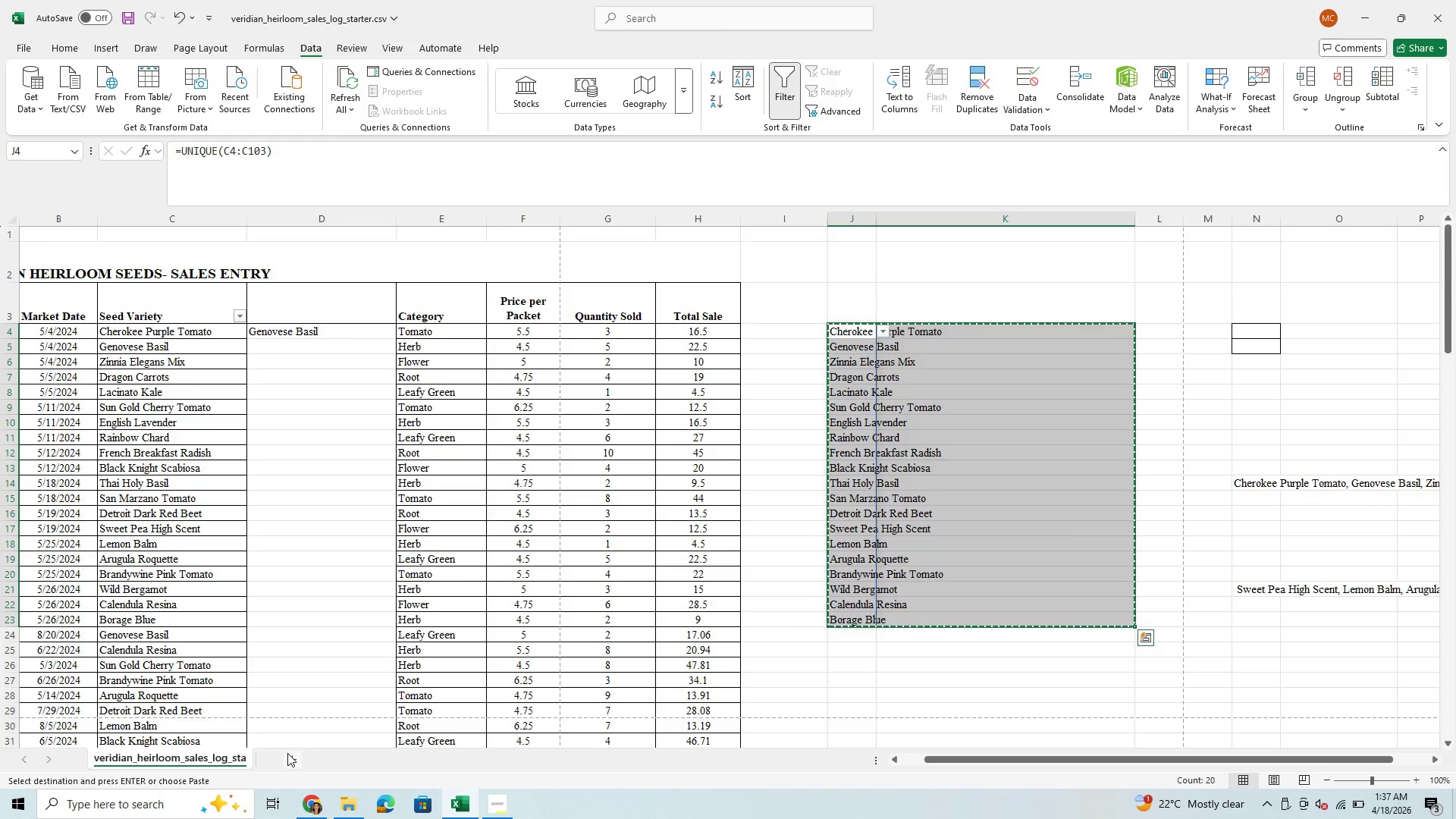 
left_click([289, 753])
 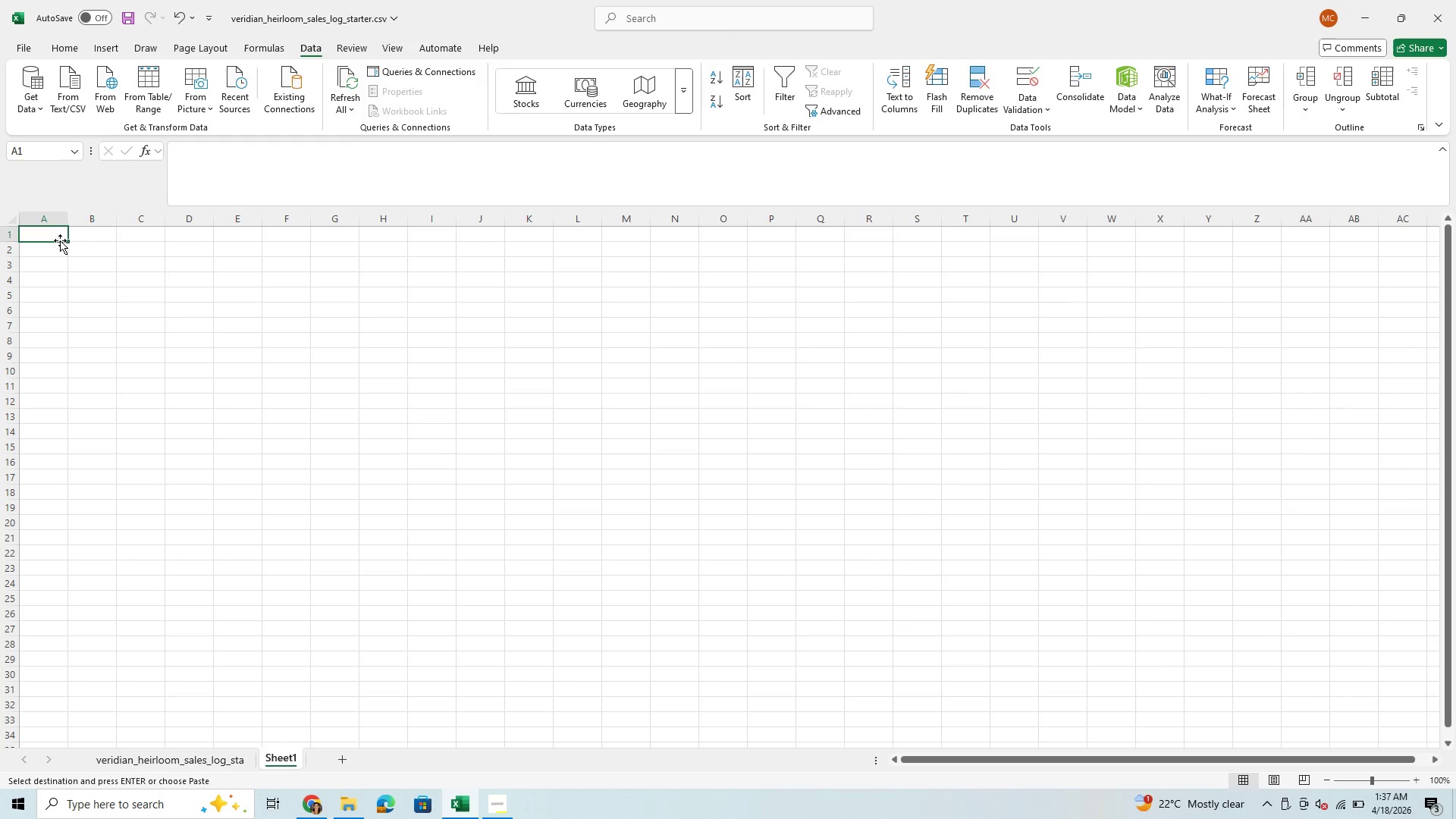 
hold_key(key=ControlLeft, duration=0.88)
 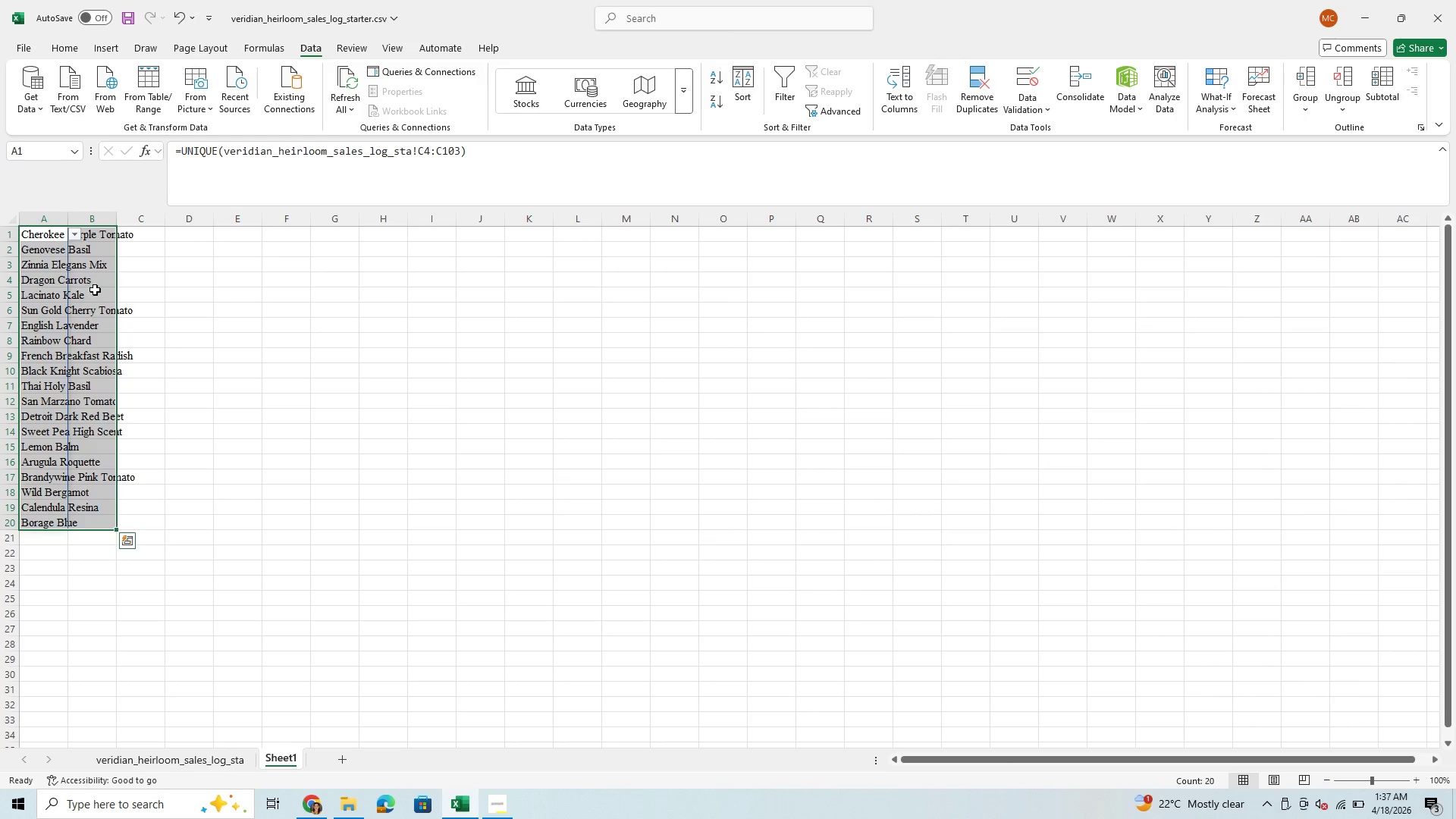 
hold_key(key=V, duration=0.38)
 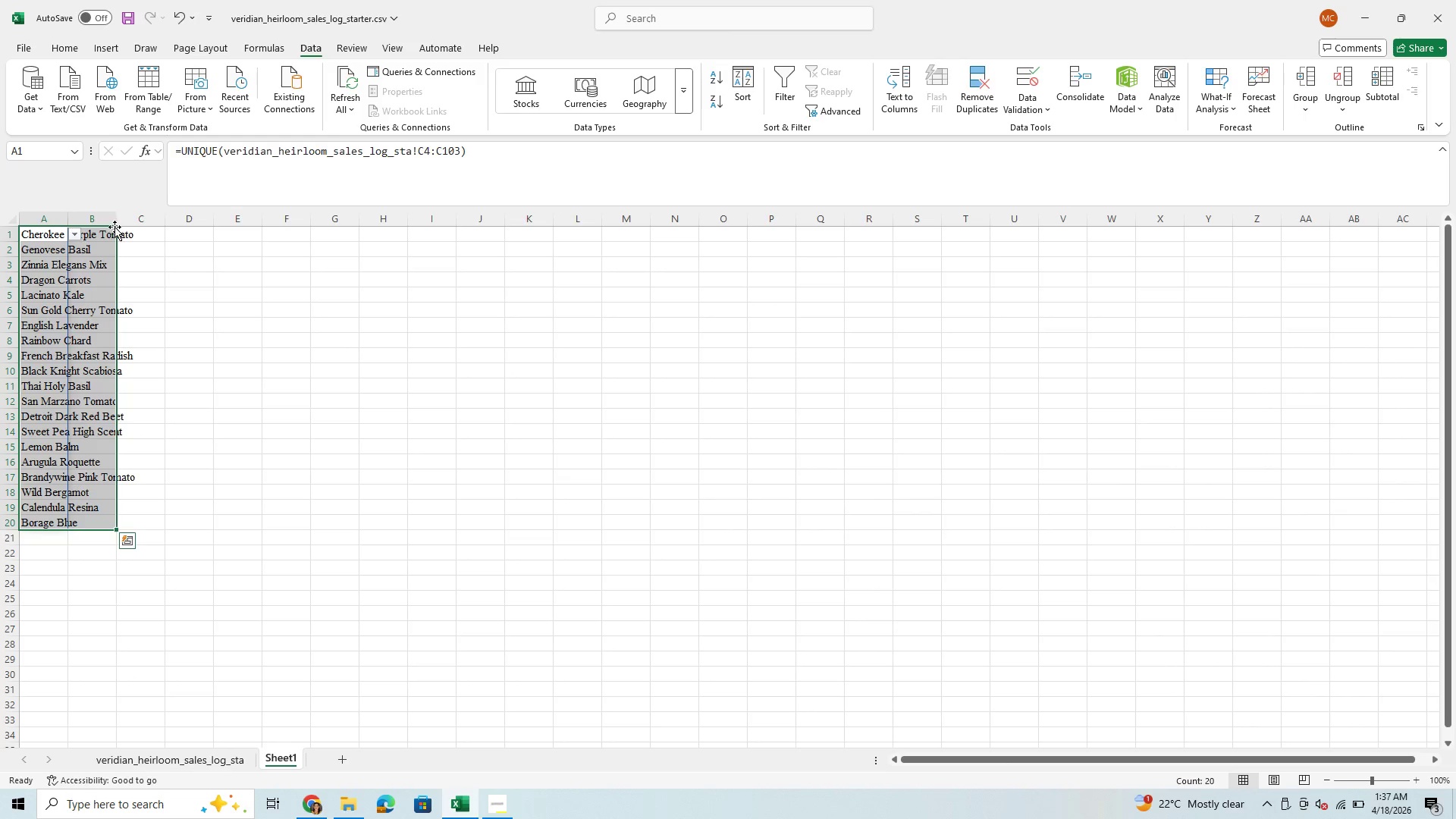 
left_click_drag(start_coordinate=[118, 220], to_coordinate=[191, 220])
 